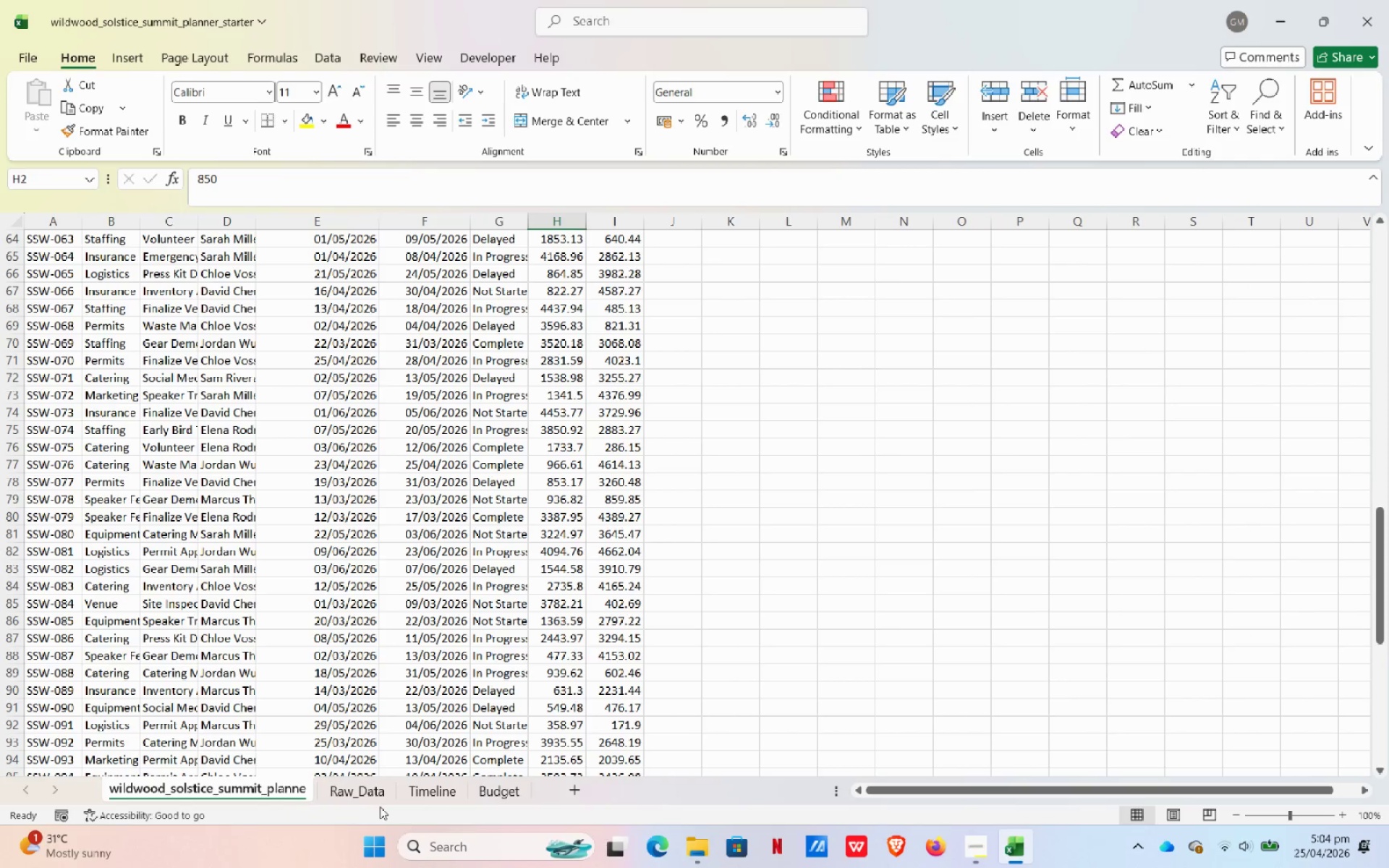 
left_click([373, 802])
 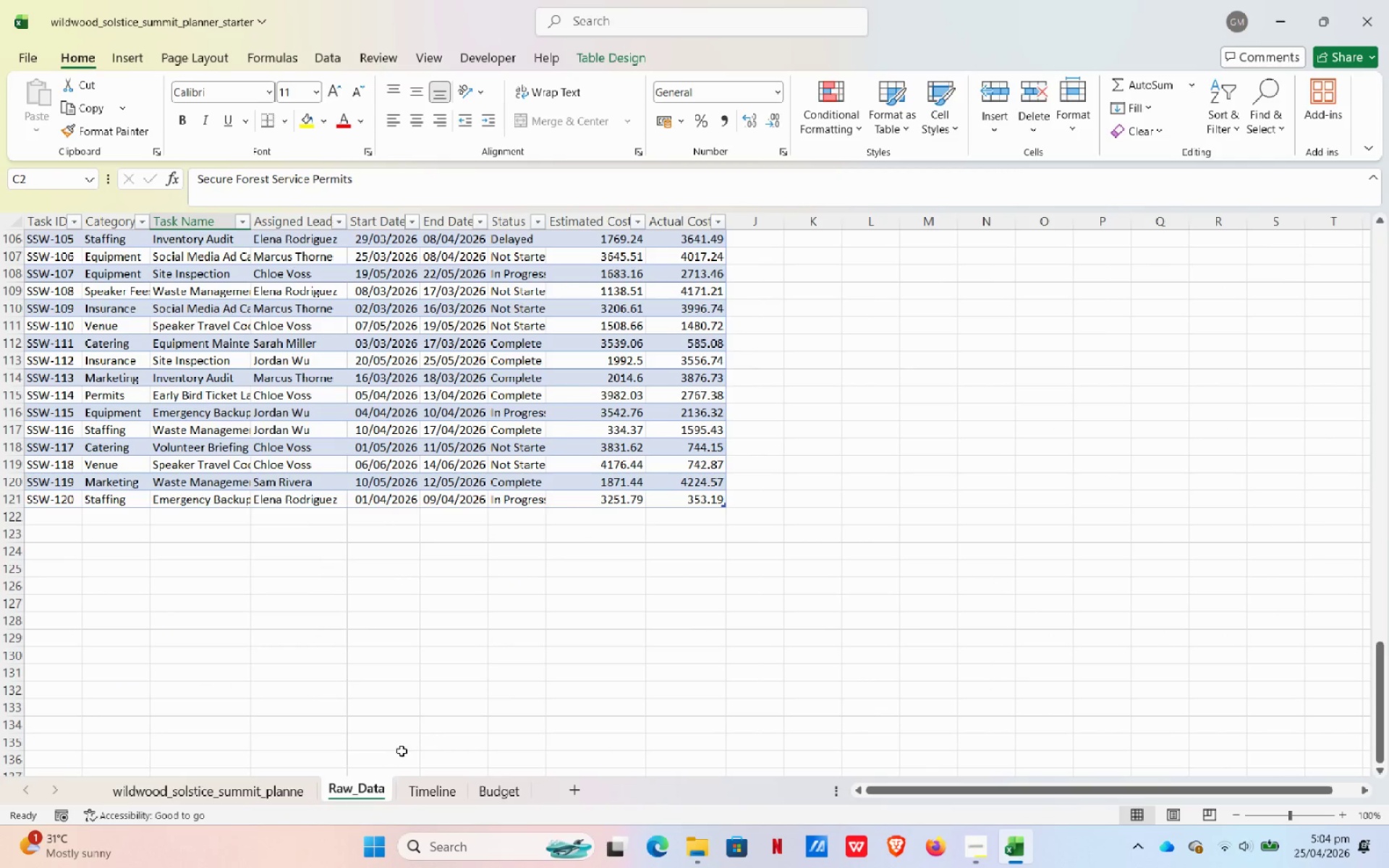 
scroll: coordinate [568, 618], scroll_direction: up, amount: 35.0
 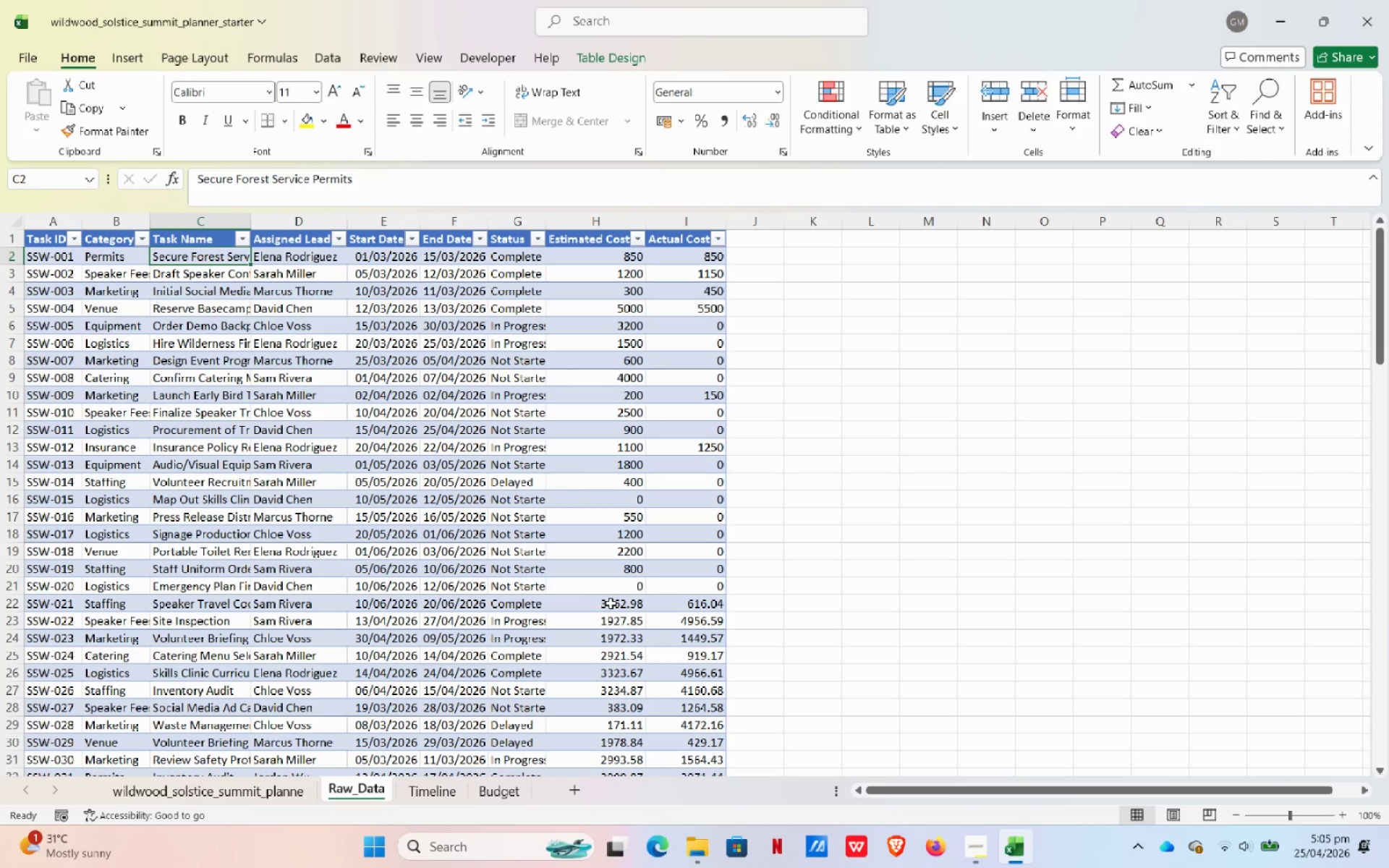 
wait(71.95)
 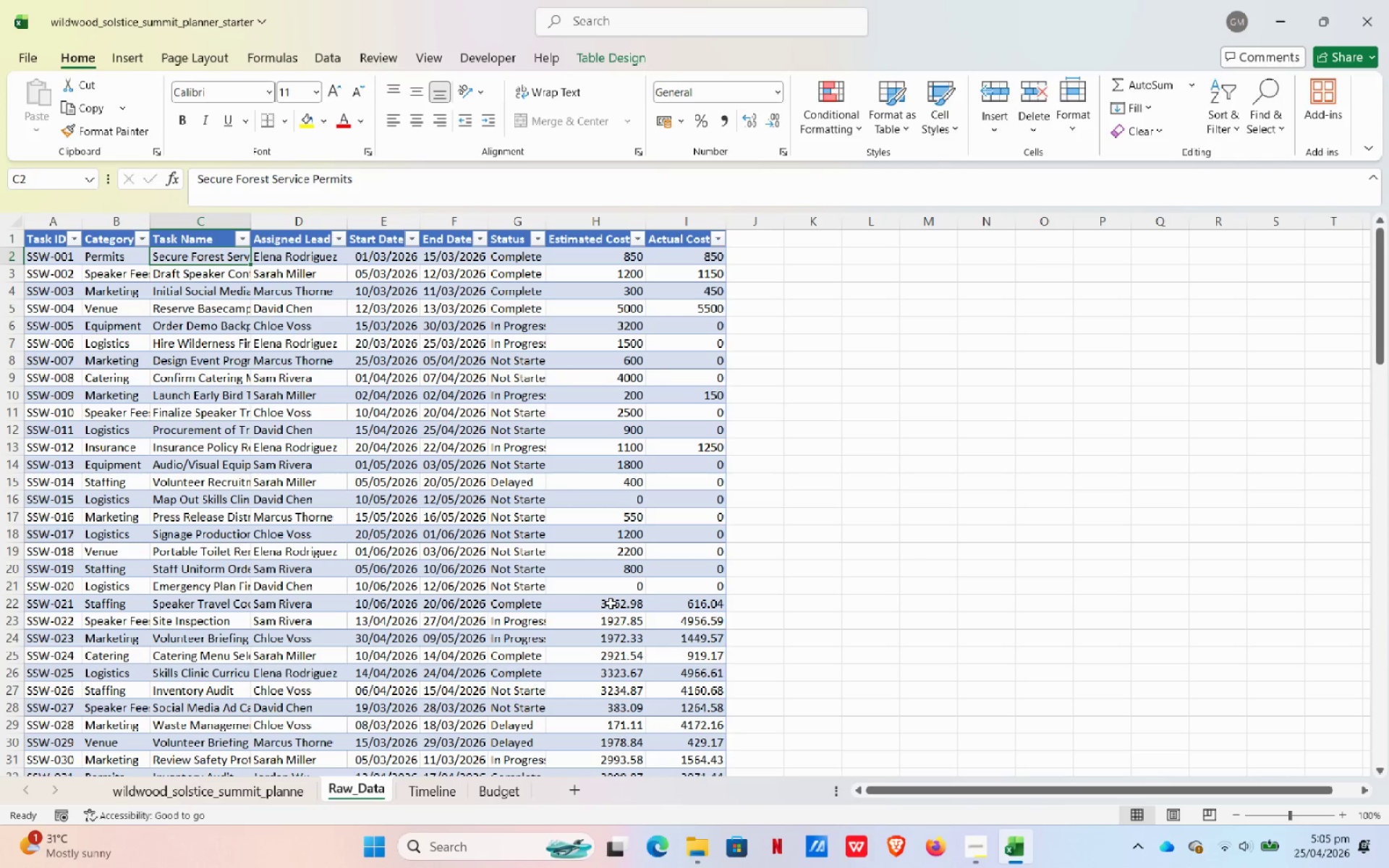 
left_click([443, 788])
 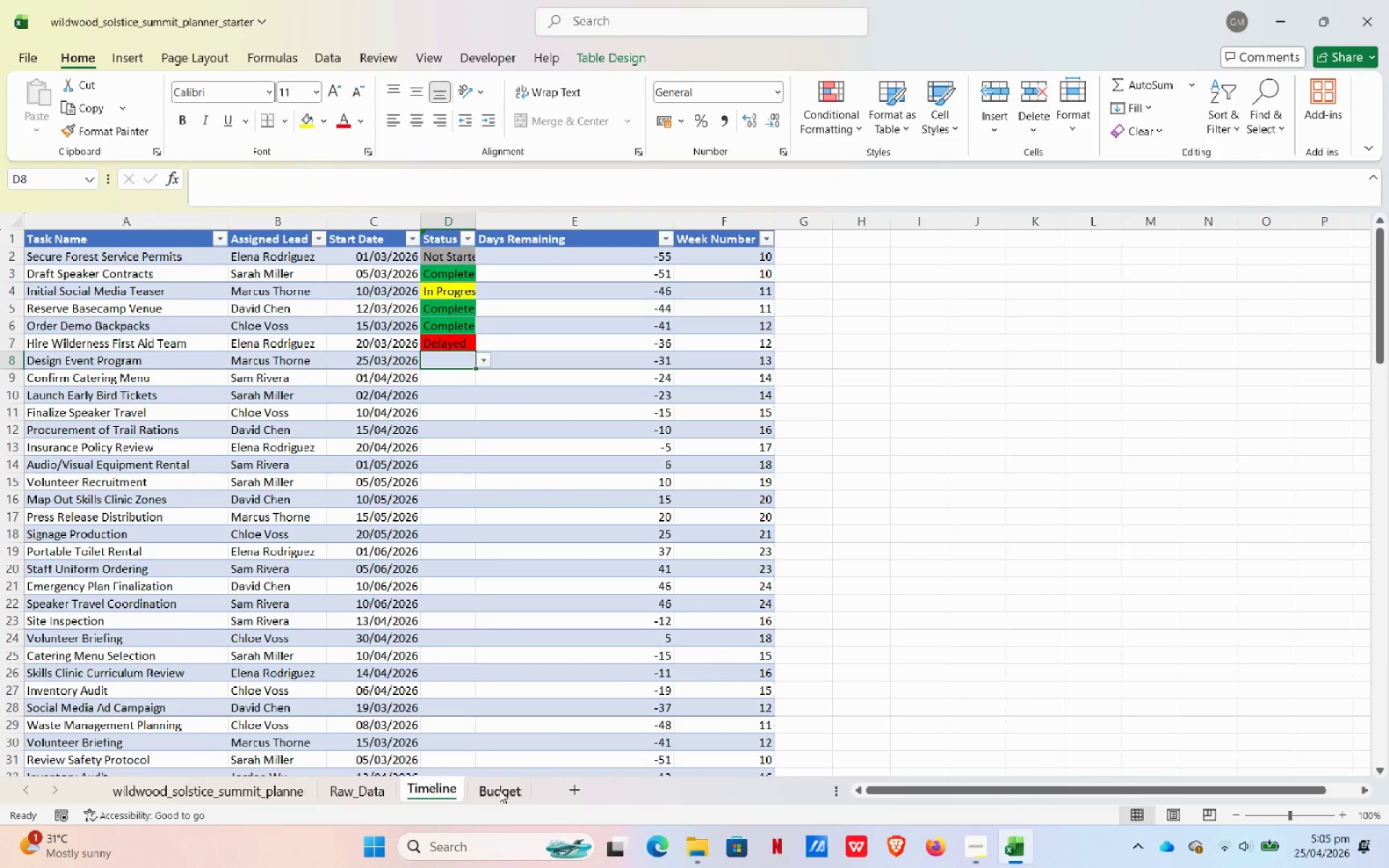 
left_click([499, 790])
 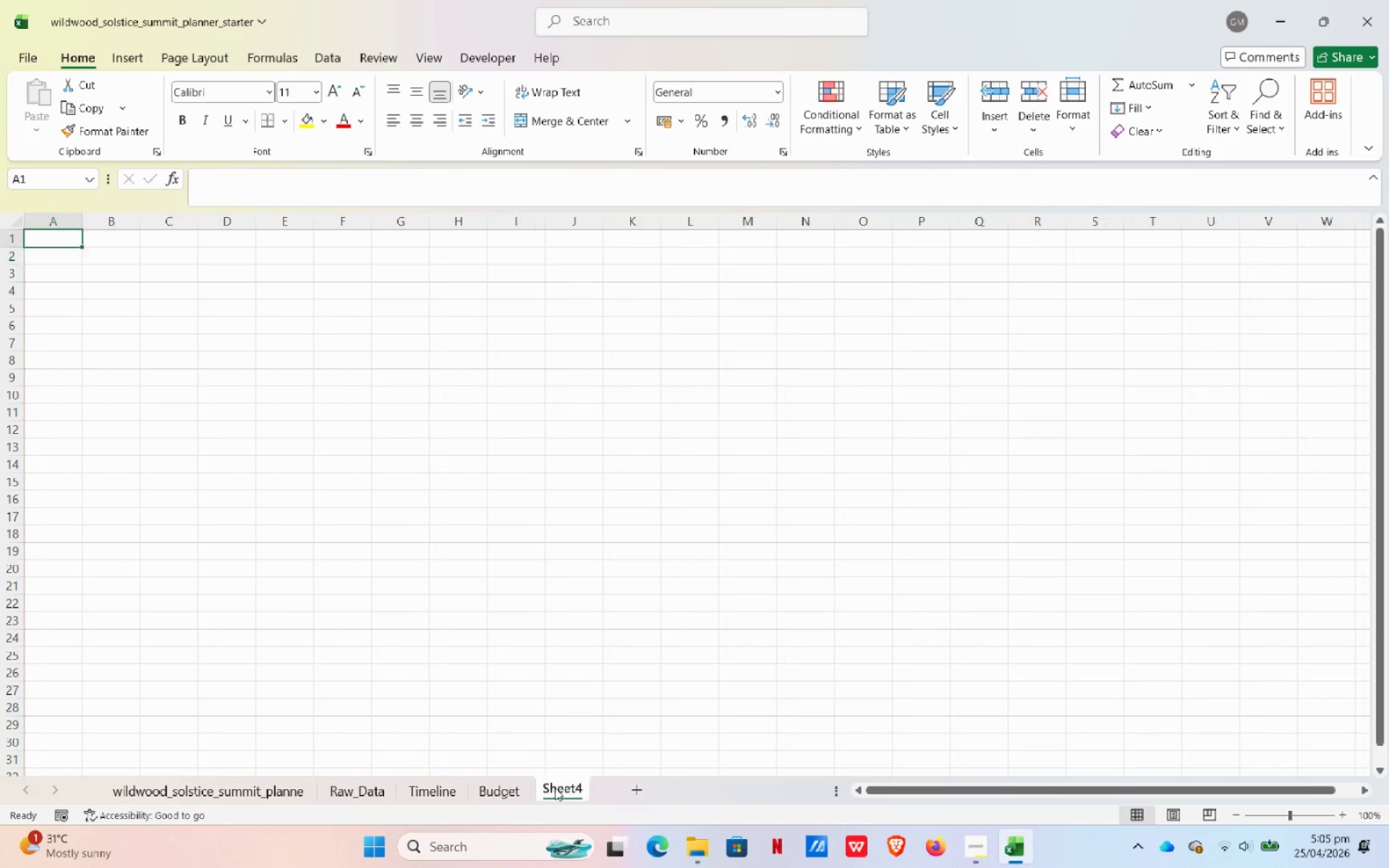 
double_click([551, 788])
 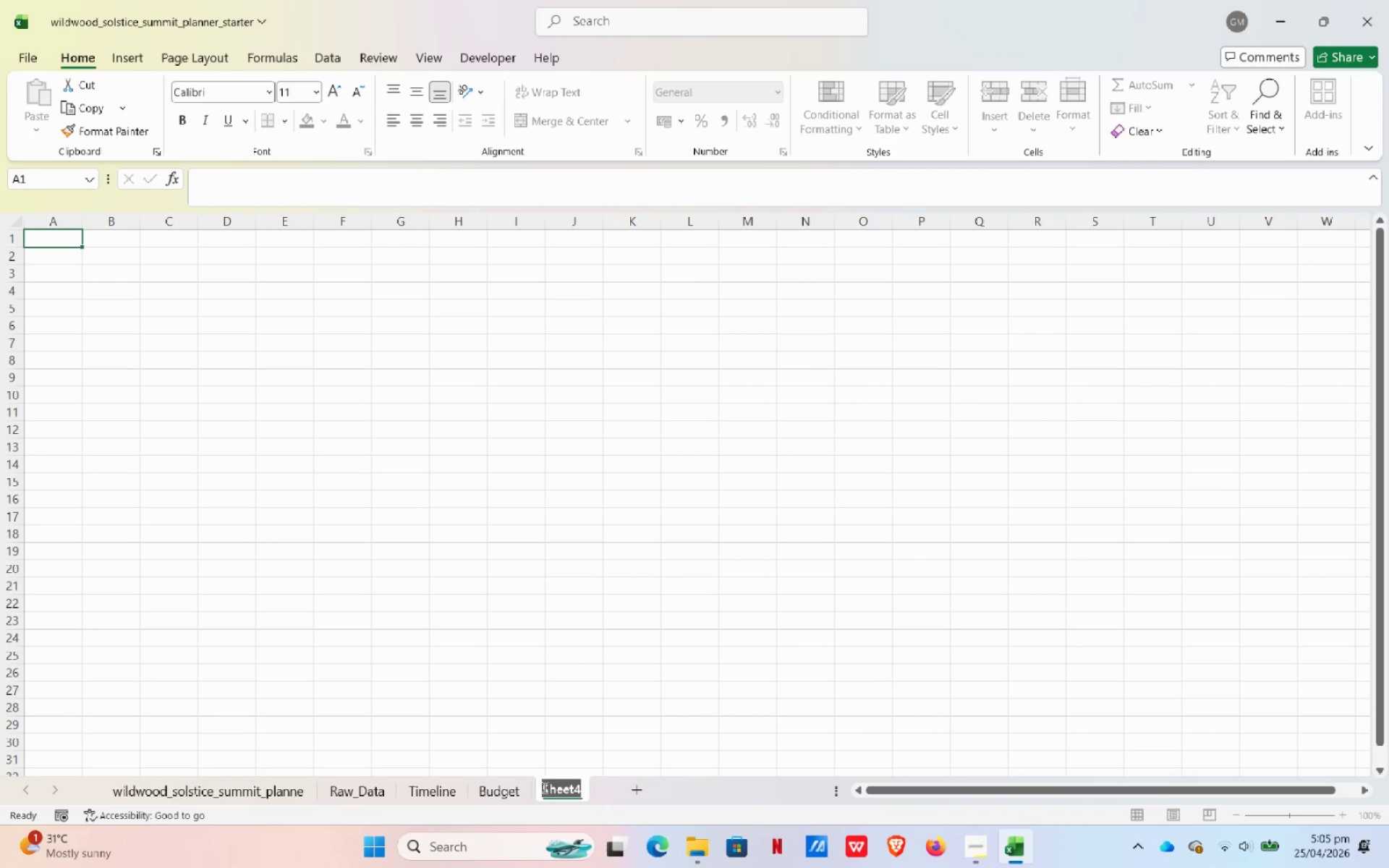 
type(Dashboard)
 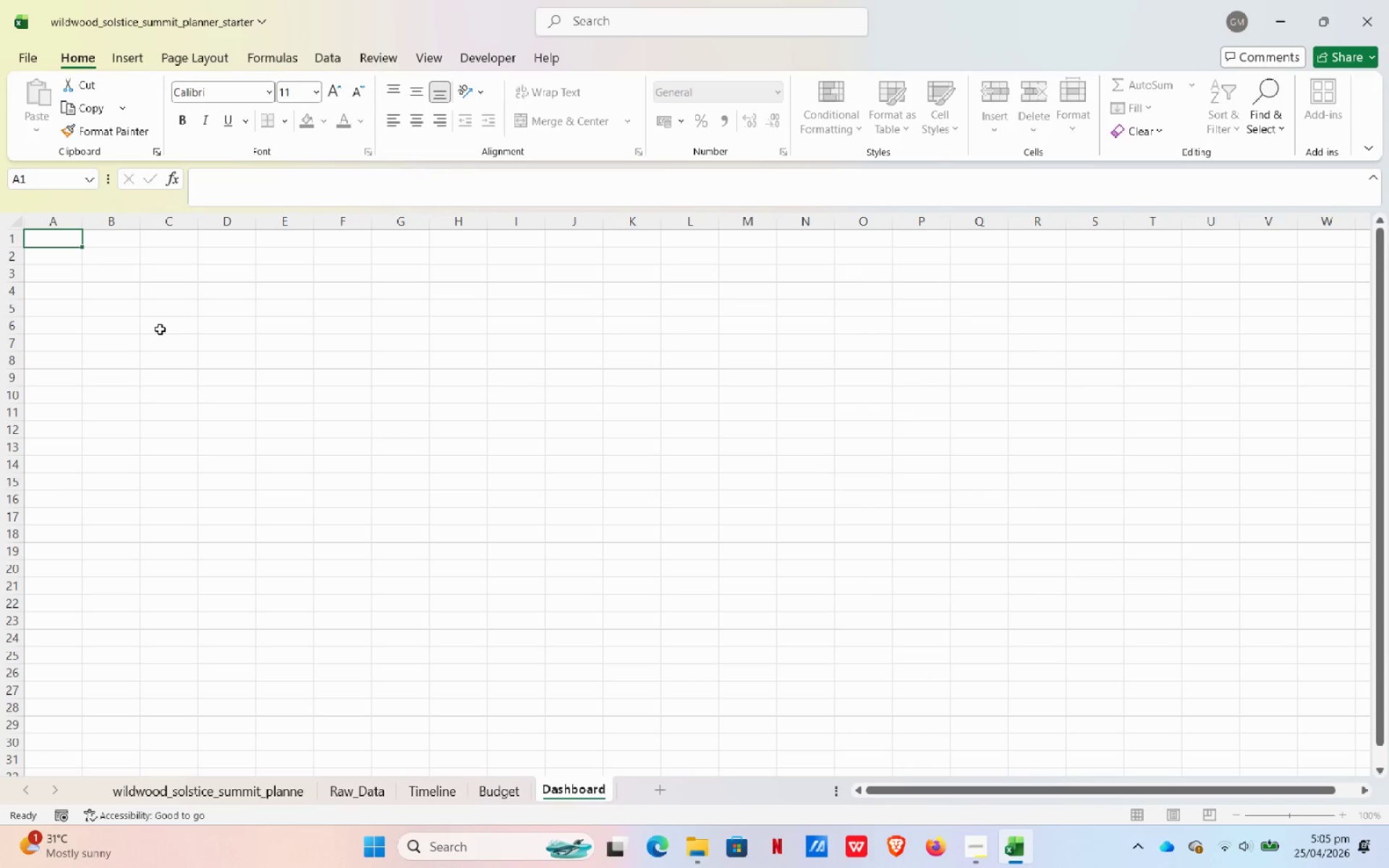 
wait(10.38)
 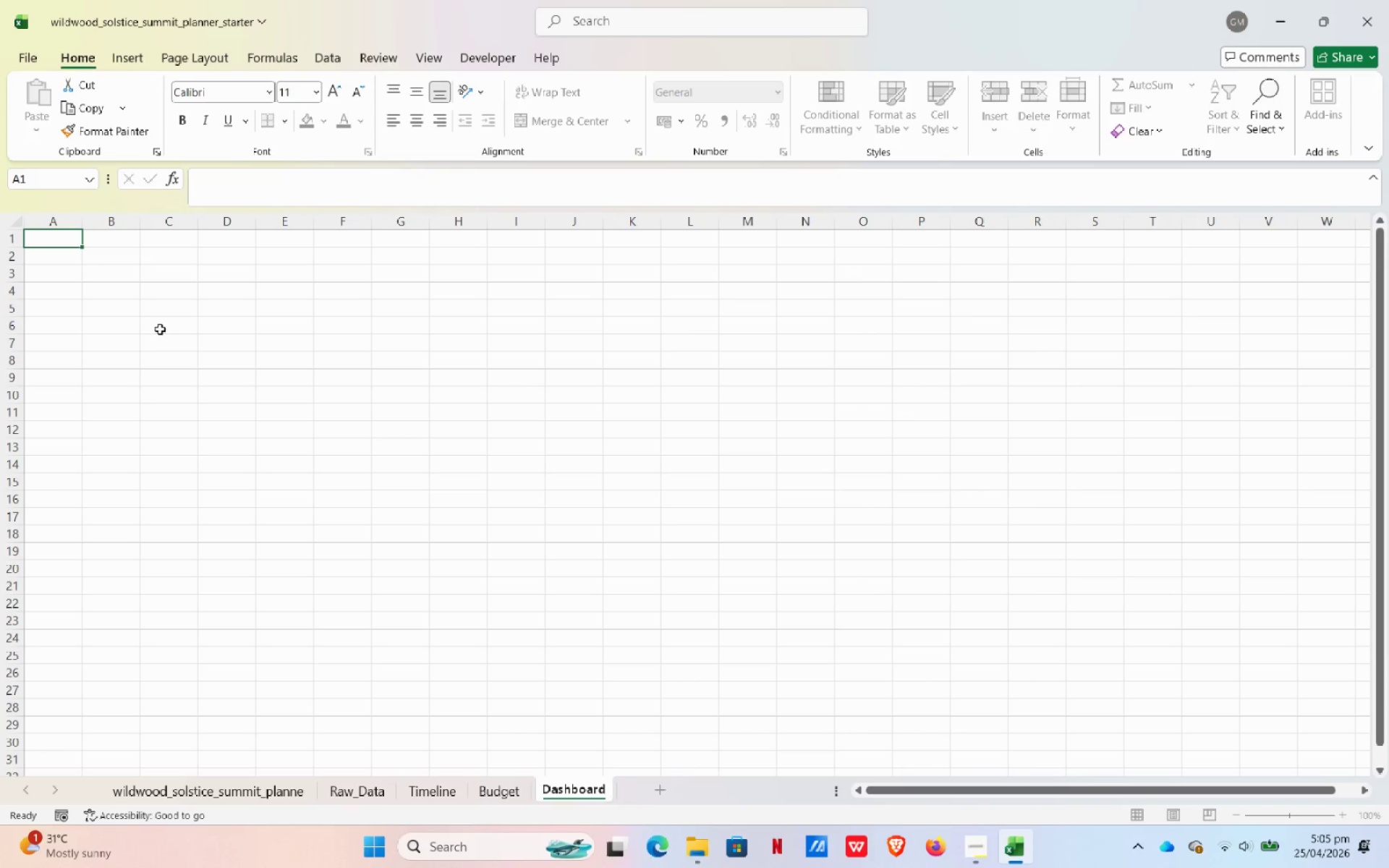 
left_click([177, 352])
 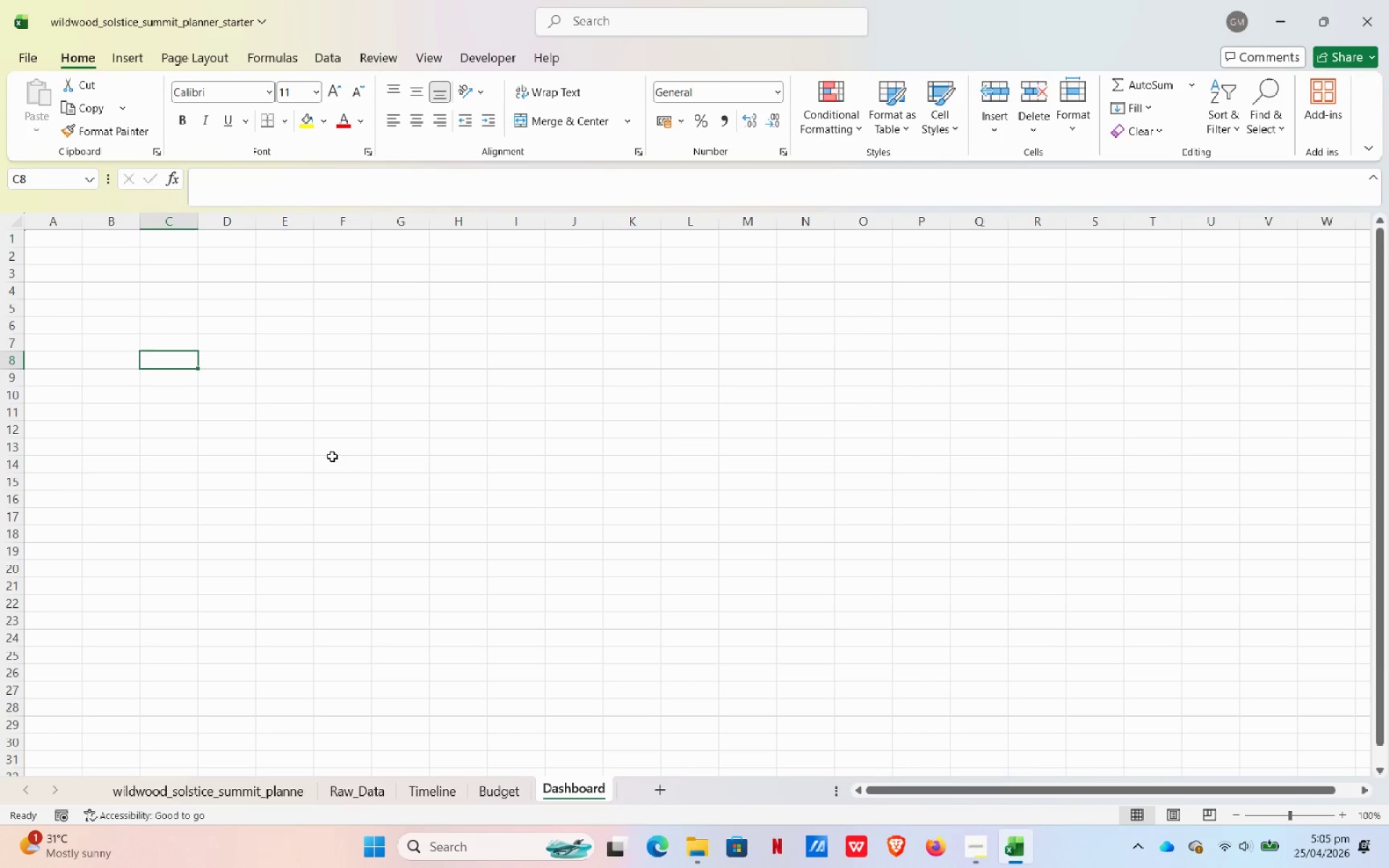 
scroll: coordinate [377, 506], scroll_direction: up, amount: 7.0
 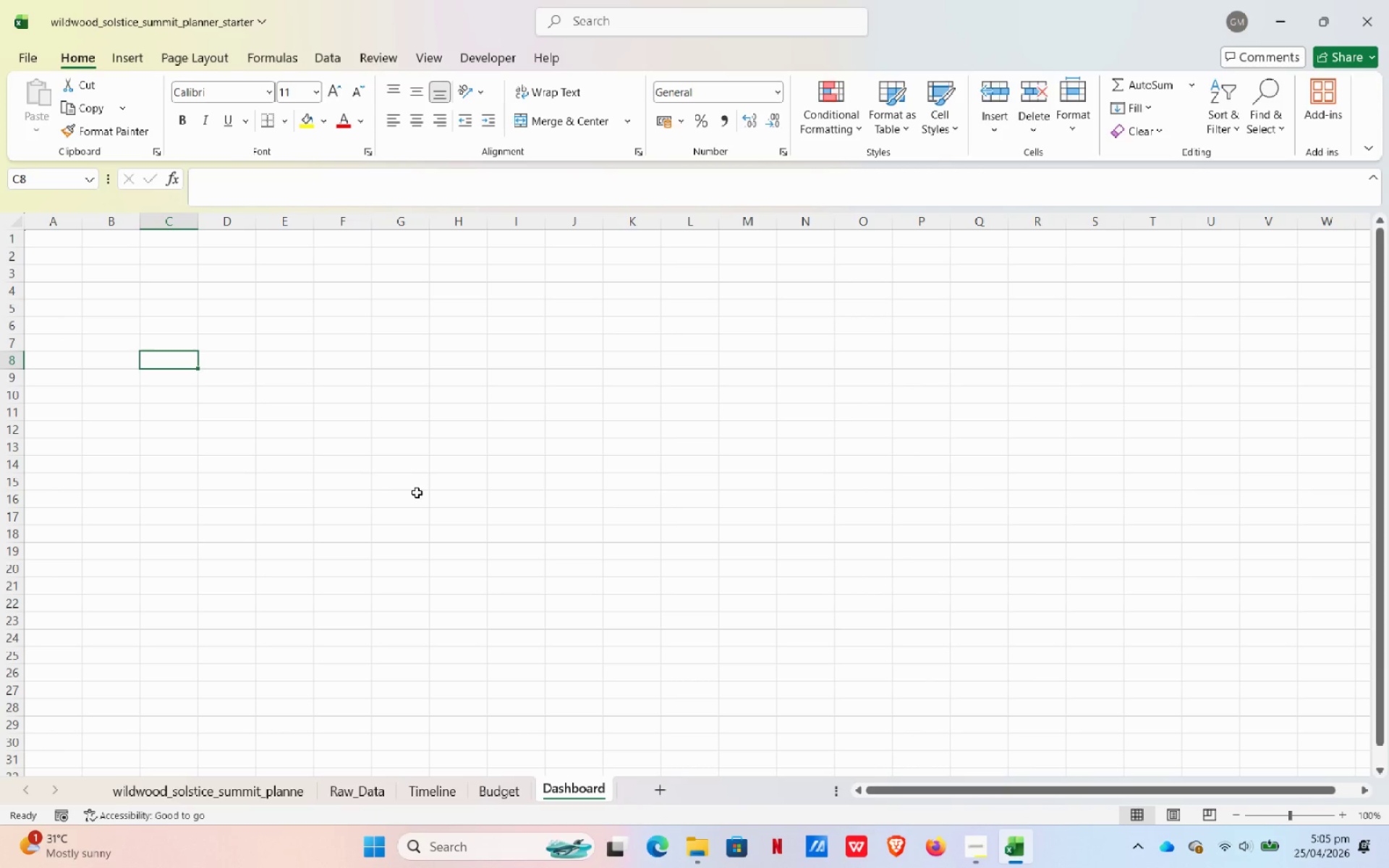 
wait(7.05)
 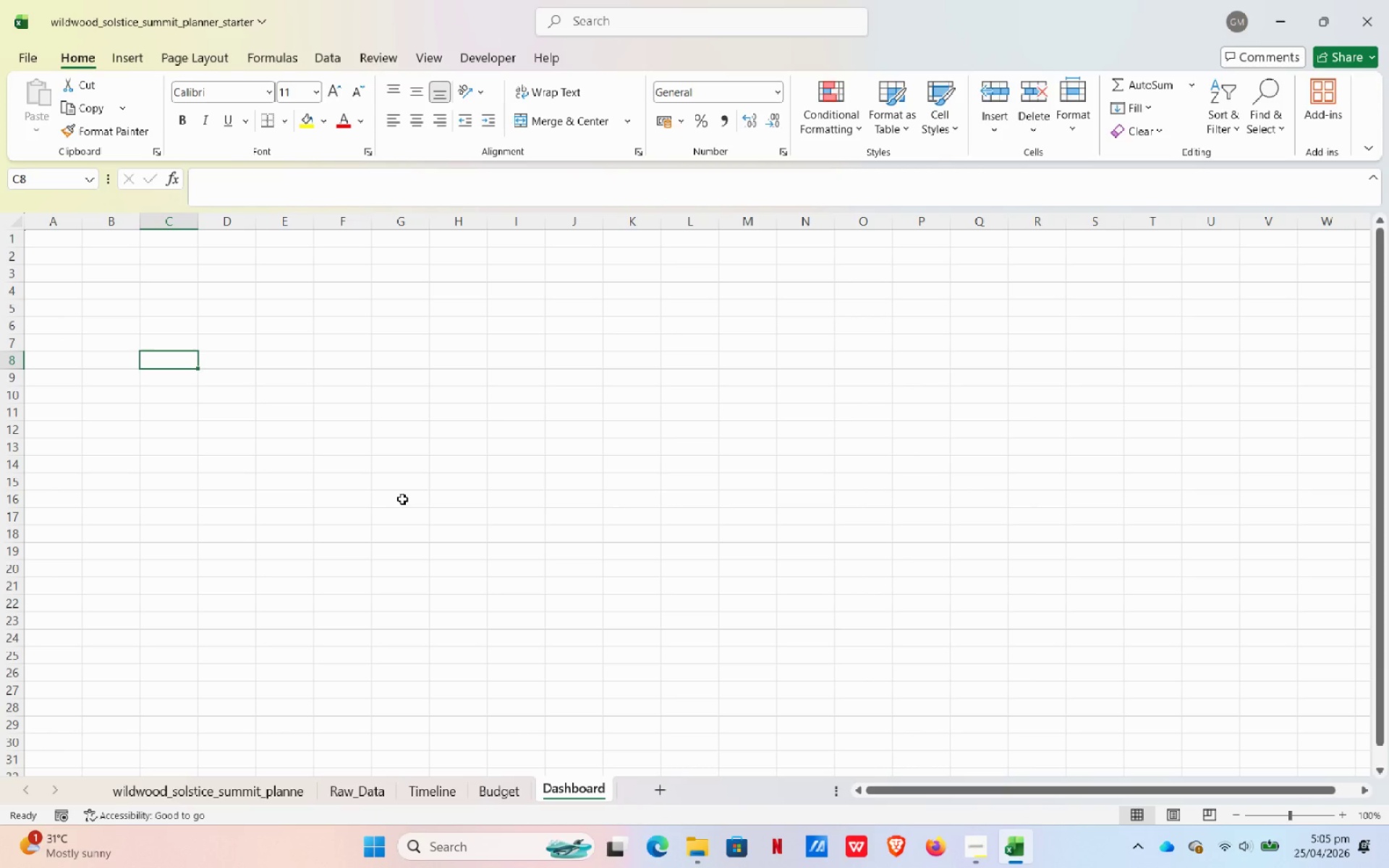 
scroll: coordinate [316, 366], scroll_direction: up, amount: 3.0
 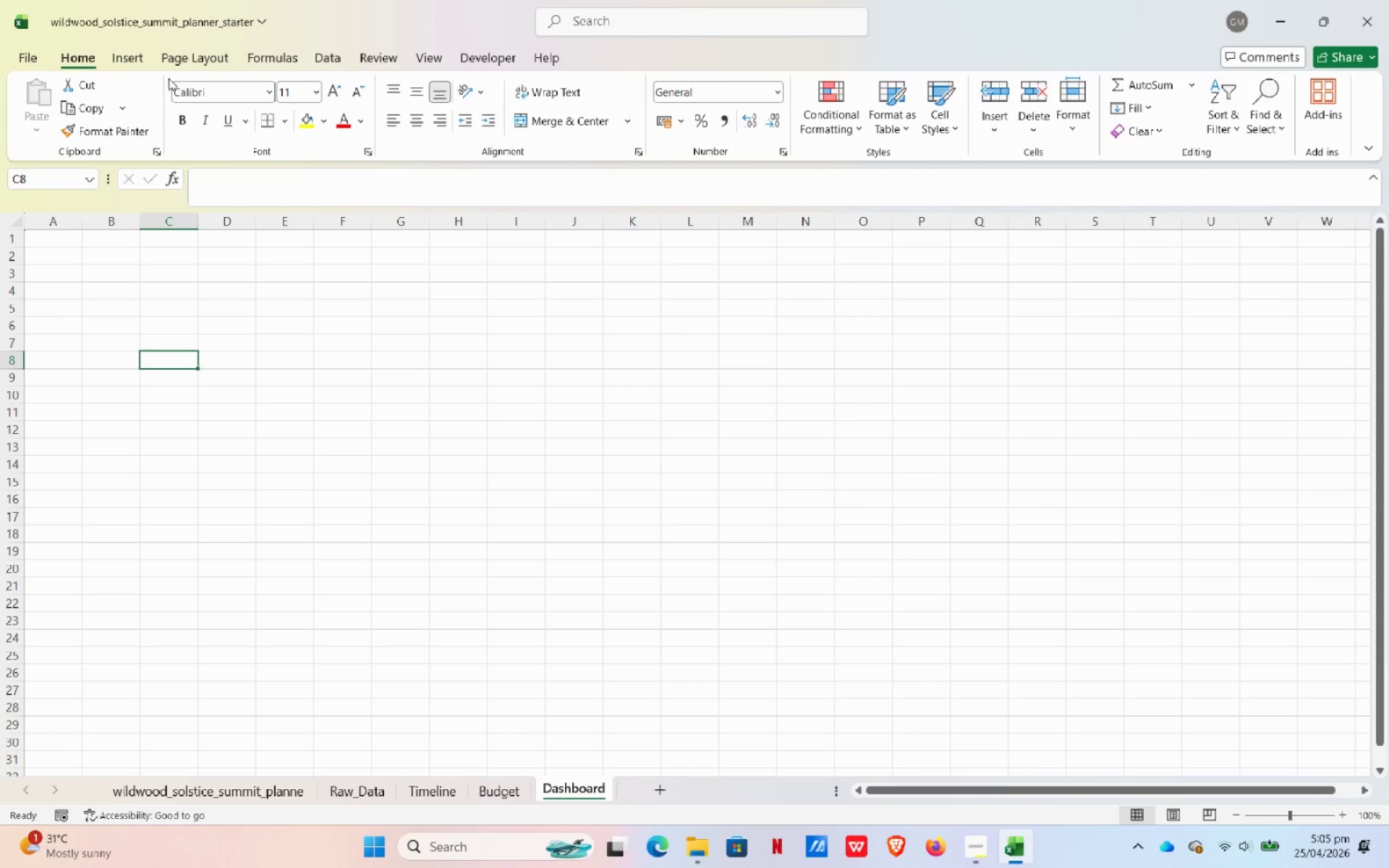 
left_click([127, 66])
 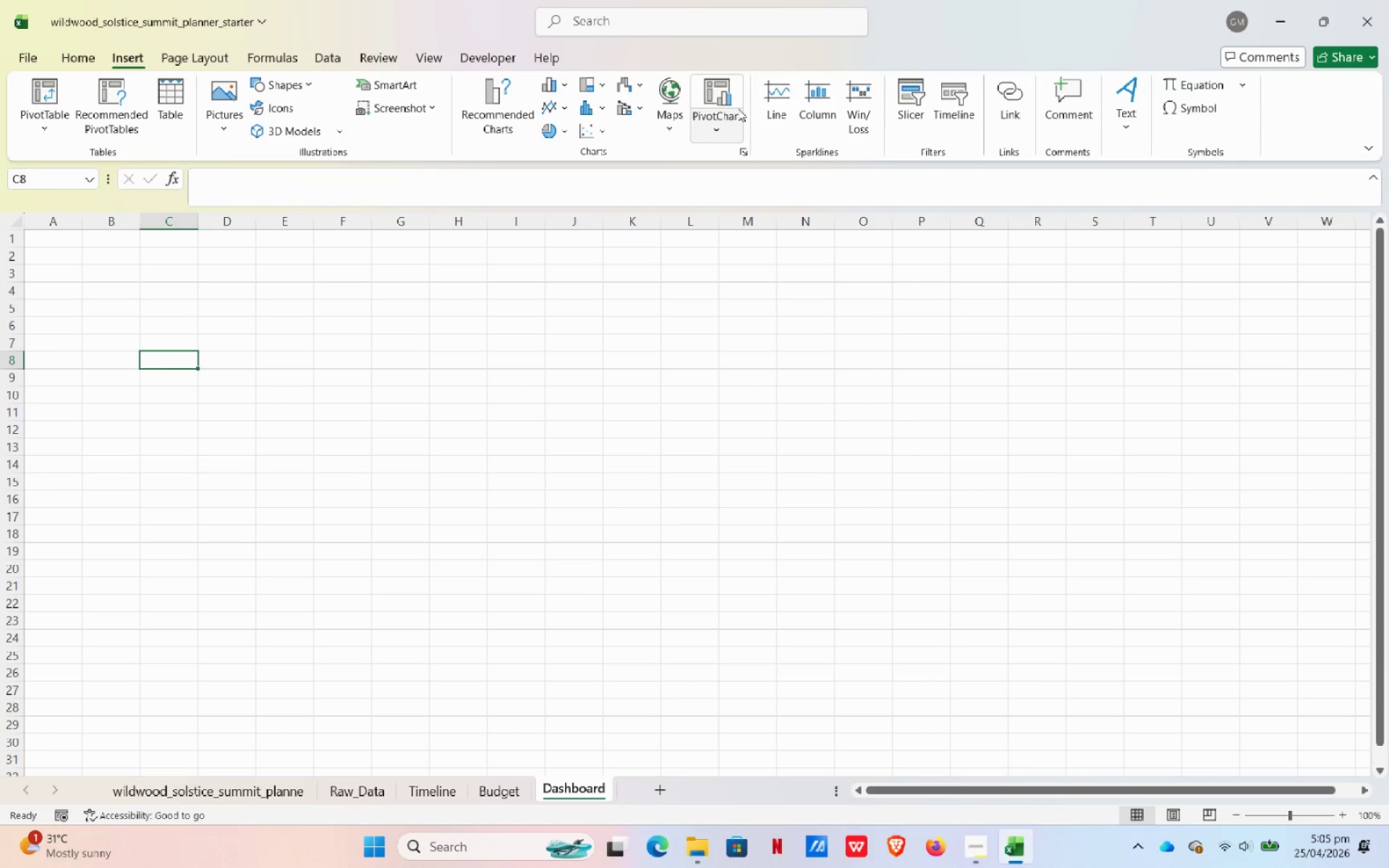 
left_click([62, 105])
 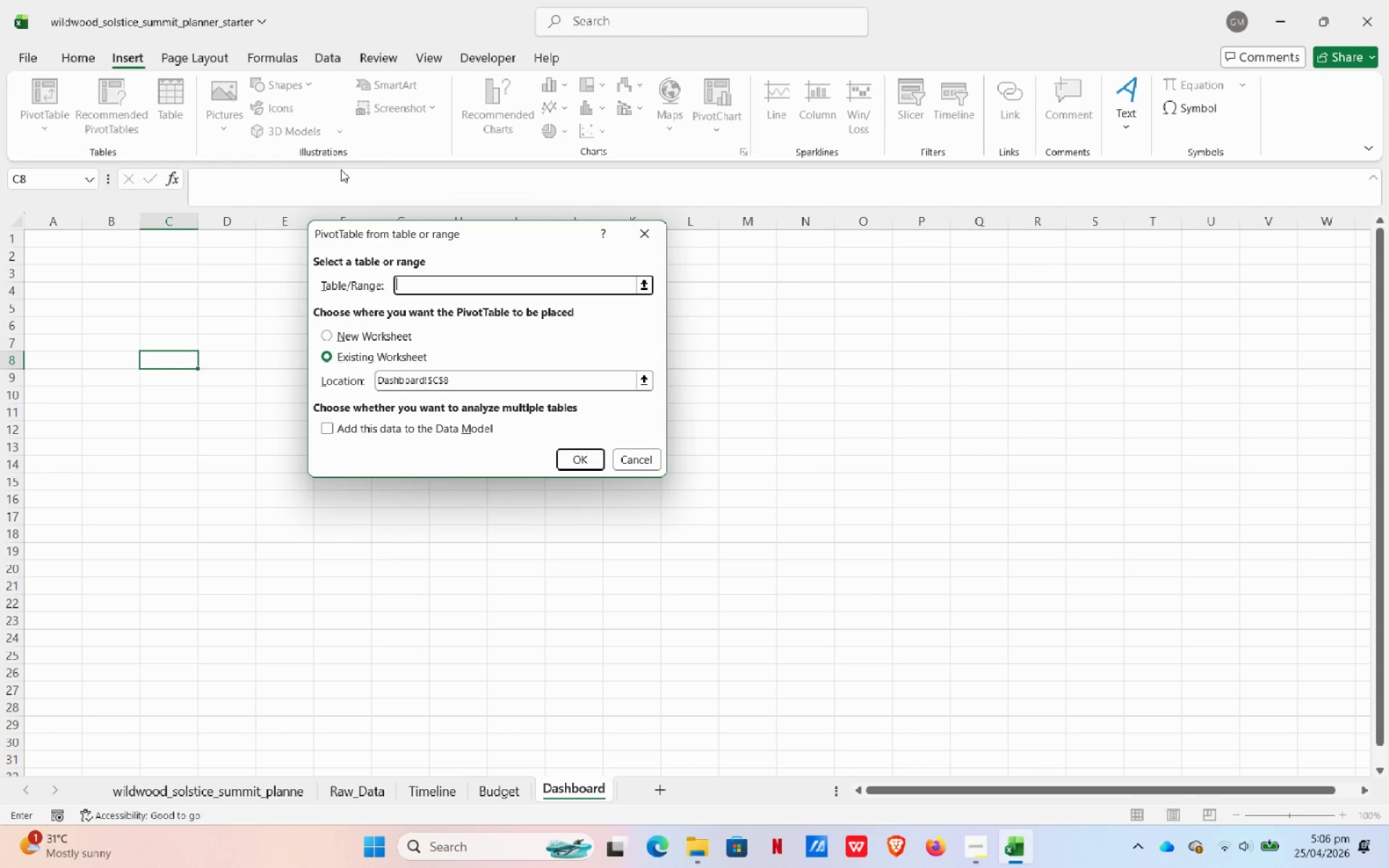 
wait(51.84)
 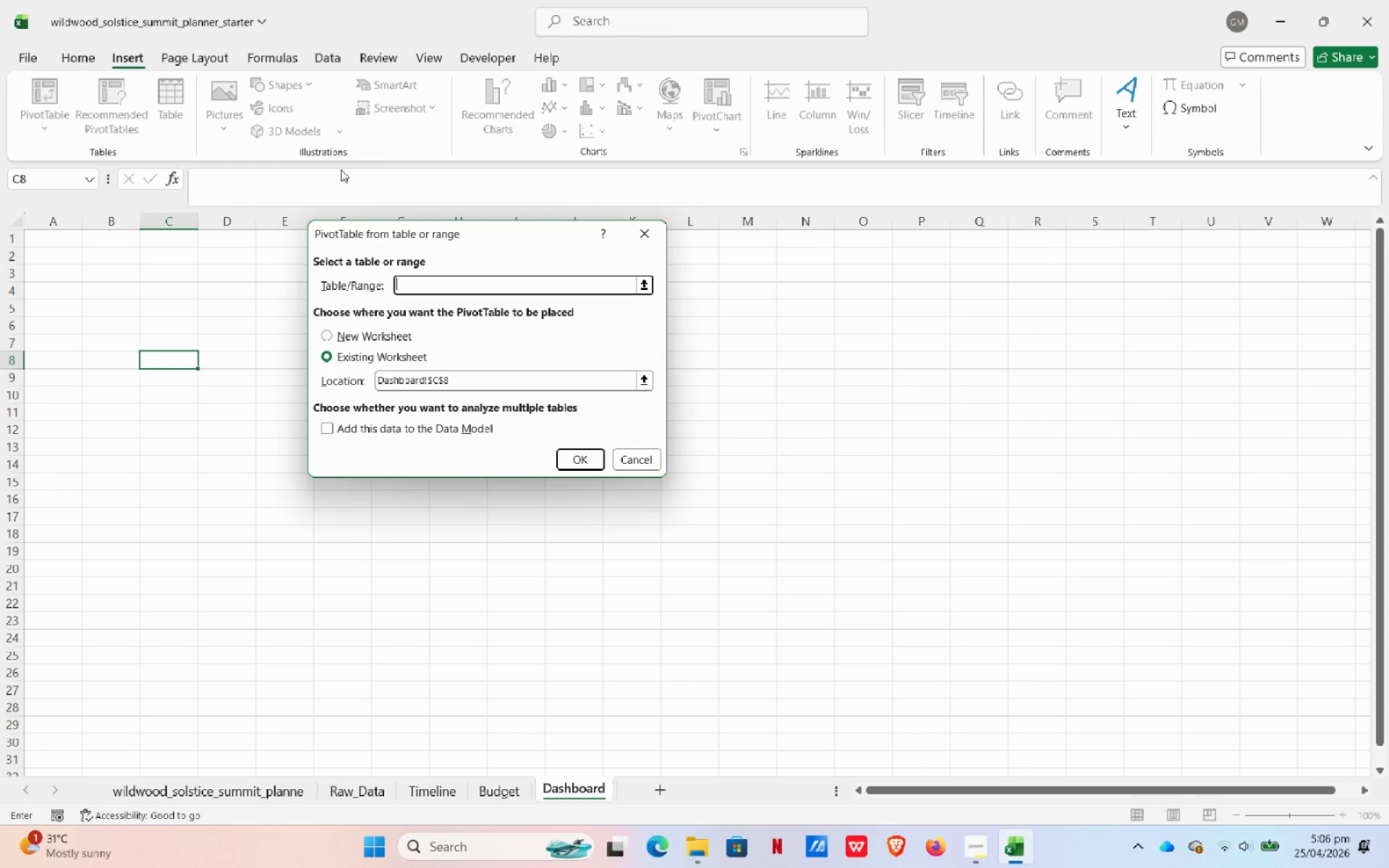 
left_click([634, 461])
 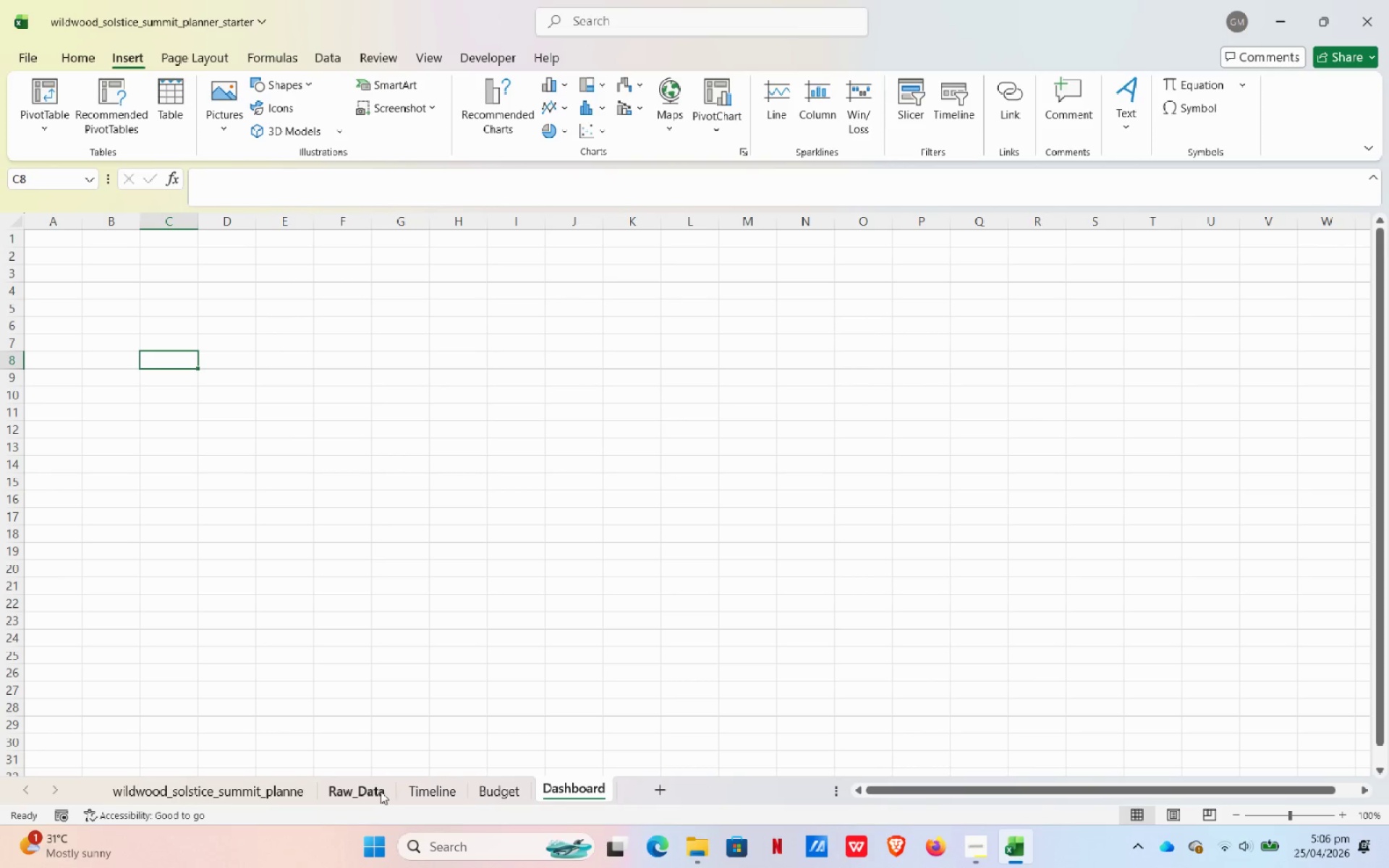 
left_click([373, 791])
 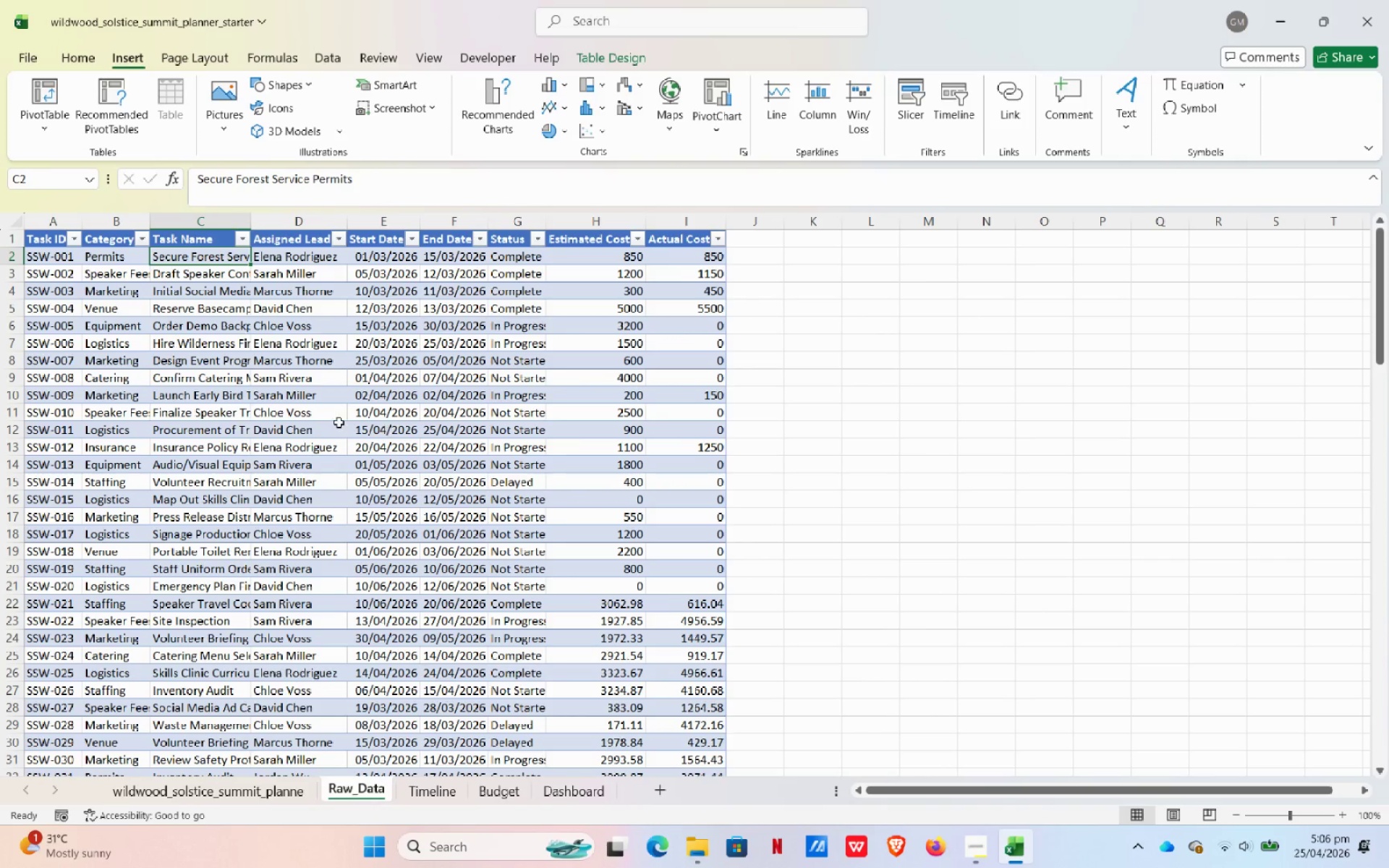 
wait(6.23)
 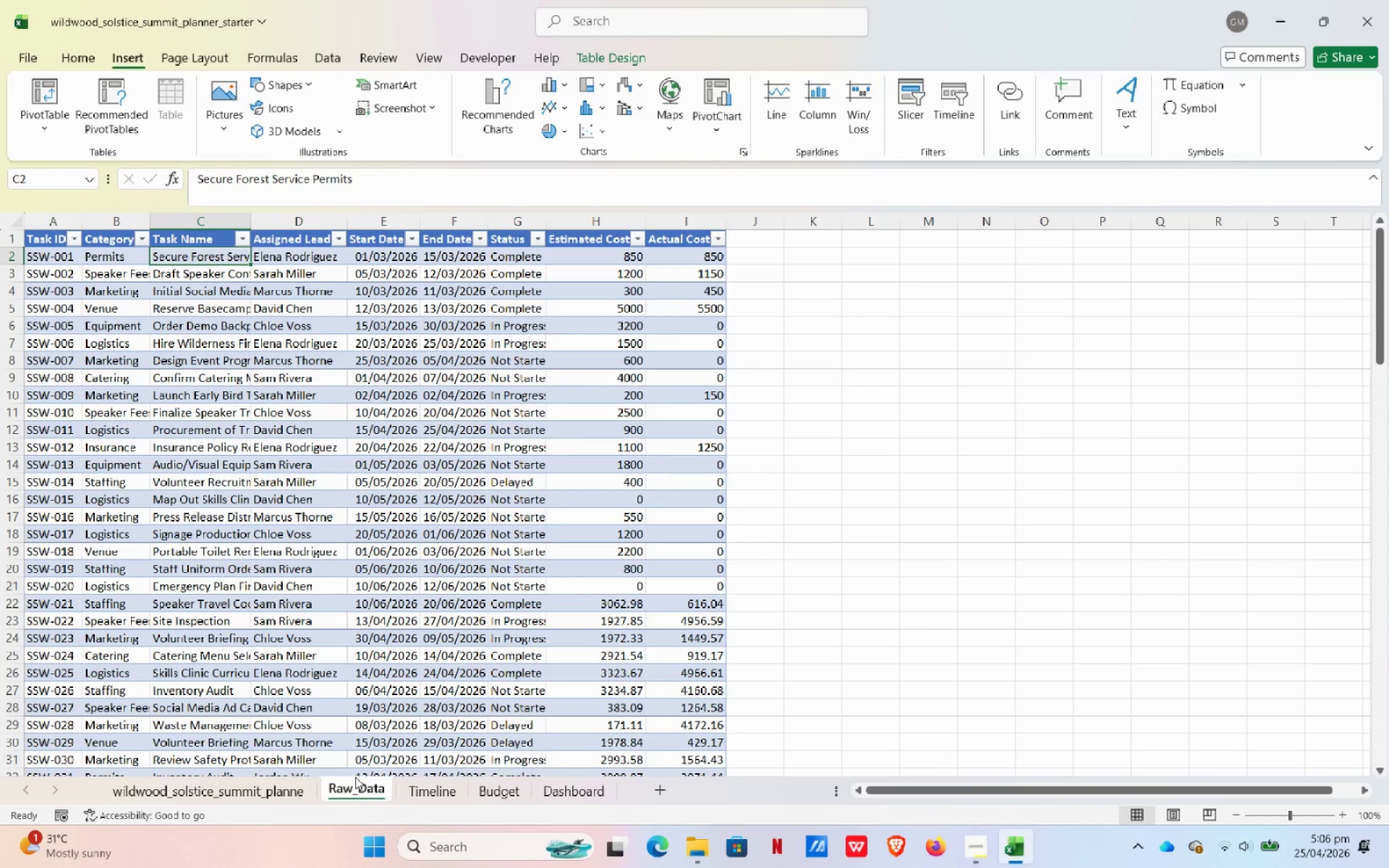 
left_click([42, 91])
 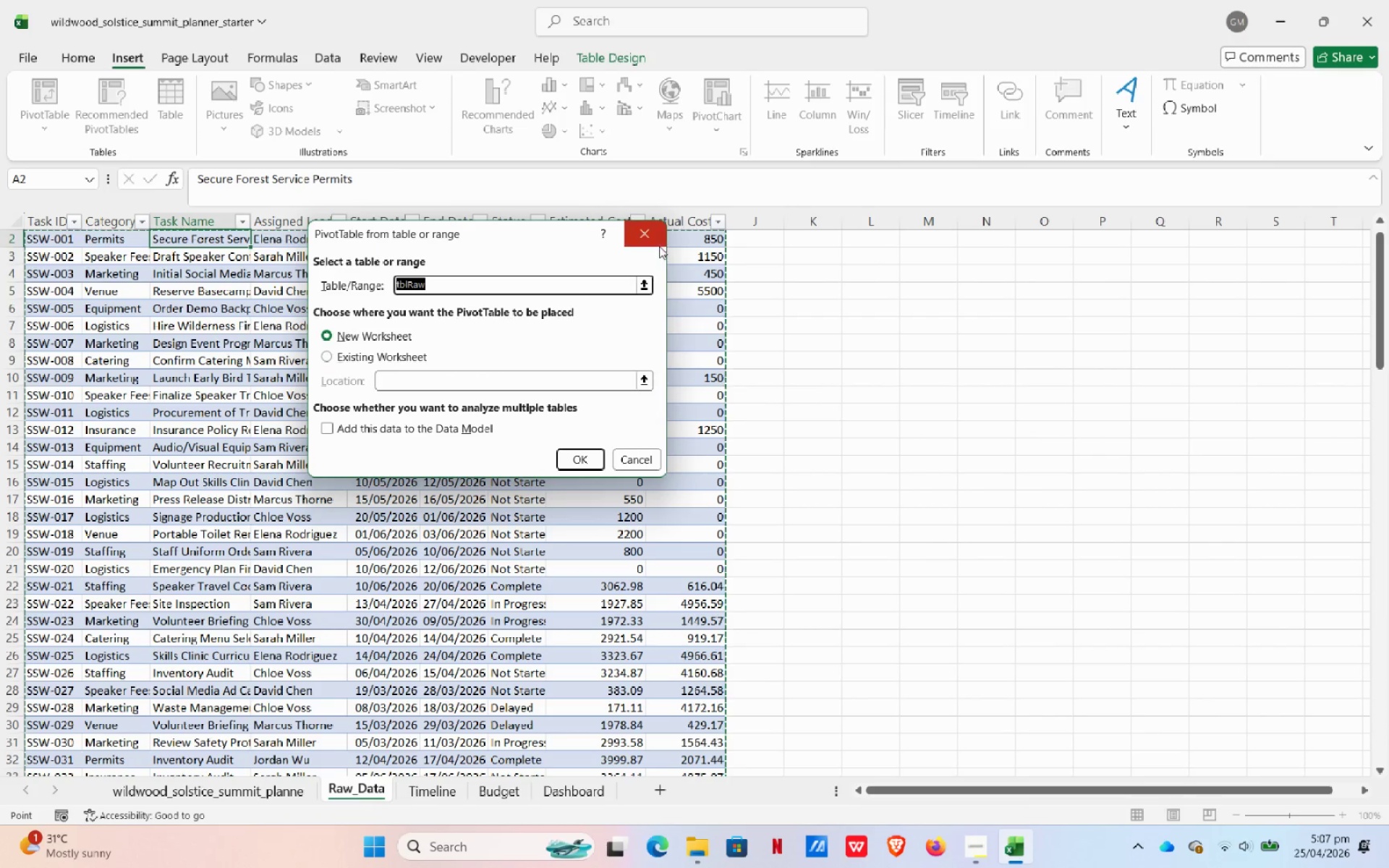 
left_click([660, 235])
 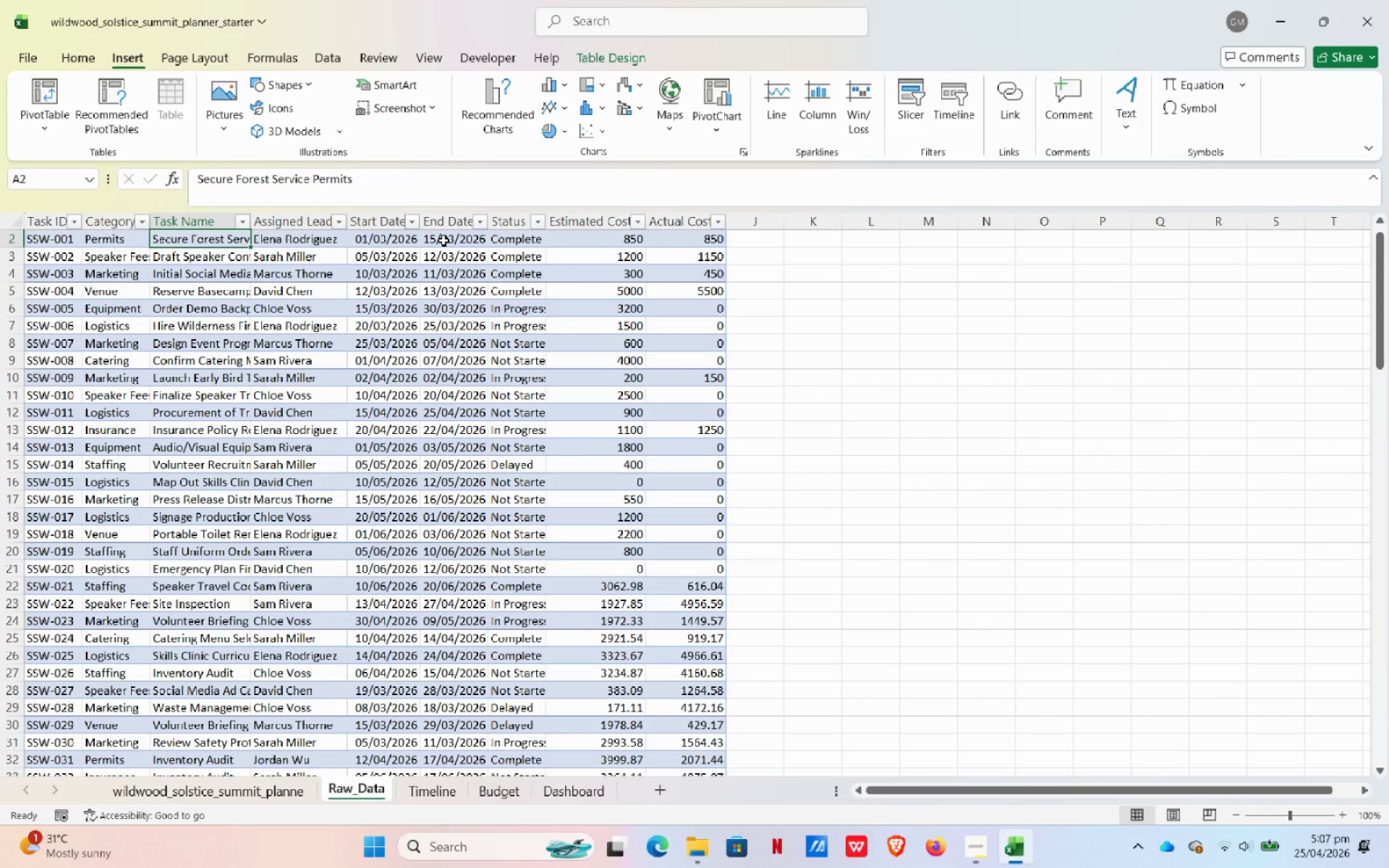 
wait(6.84)
 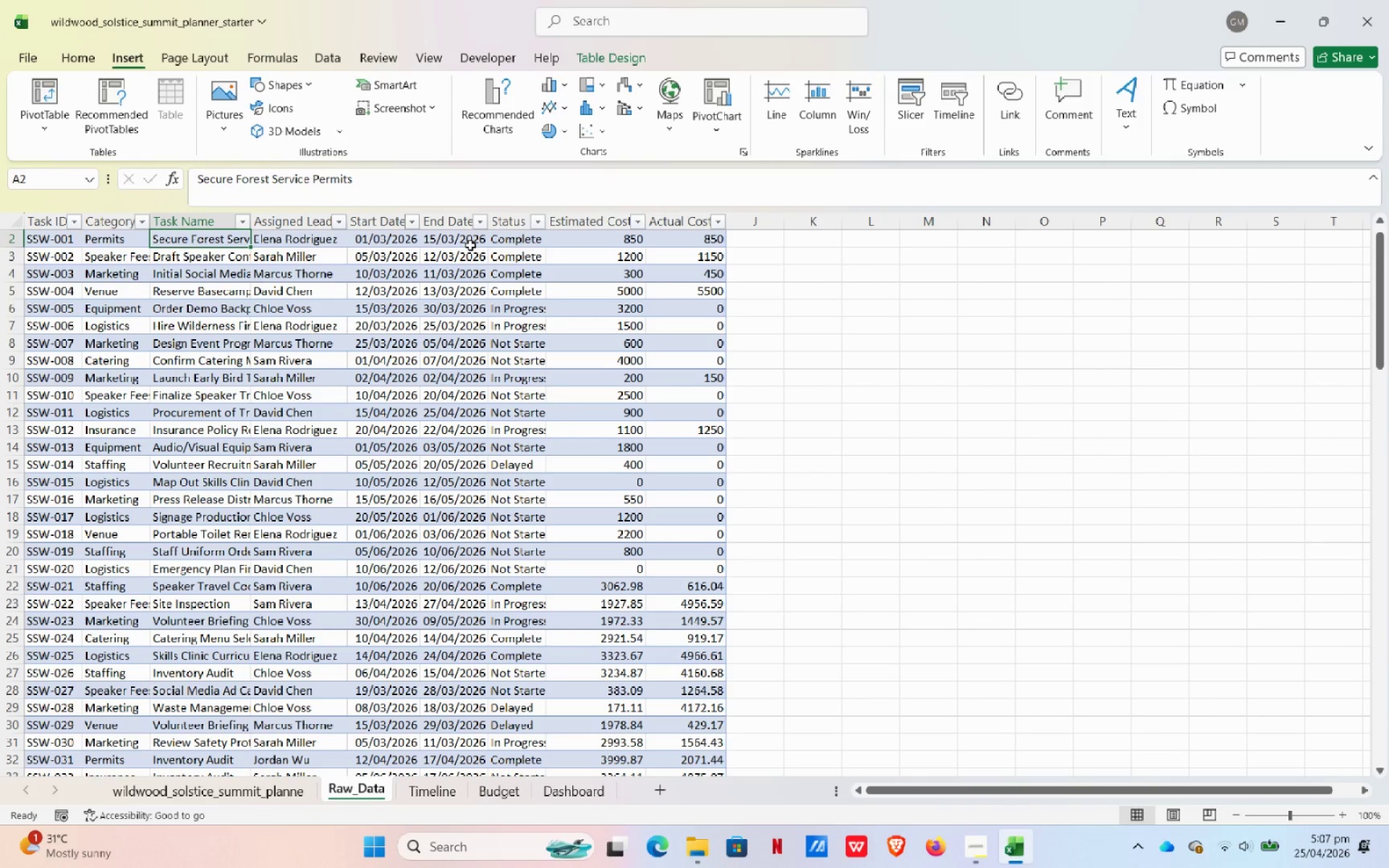 
left_click([40, 119])
 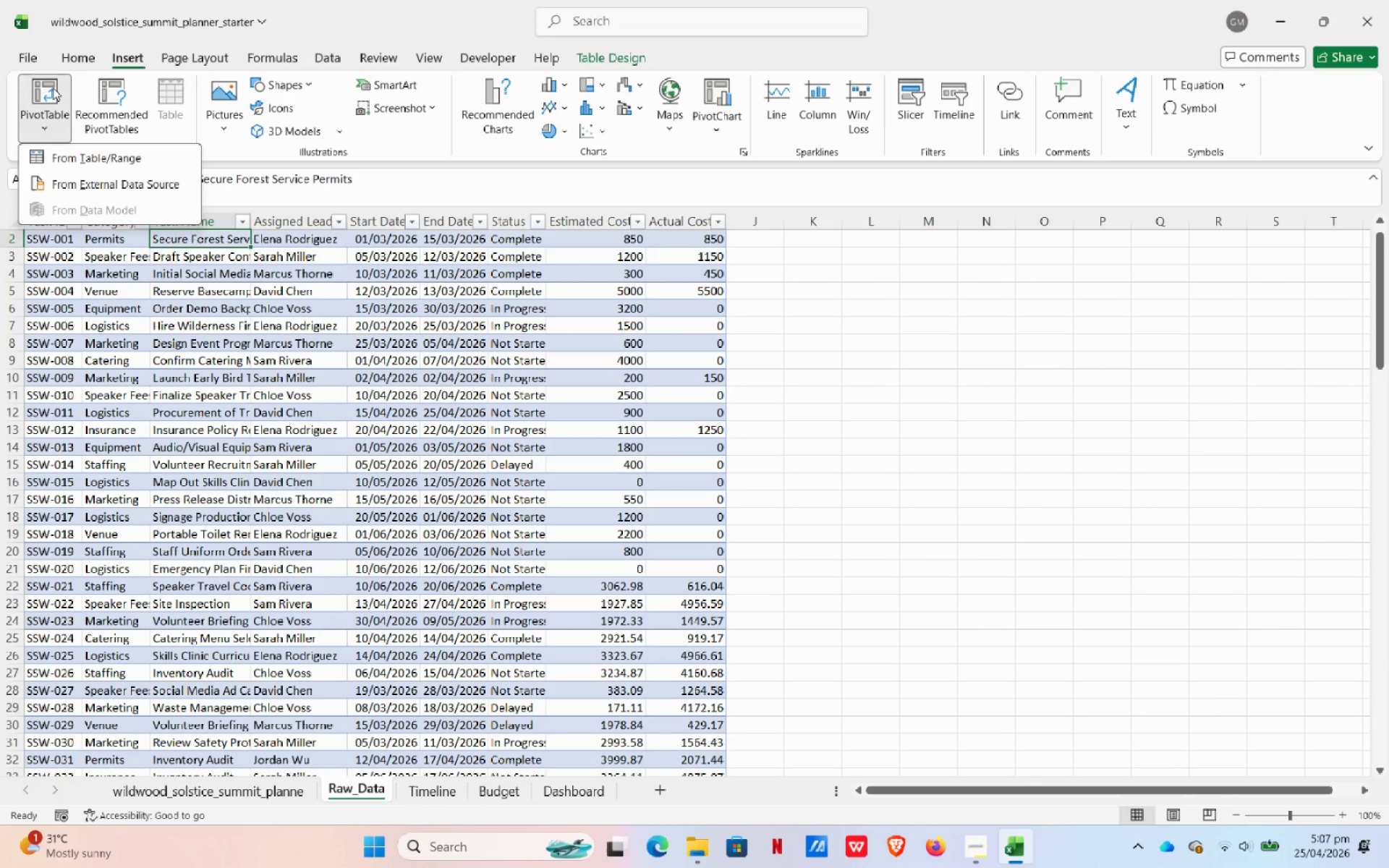 
left_click([53, 88])
 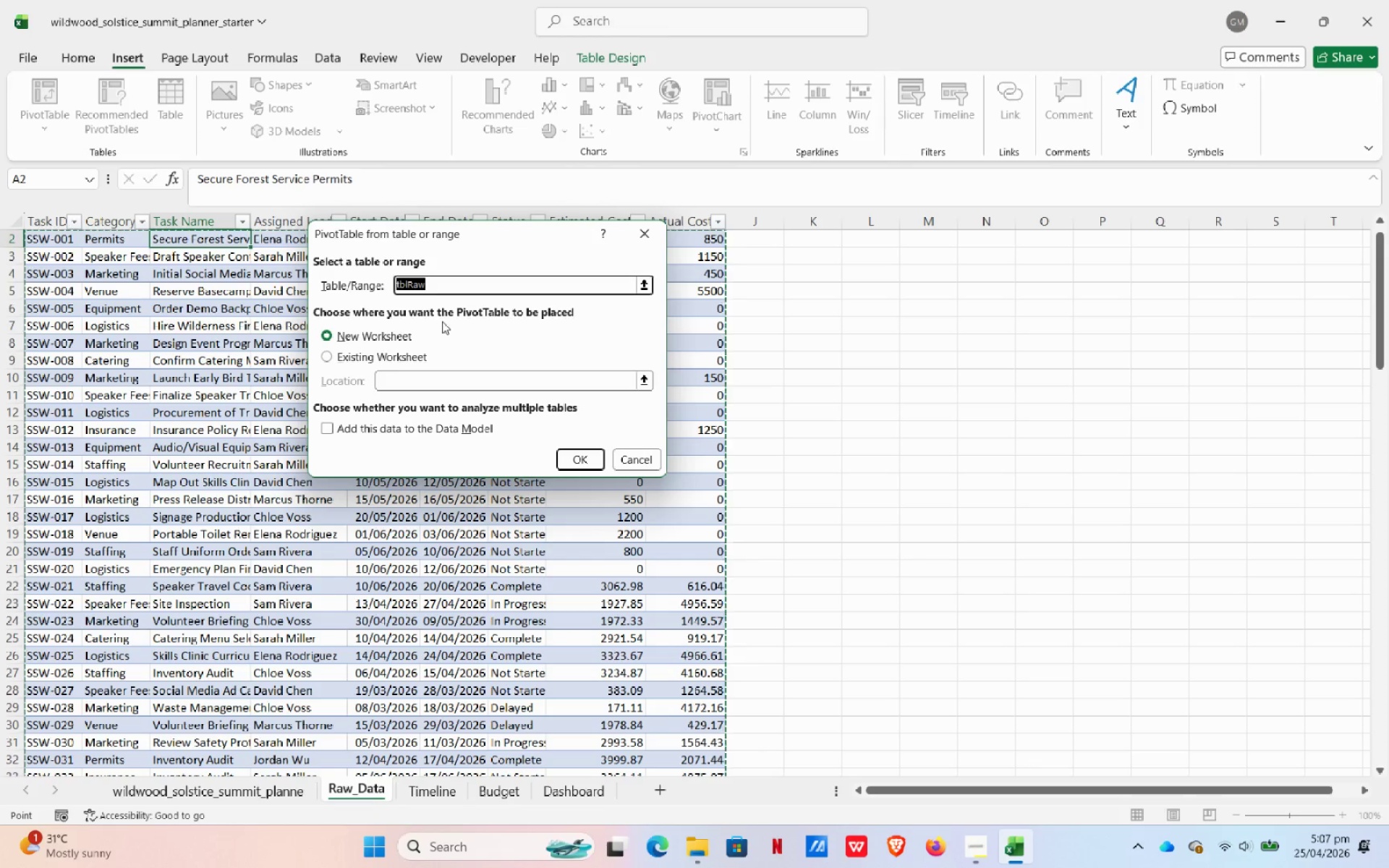 
wait(17.62)
 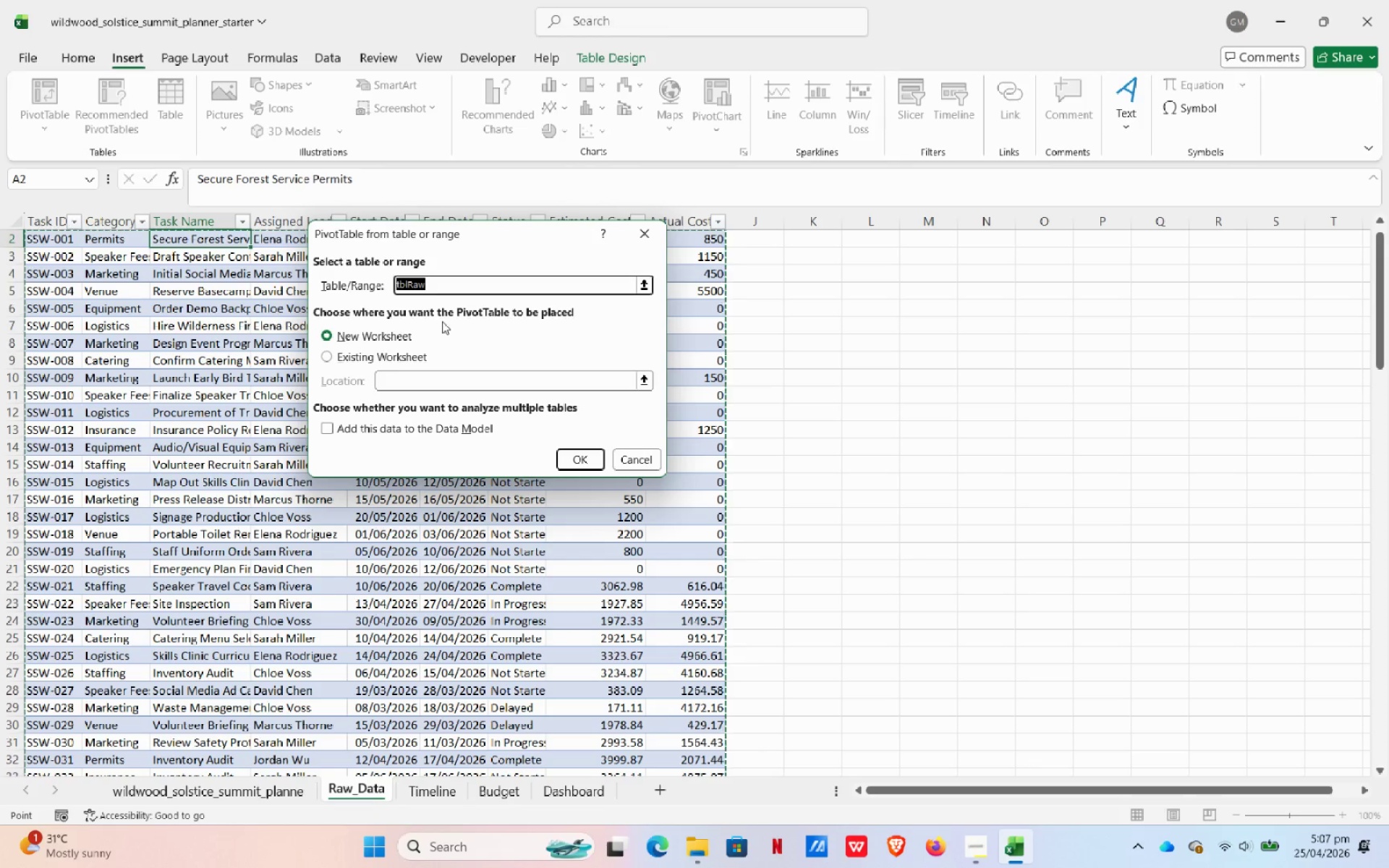 
double_click([344, 356])
 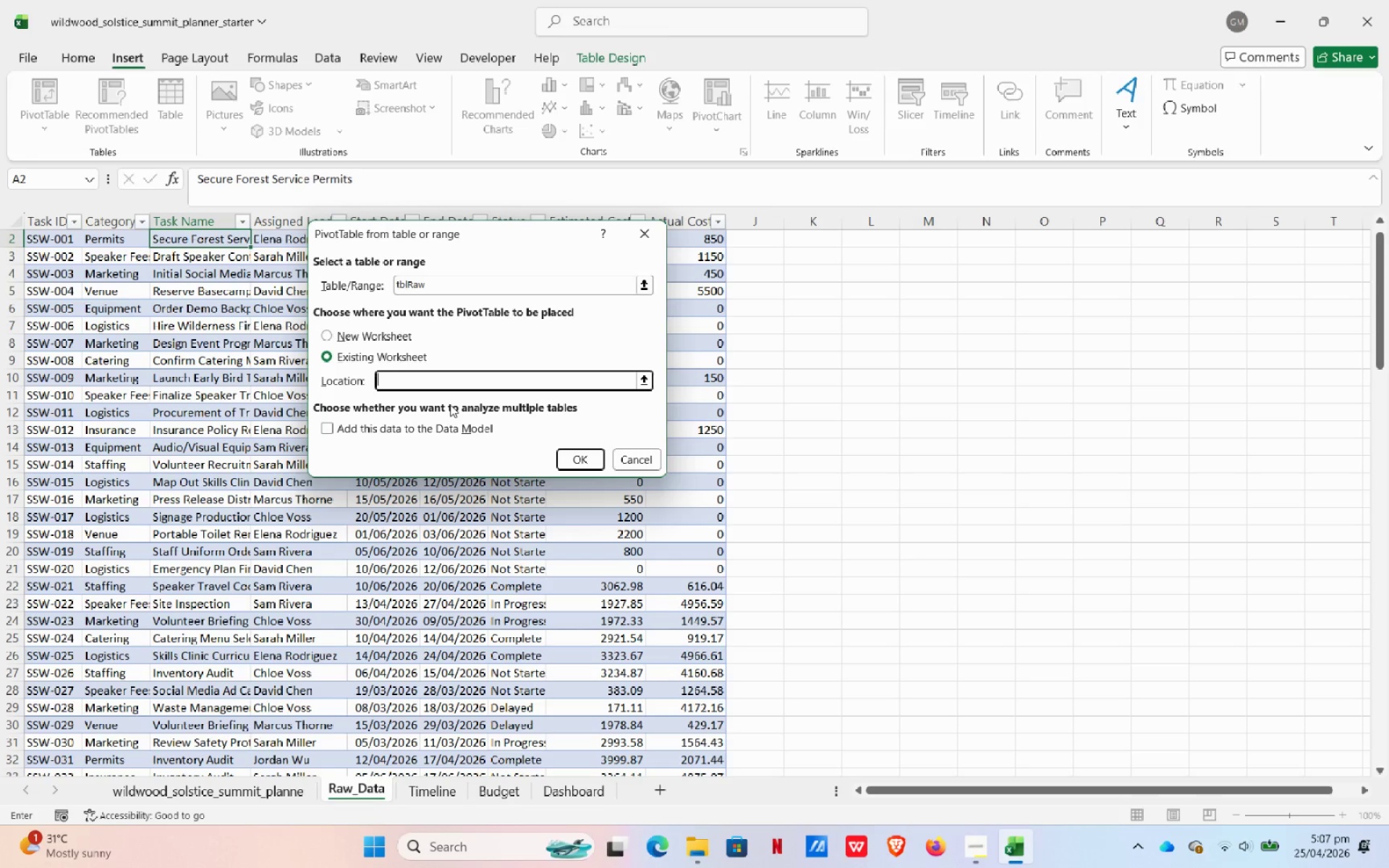 
wait(8.69)
 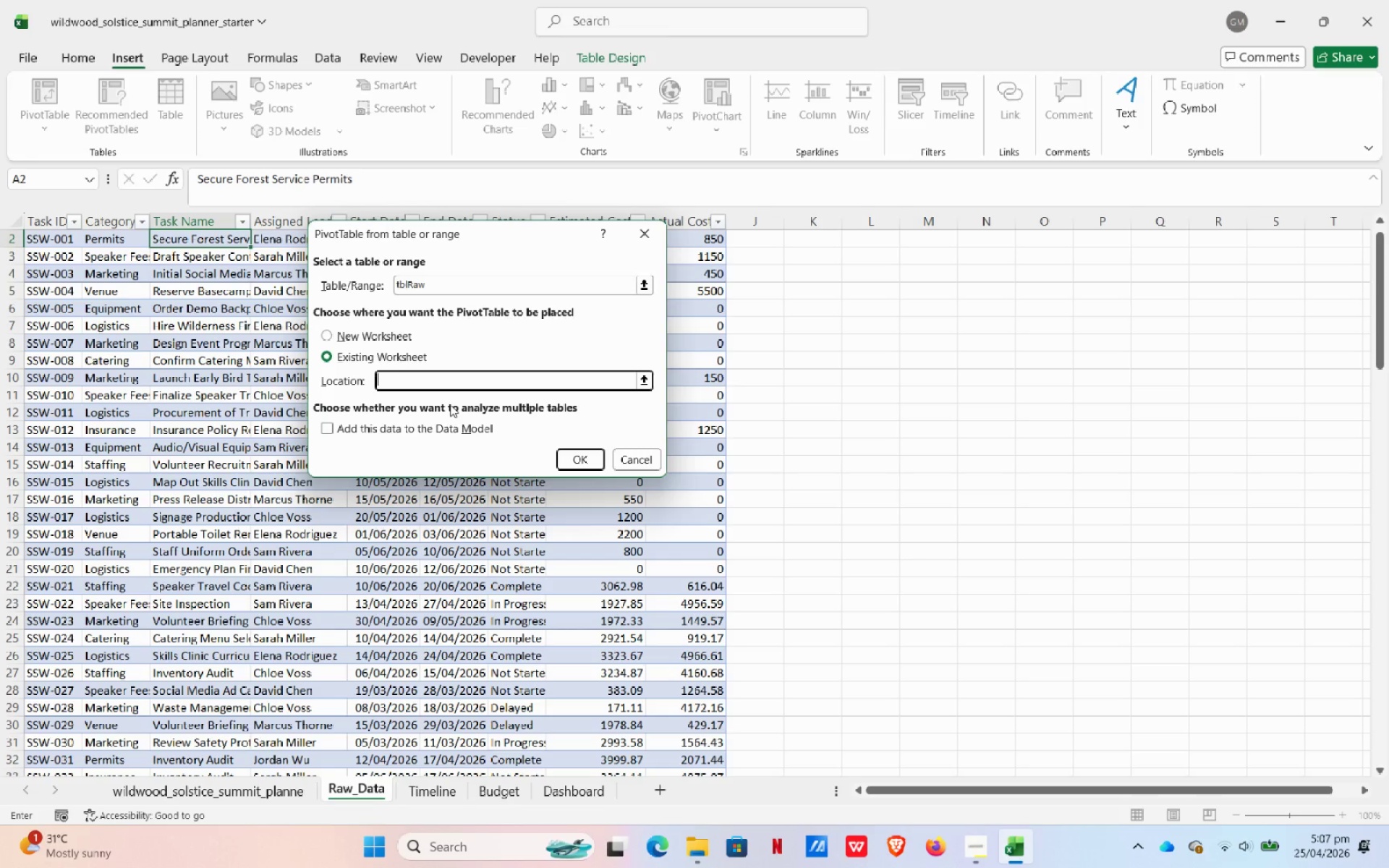 
type(dahboarDashboard!A1)
 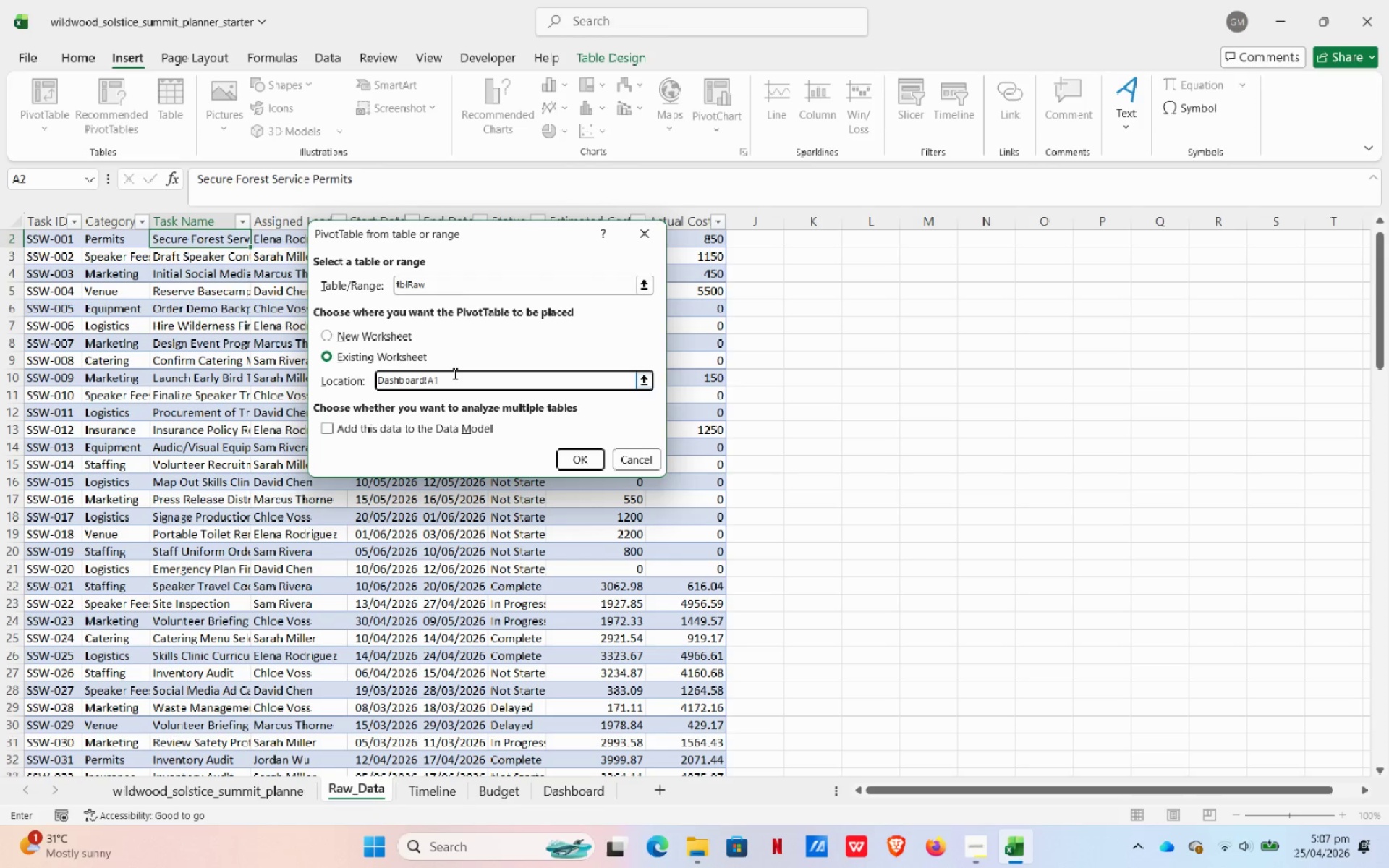 
hold_key(key=Backspace, duration=0.88)
 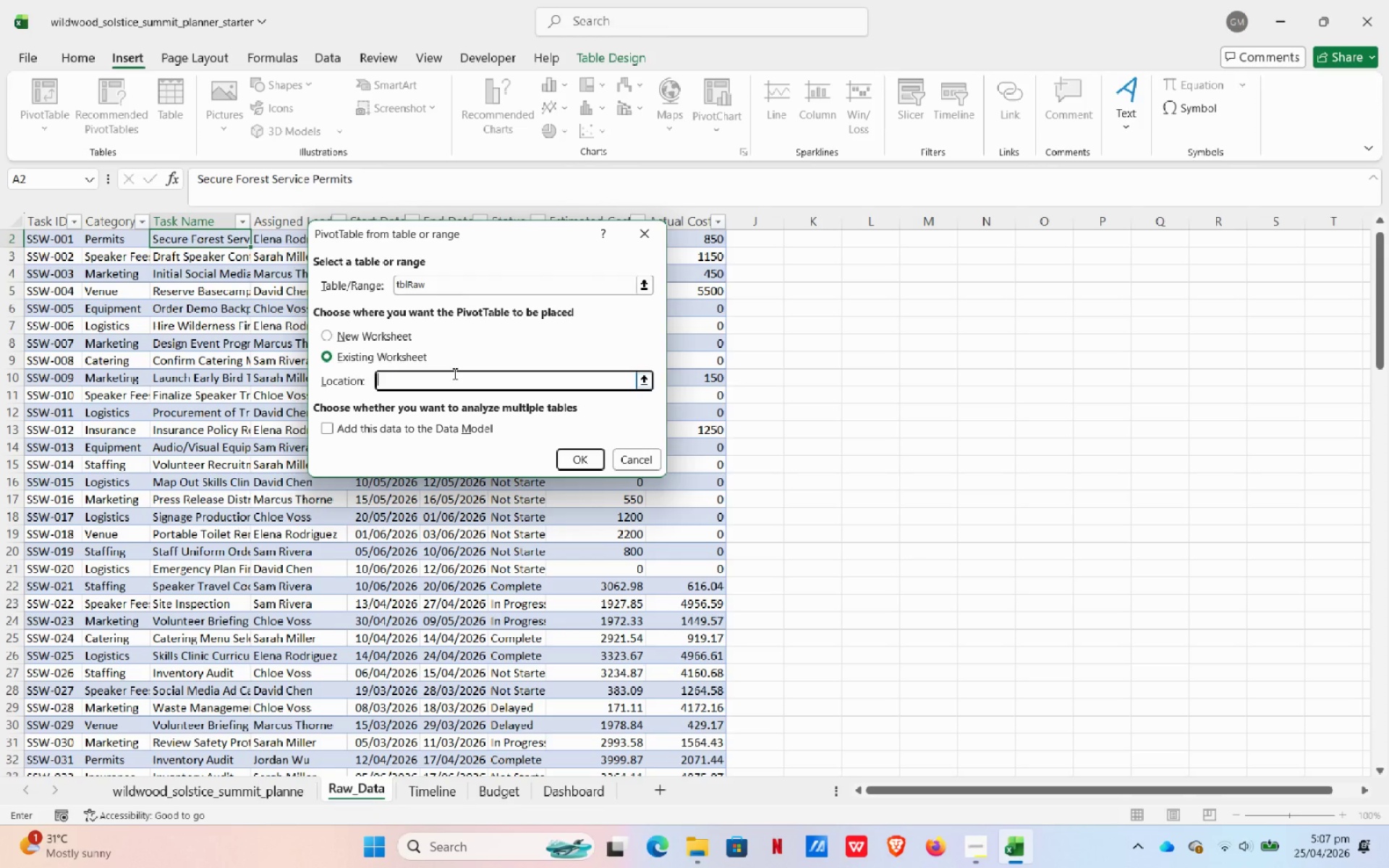 
left_click([575, 461])
 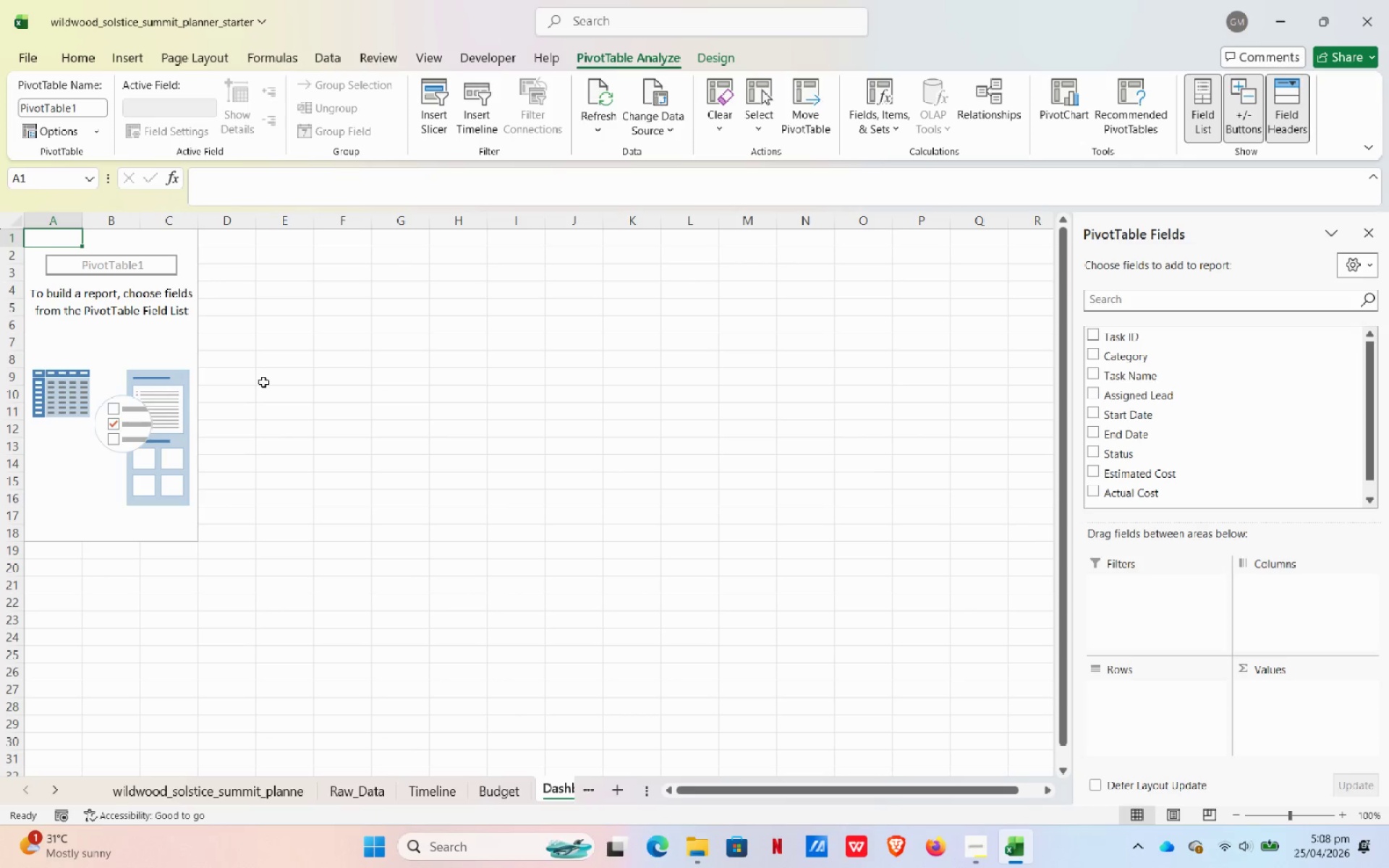 
wait(17.52)
 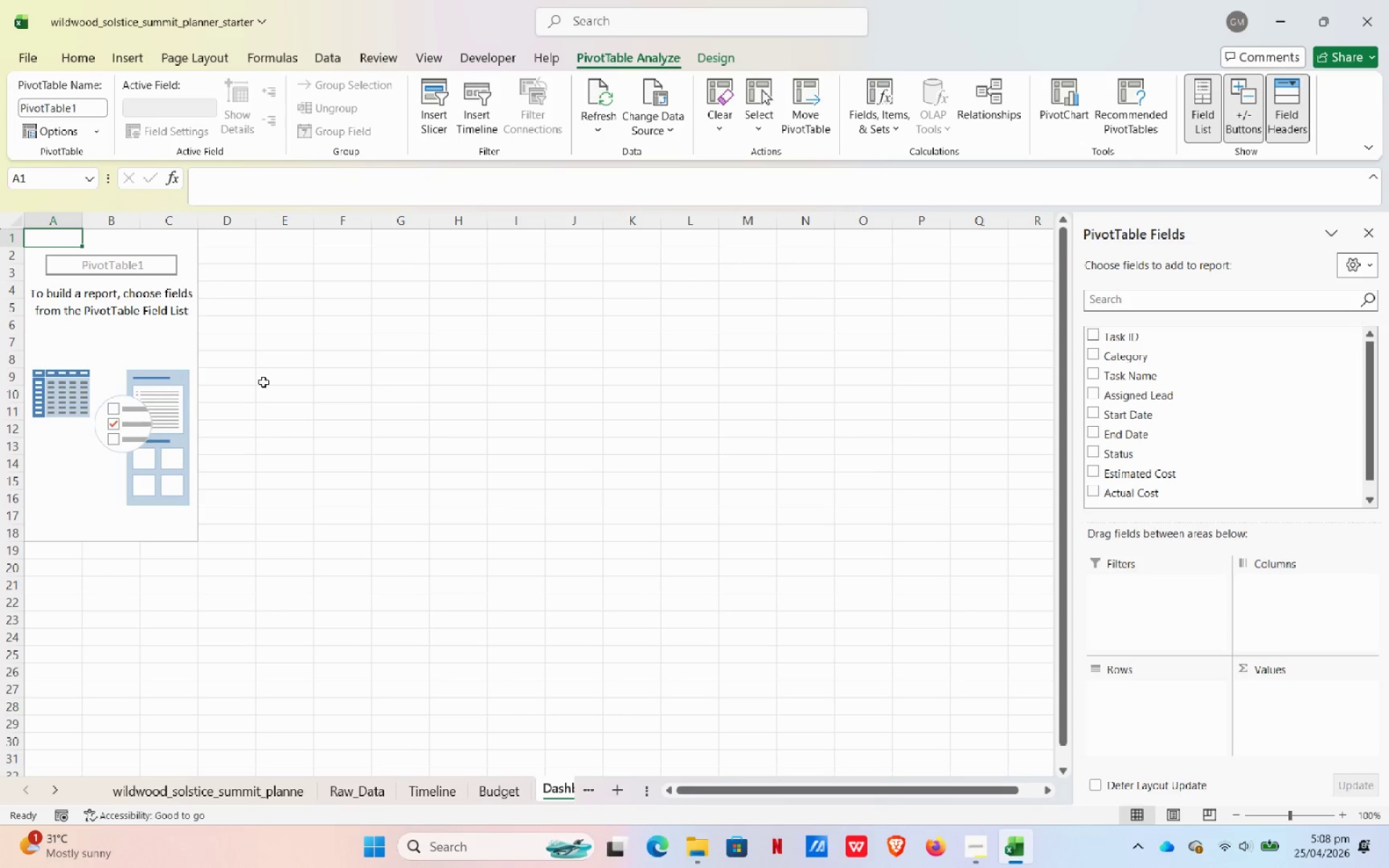 
left_click([1098, 354])
 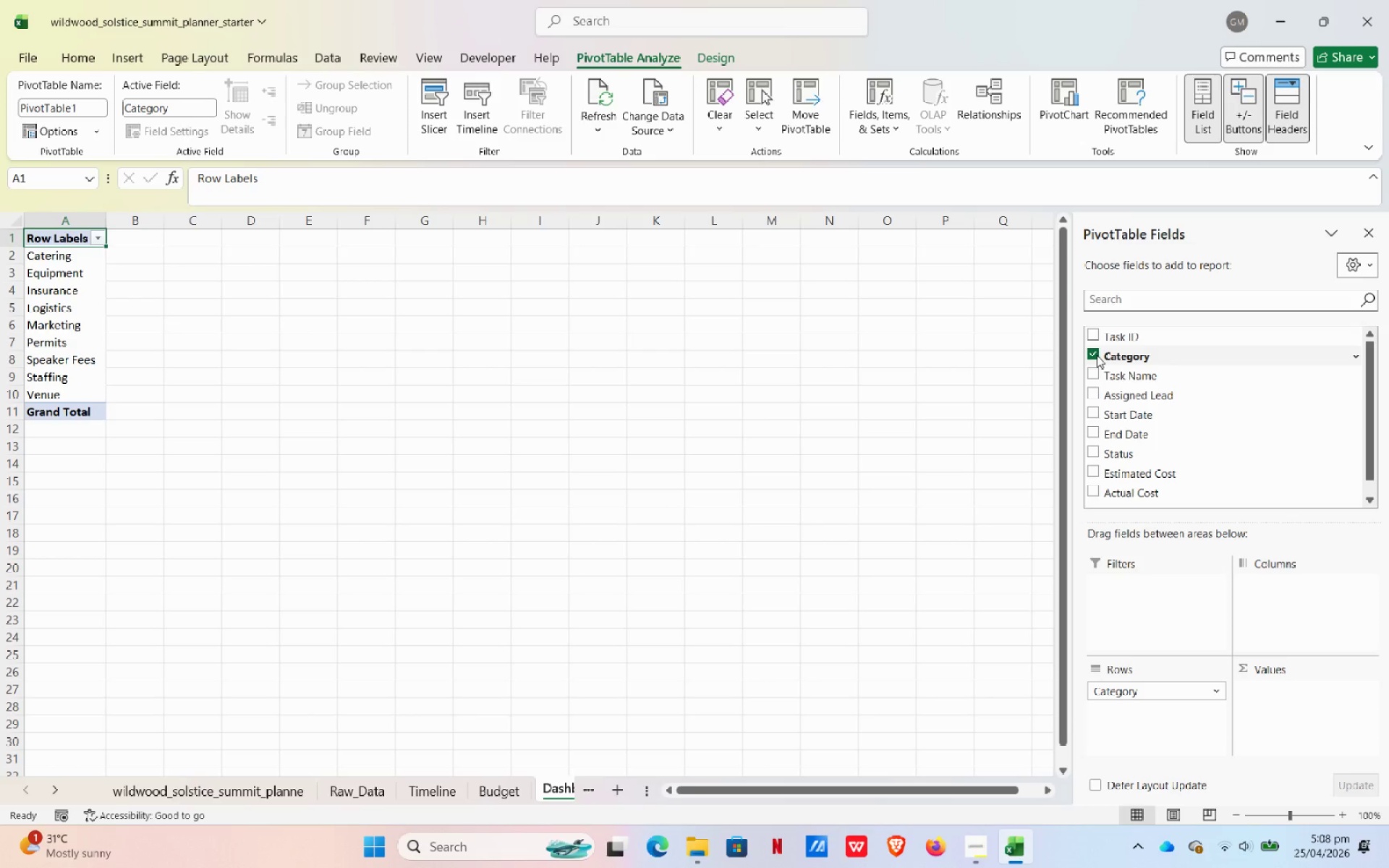 
wait(10.73)
 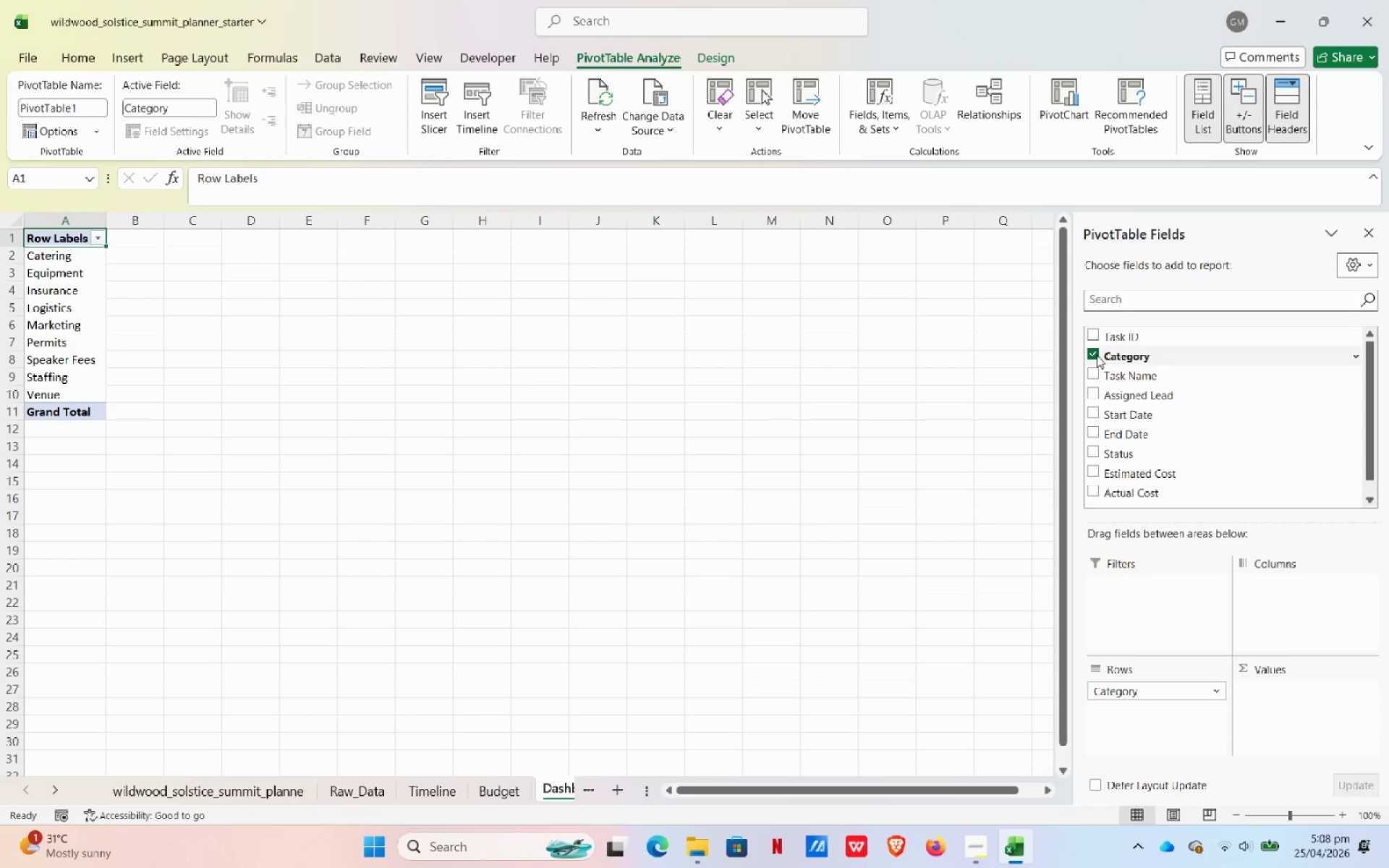 
scroll: coordinate [1144, 403], scroll_direction: down, amount: 3.0
 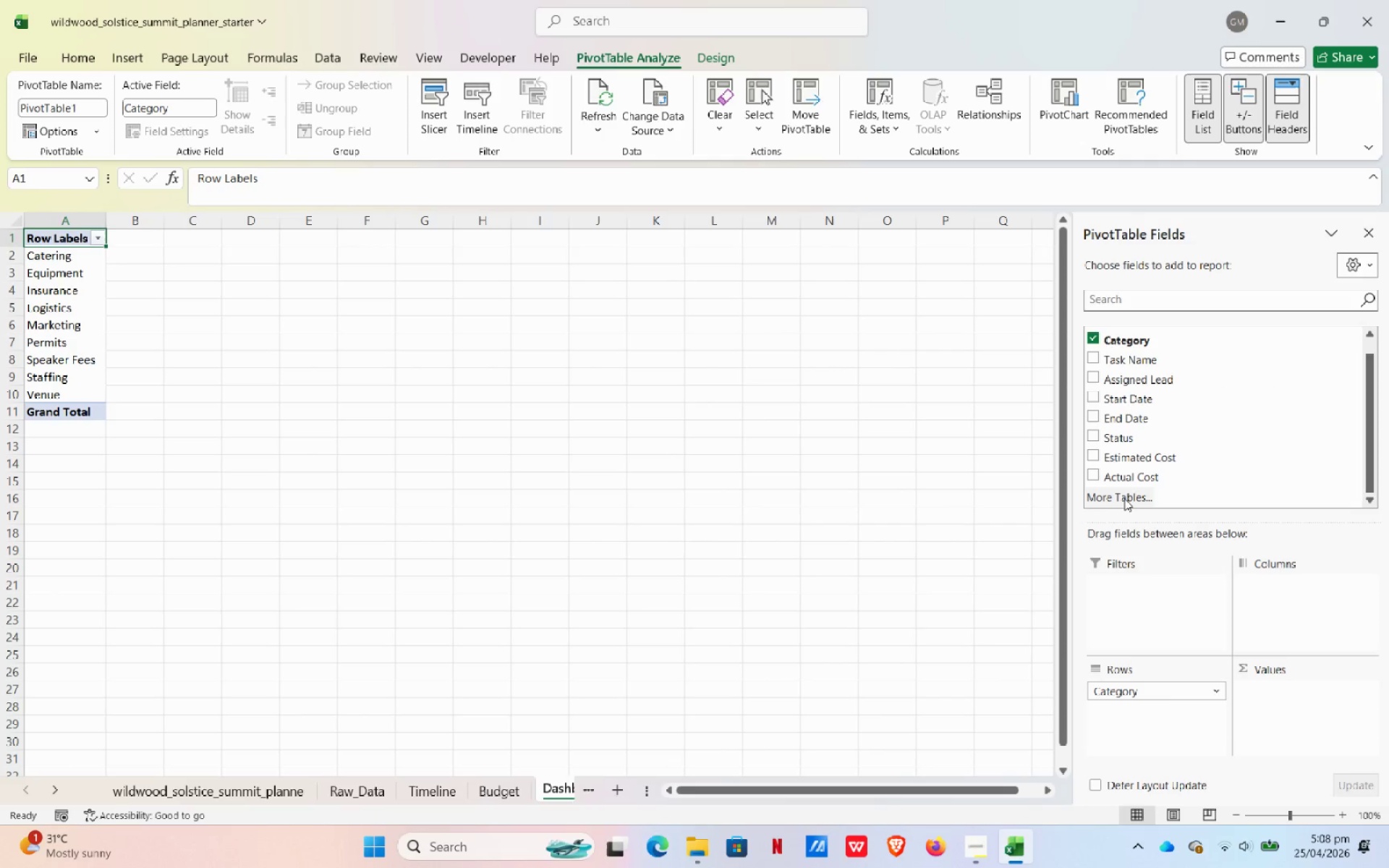 
left_click([1125, 498])
 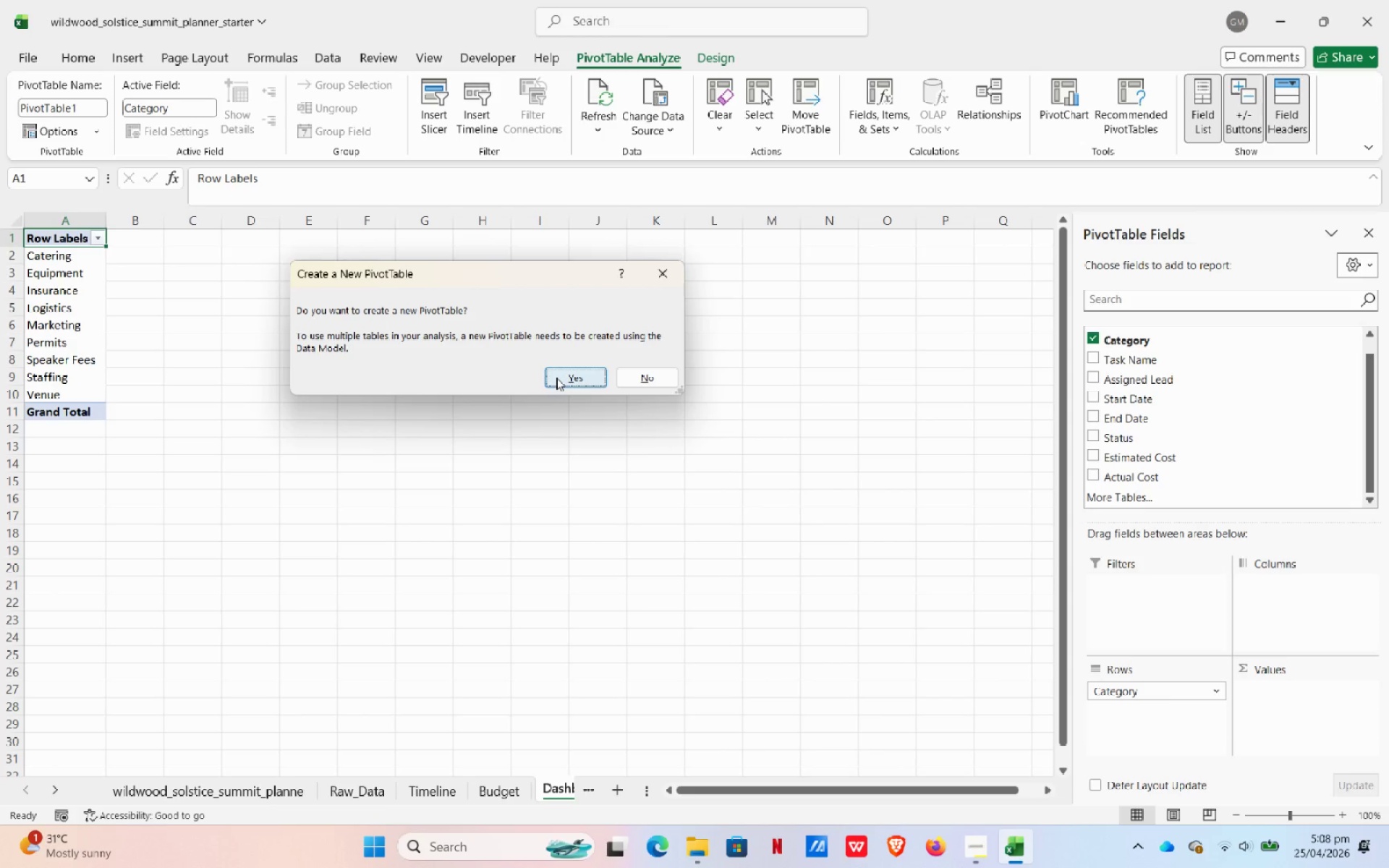 
left_click([557, 378])
 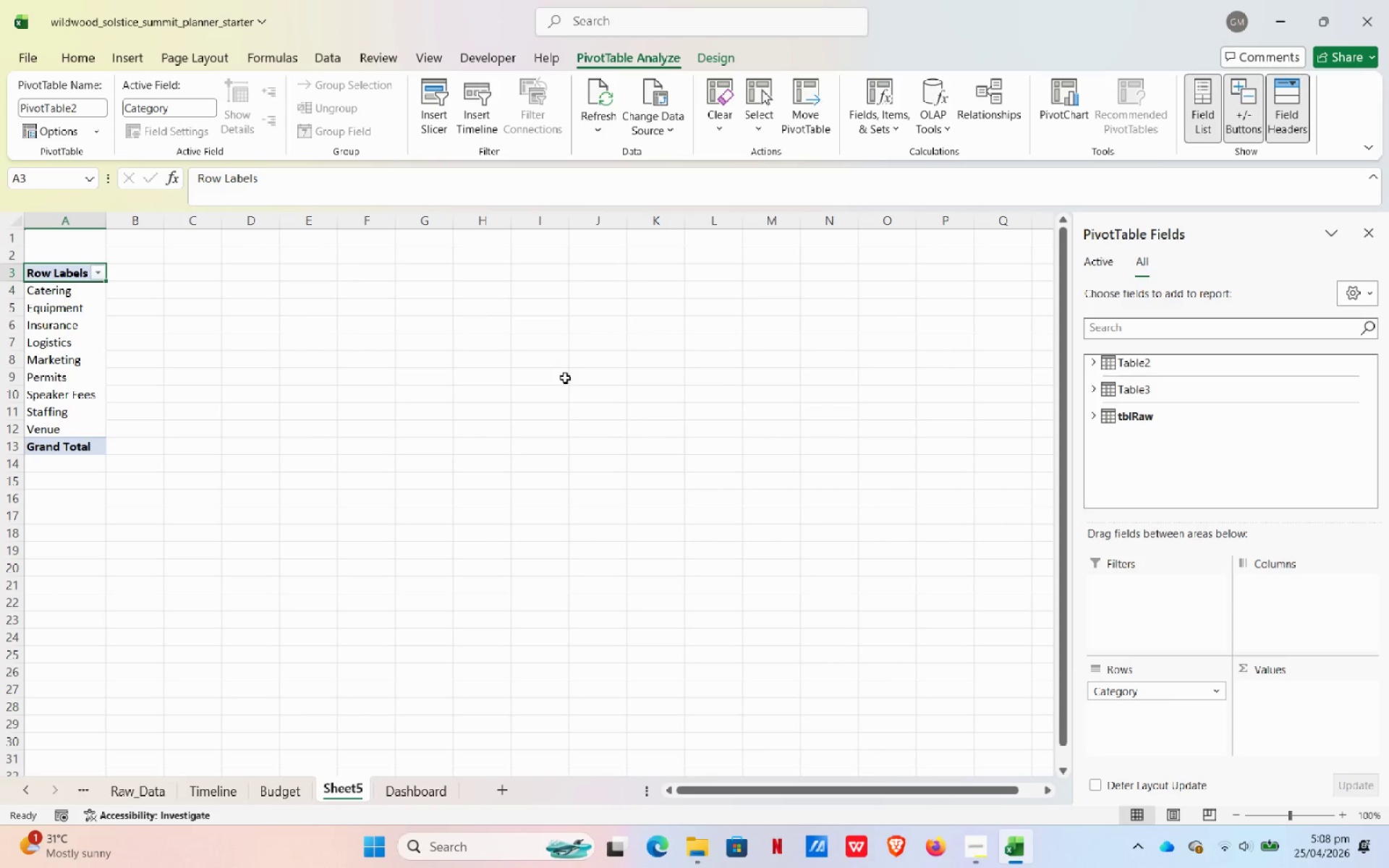 
wait(6.2)
 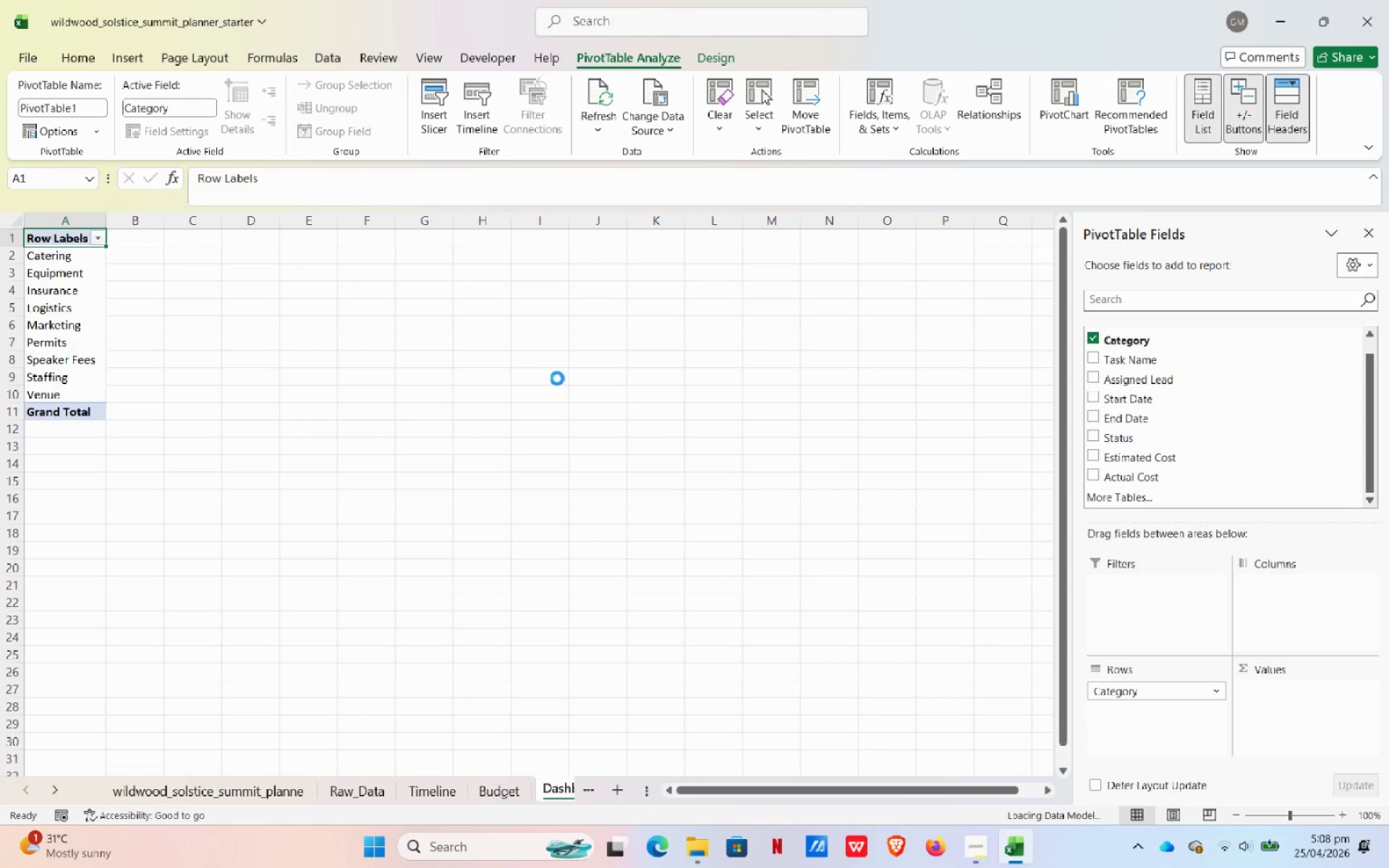 
key(Control+Z)
 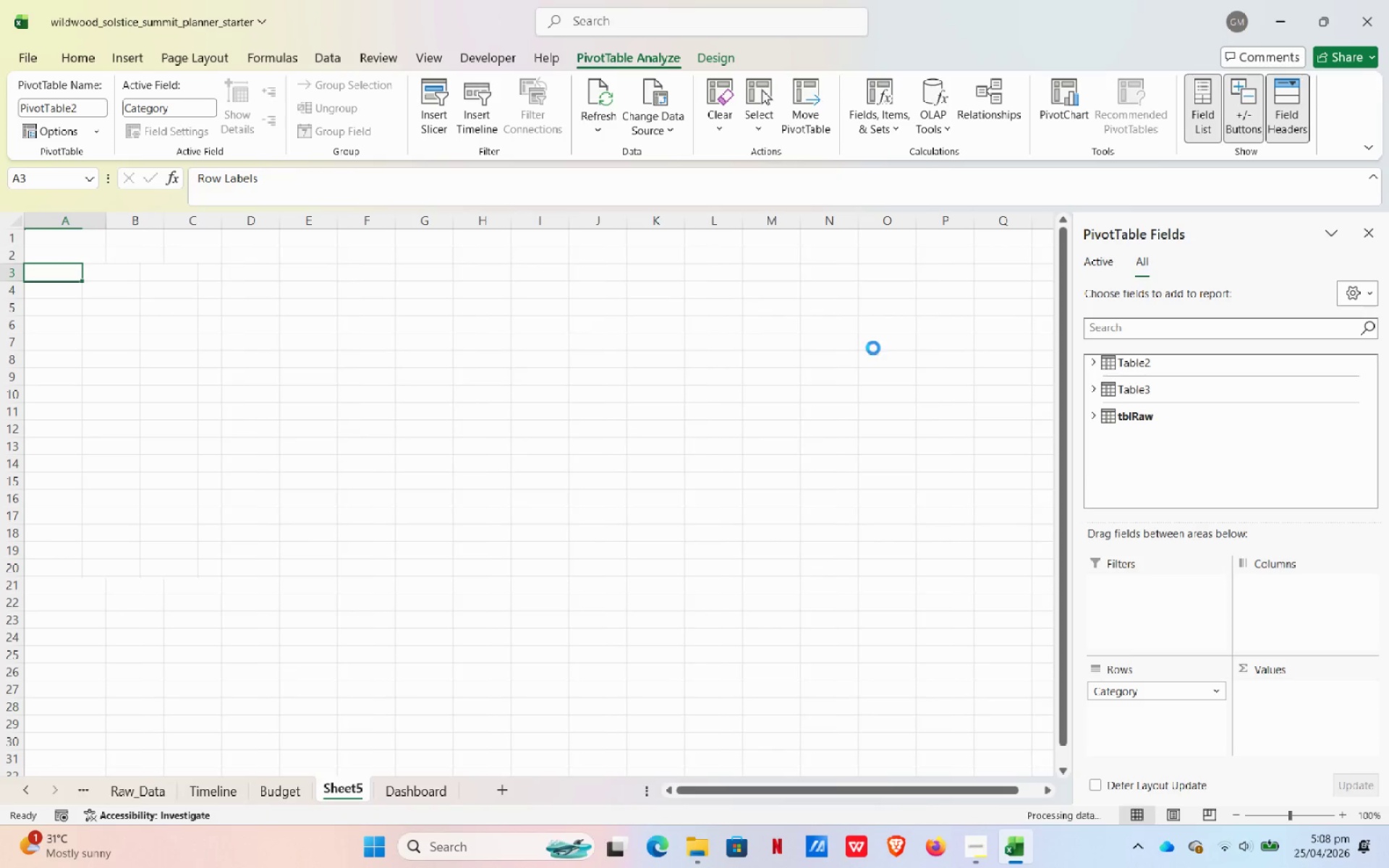 
key(Control+Z)
 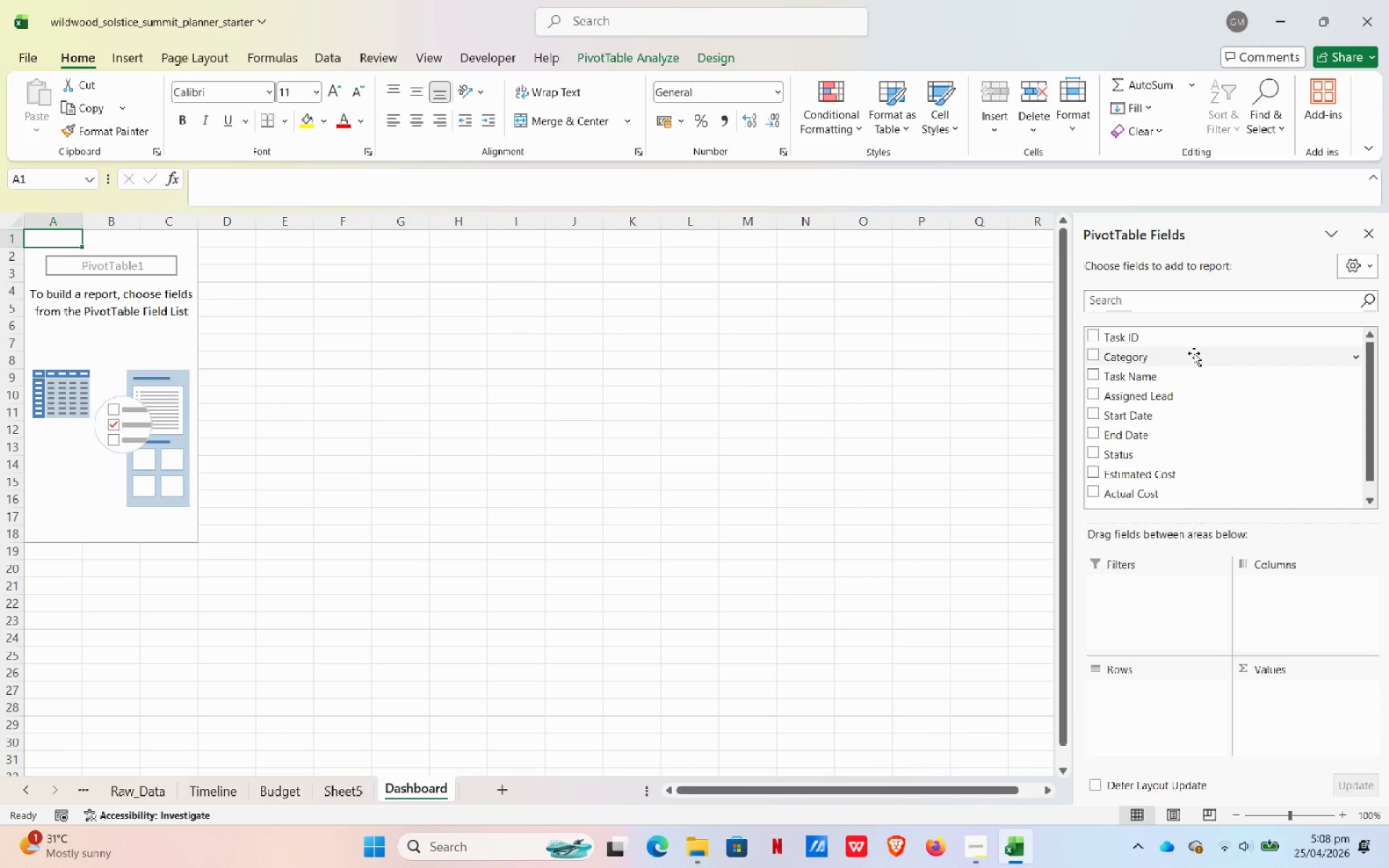 
wait(12.59)
 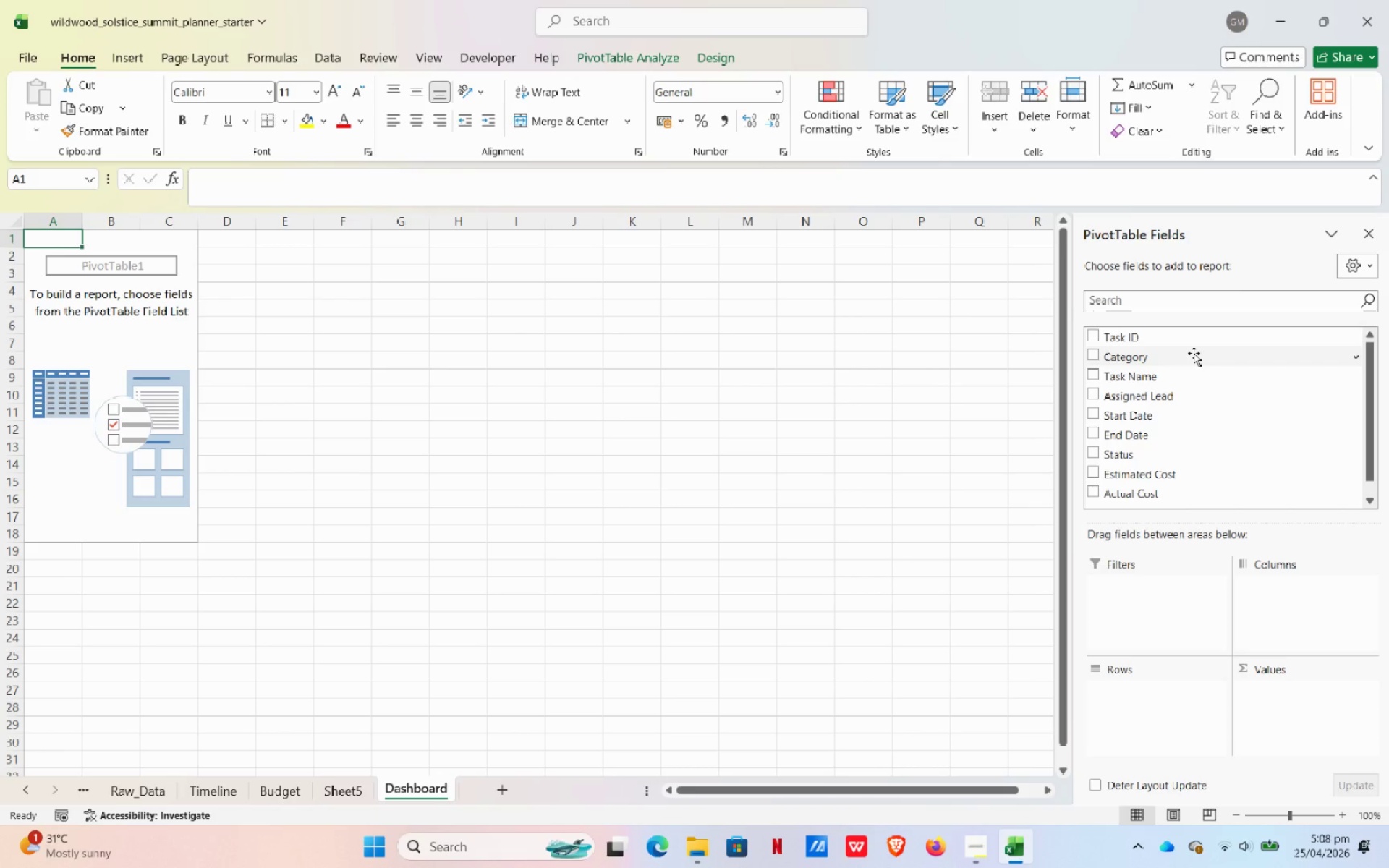 
left_click([1093, 352])
 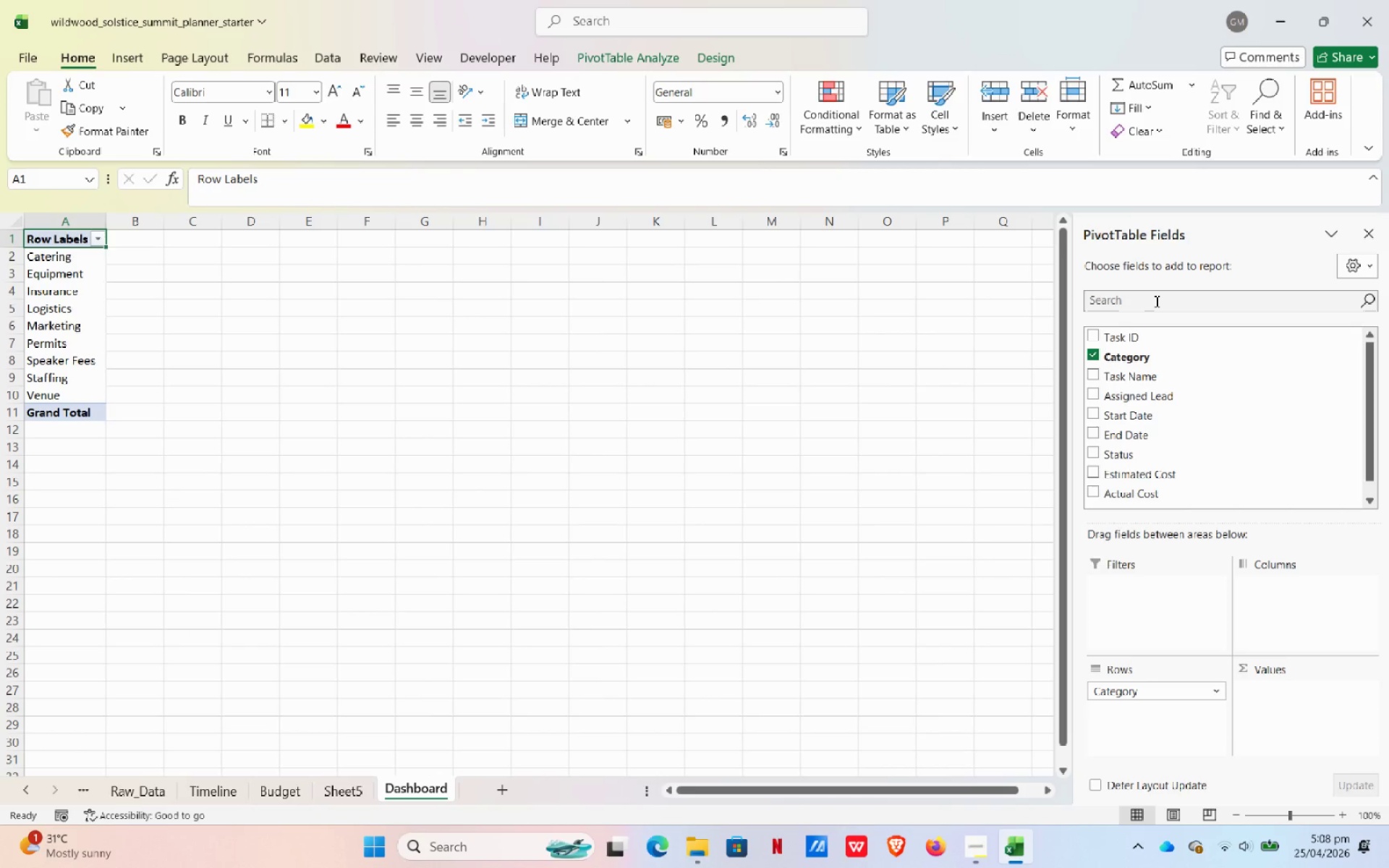 
left_click([1155, 301])
 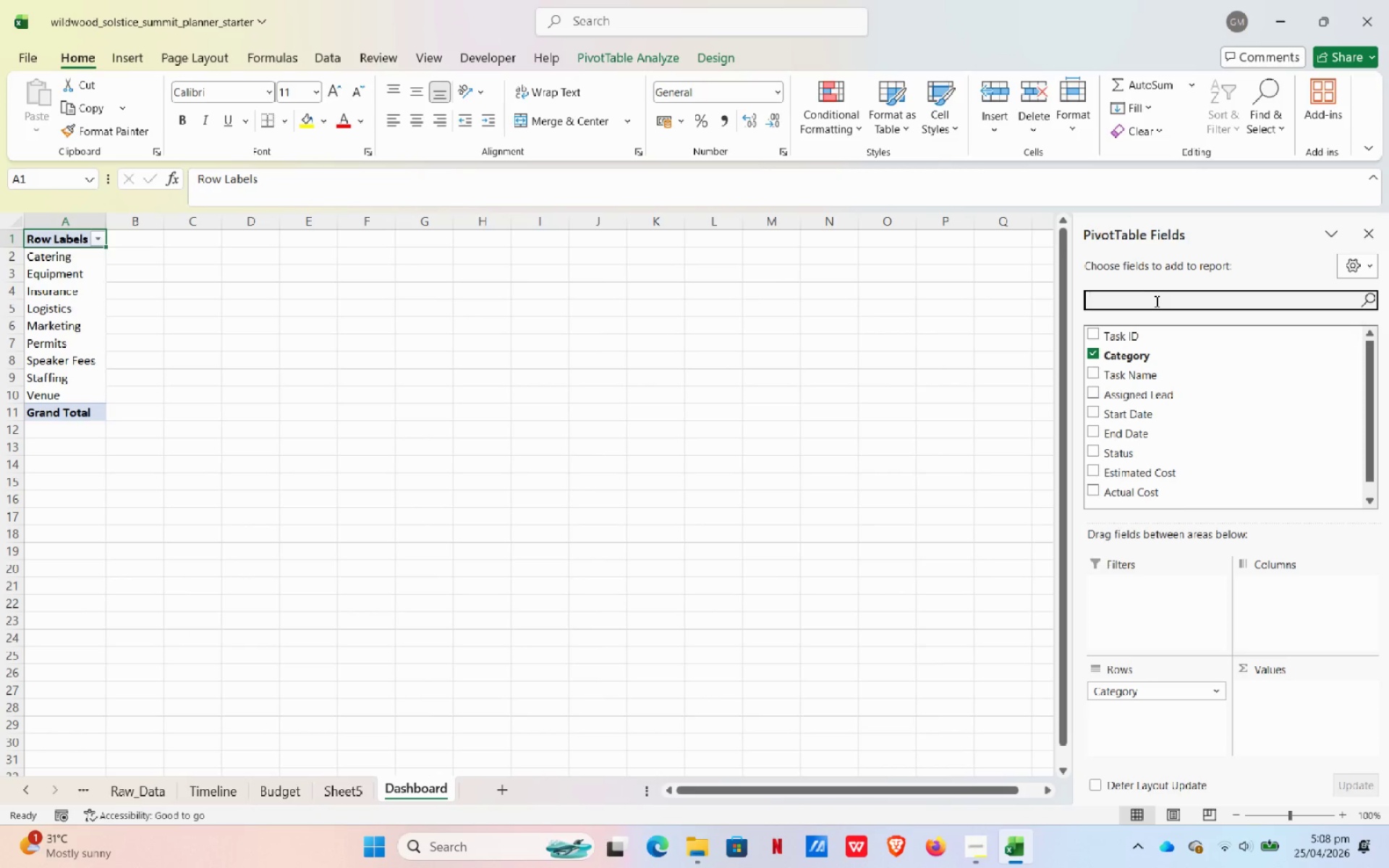 
type(es)
 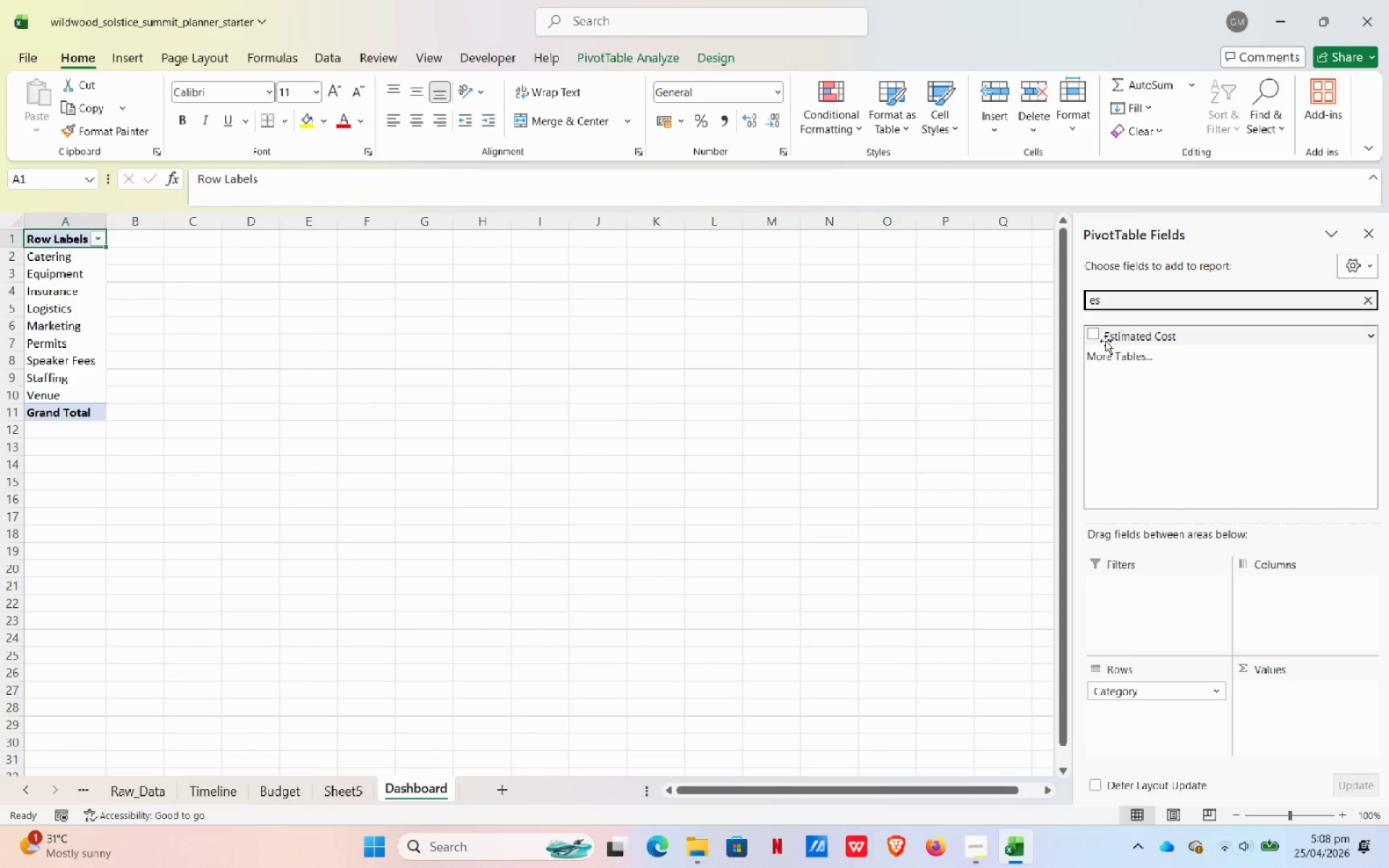 
left_click([1093, 336])
 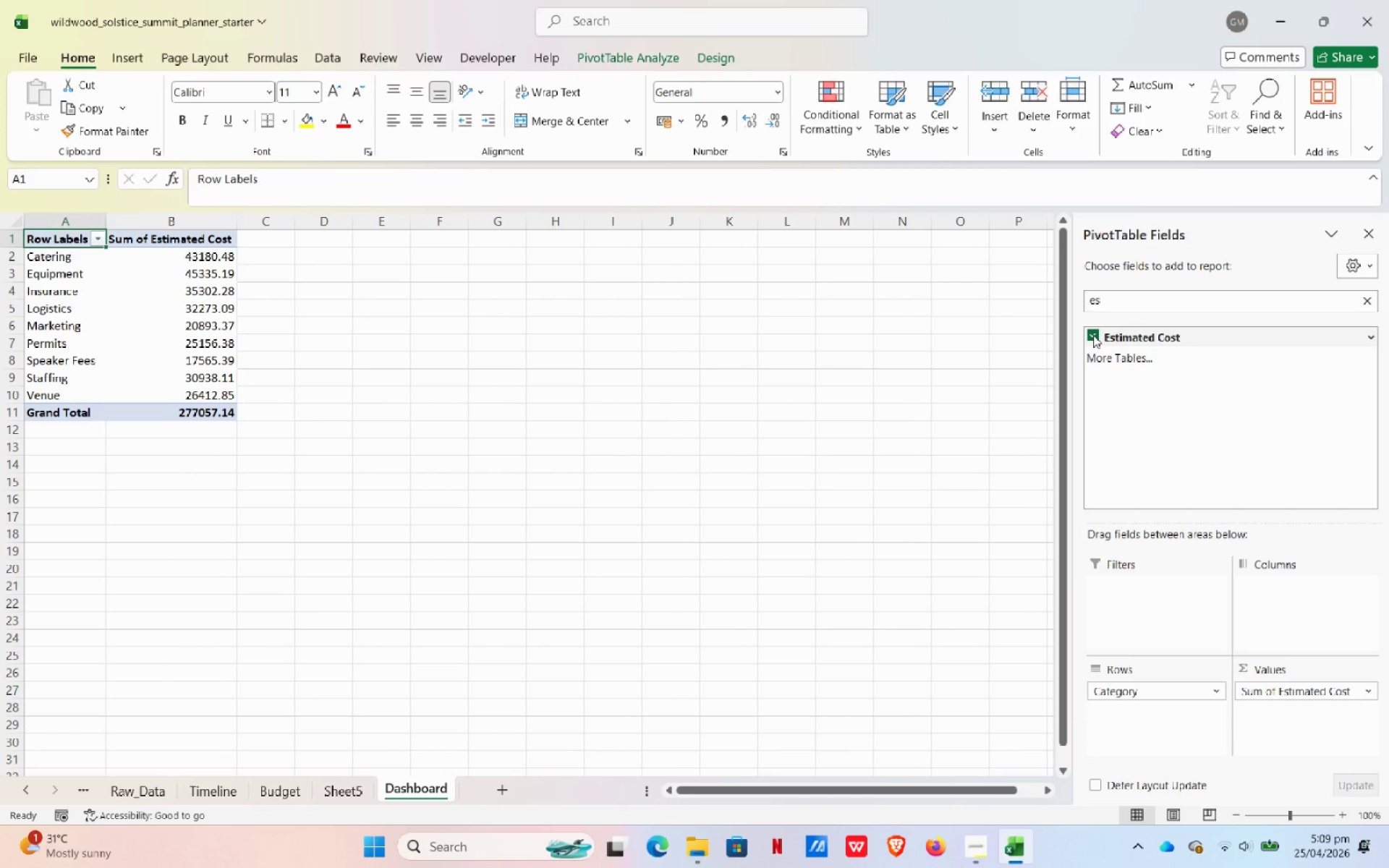 
wait(5.58)
 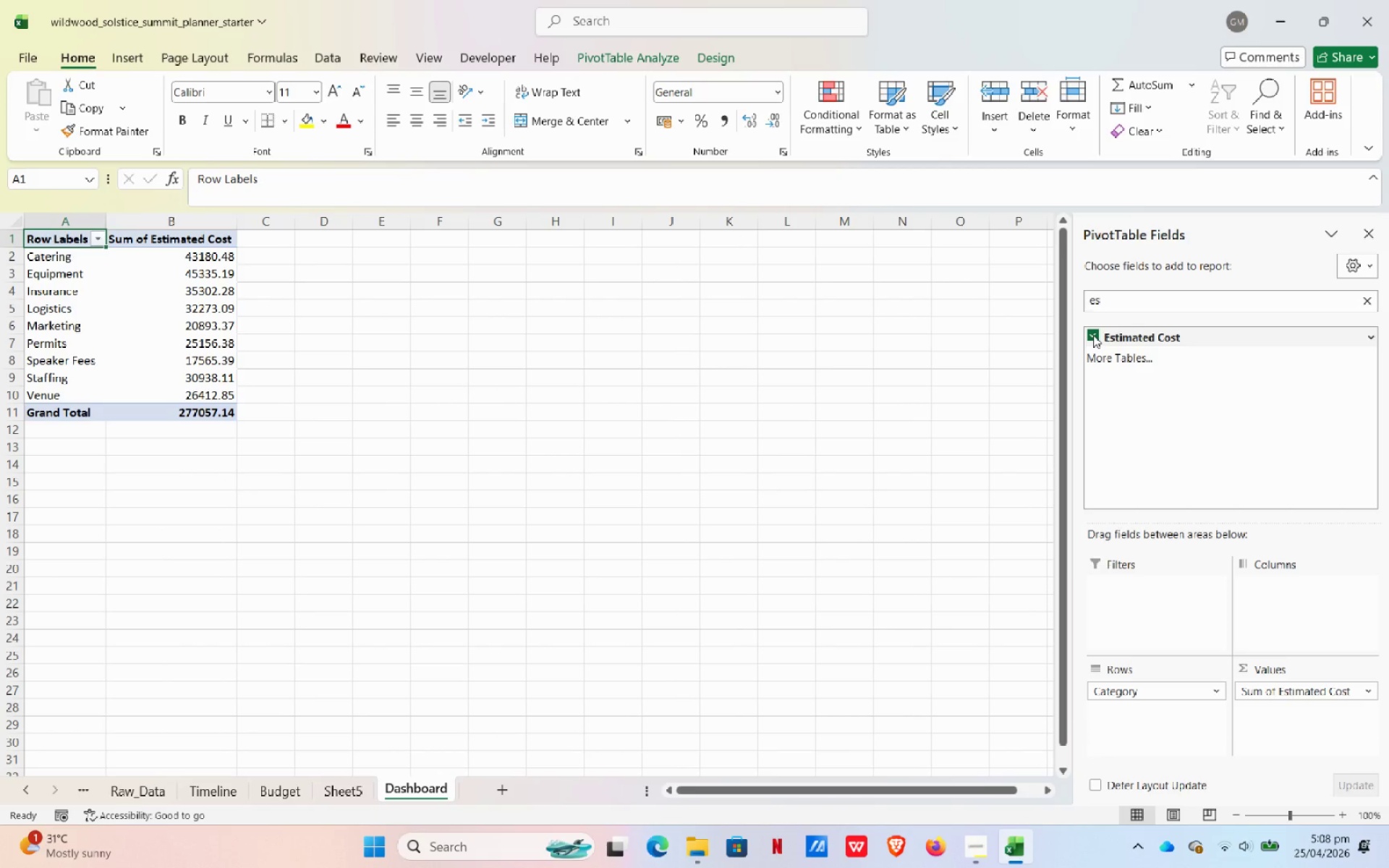 
left_click_drag(start_coordinate=[1122, 304], to_coordinate=[1082, 304])
 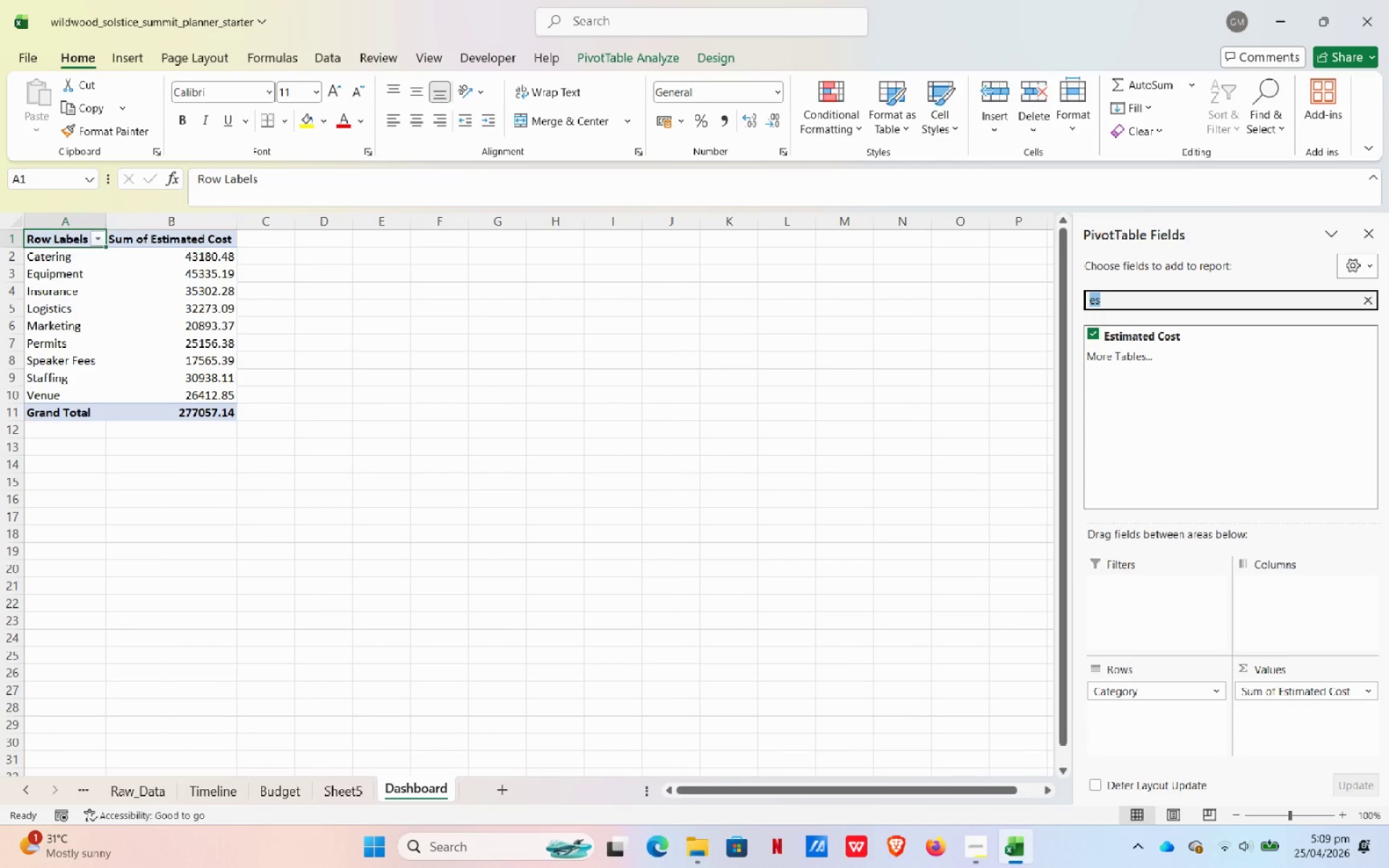 
type(ac)
 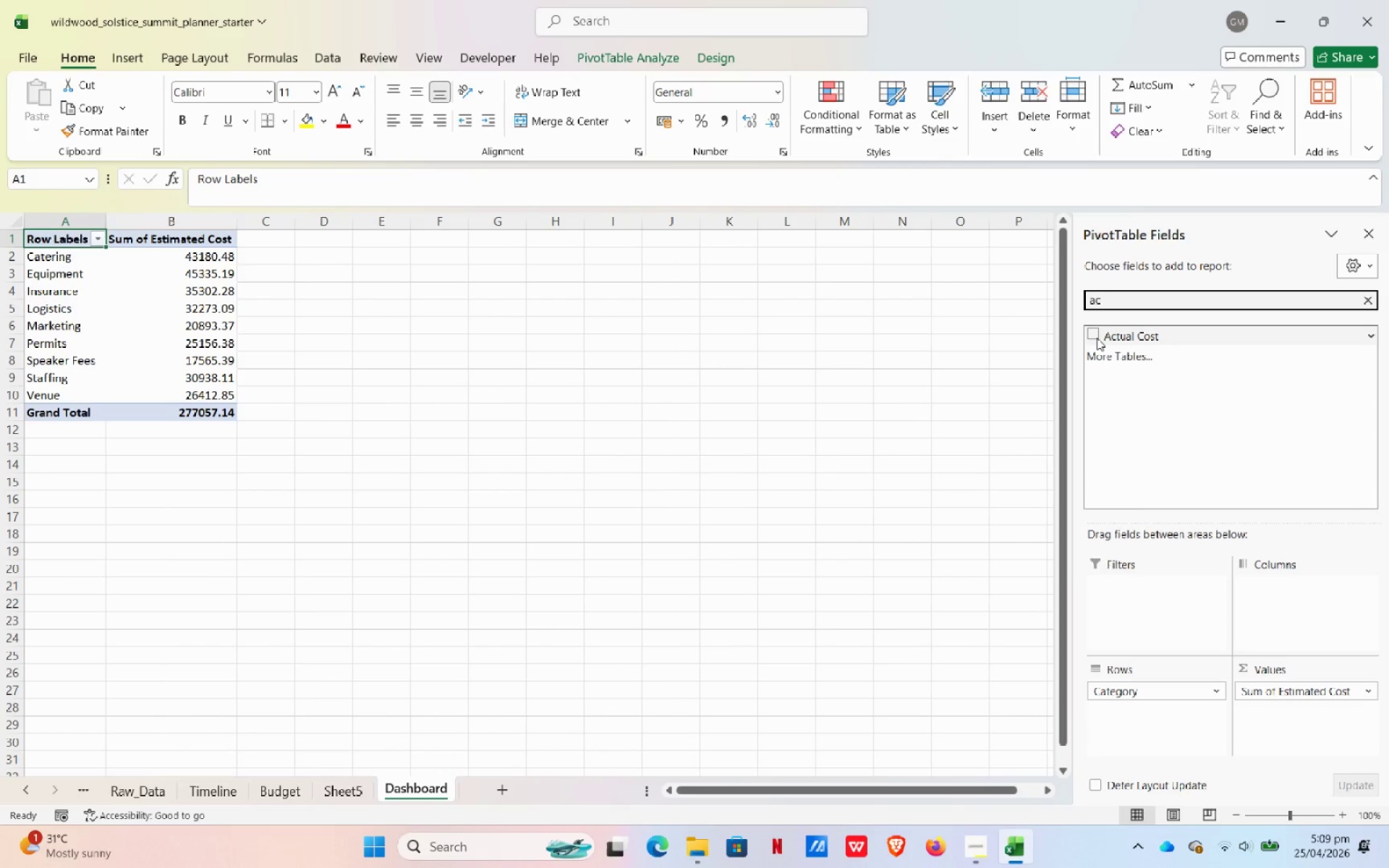 
left_click([1096, 335])
 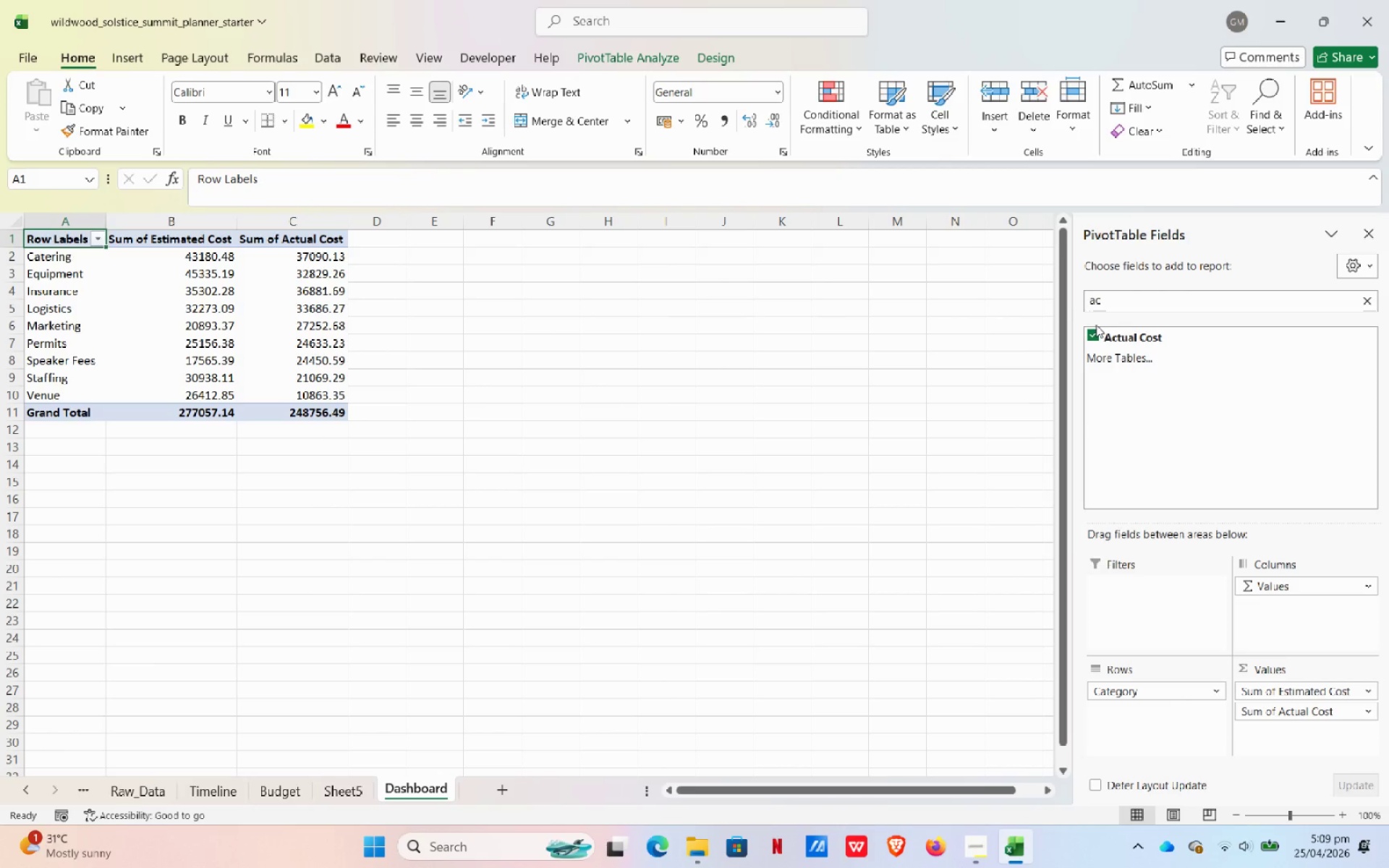 
wait(9.5)
 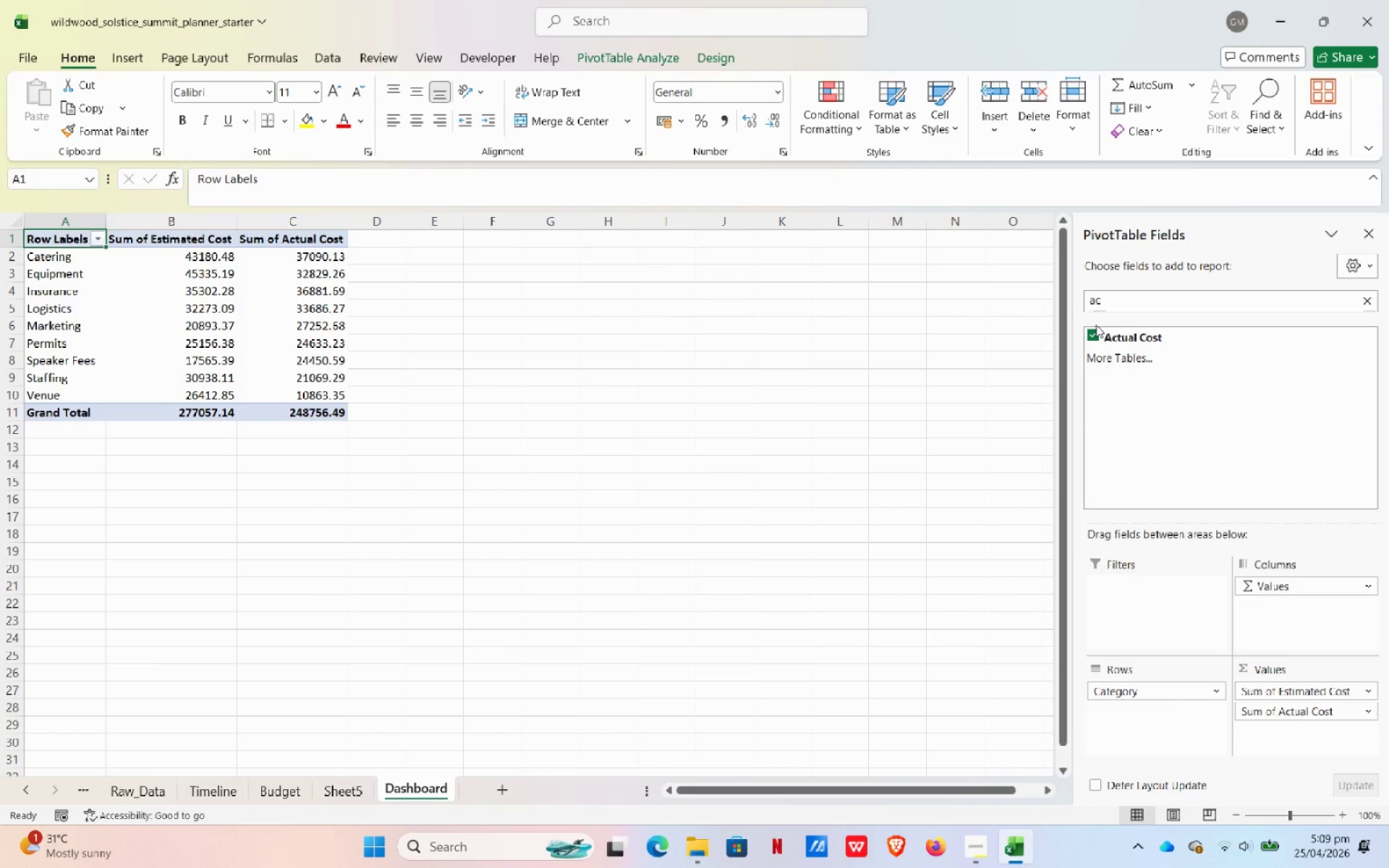 
left_click([54, 240])
 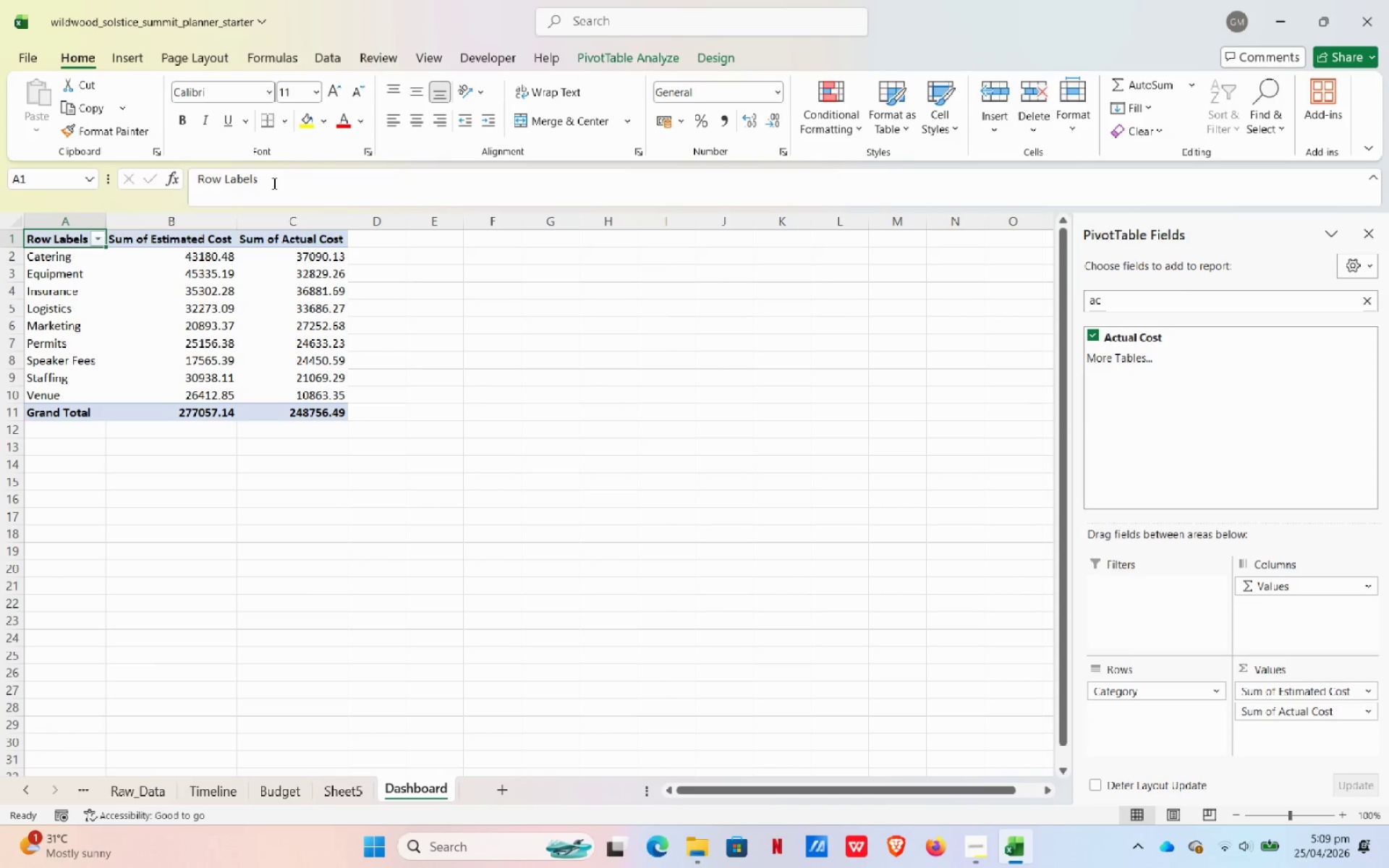 
left_click_drag(start_coordinate=[272, 183], to_coordinate=[173, 184])
 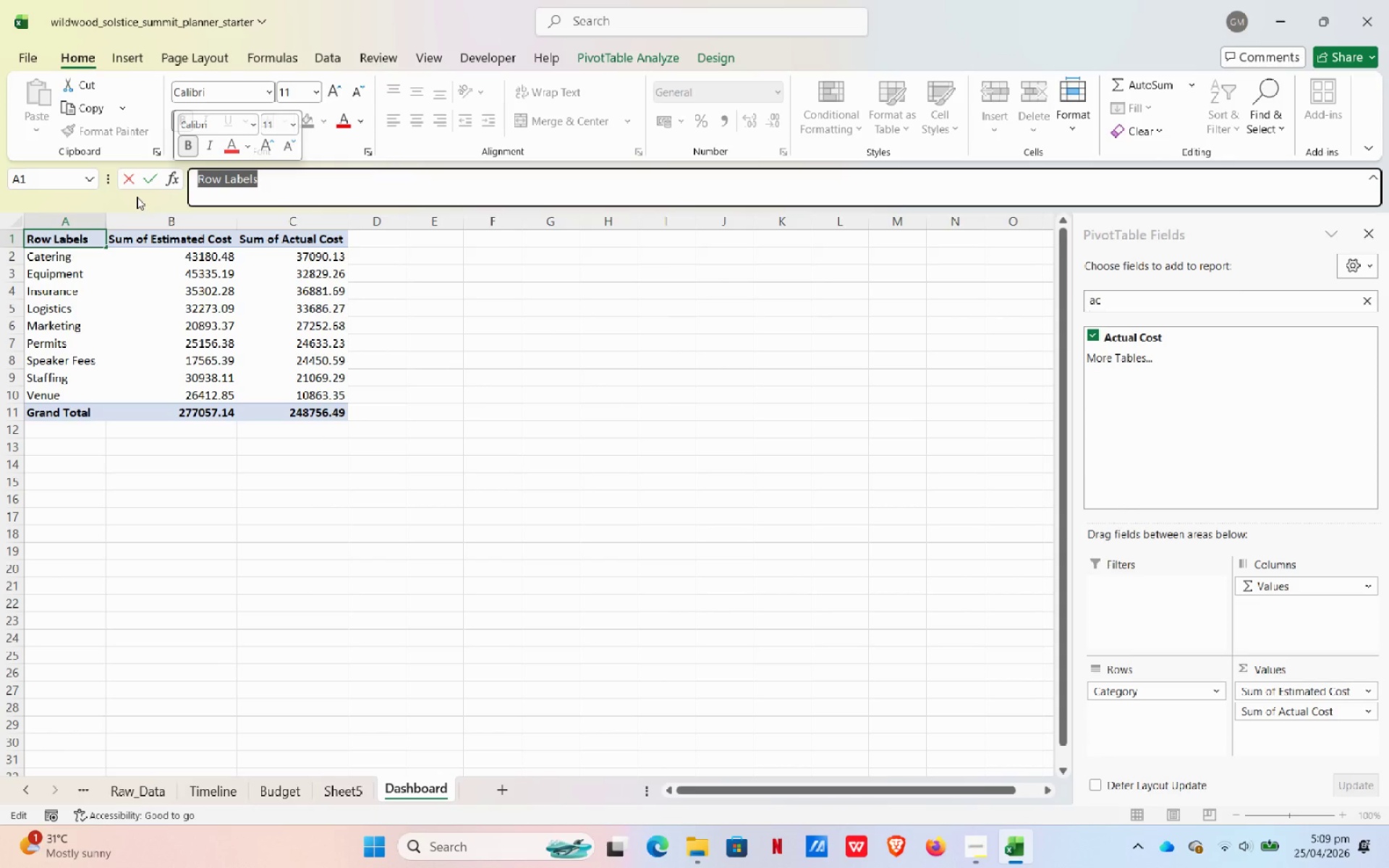 
type(Category)
 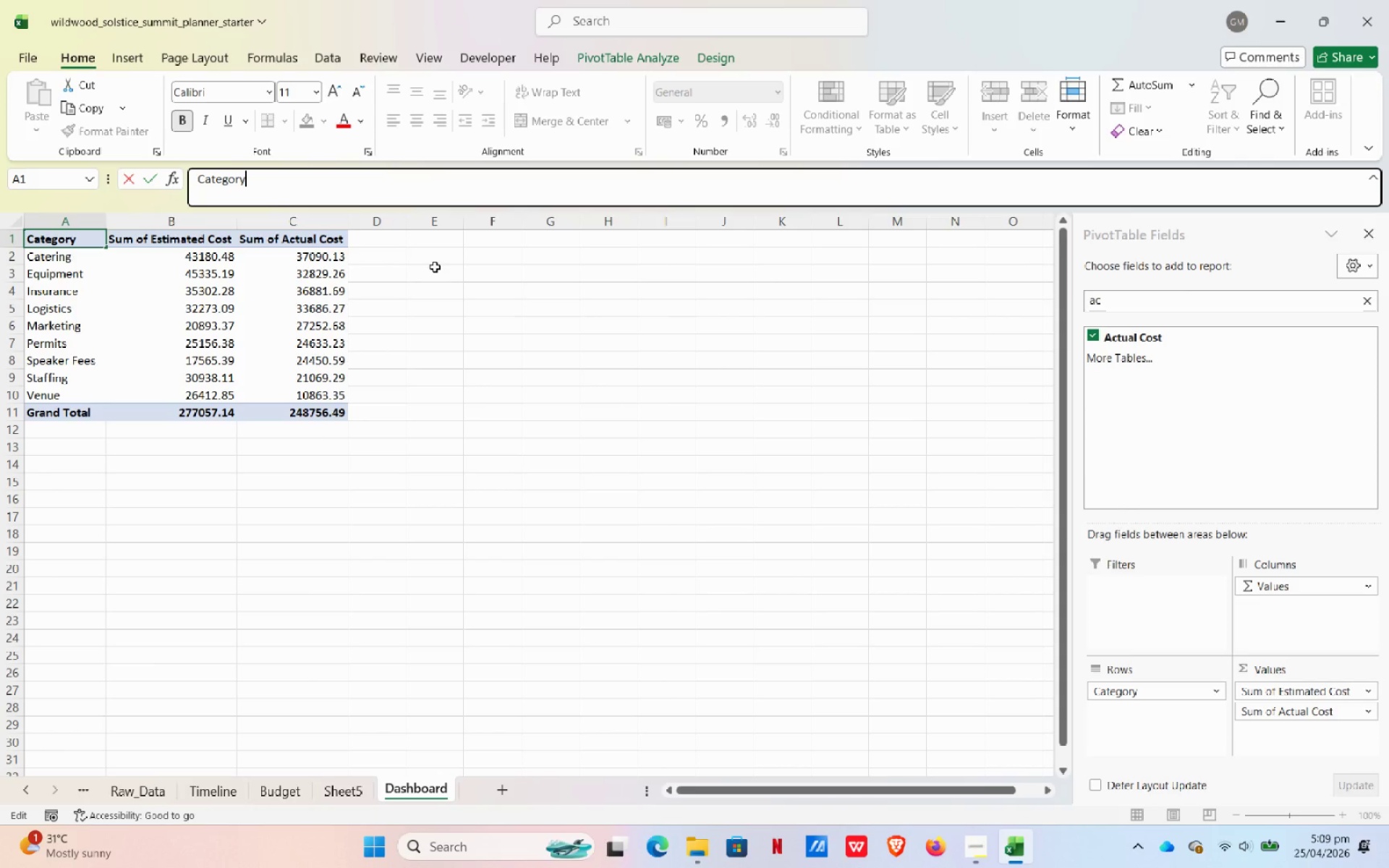 
wait(23.91)
 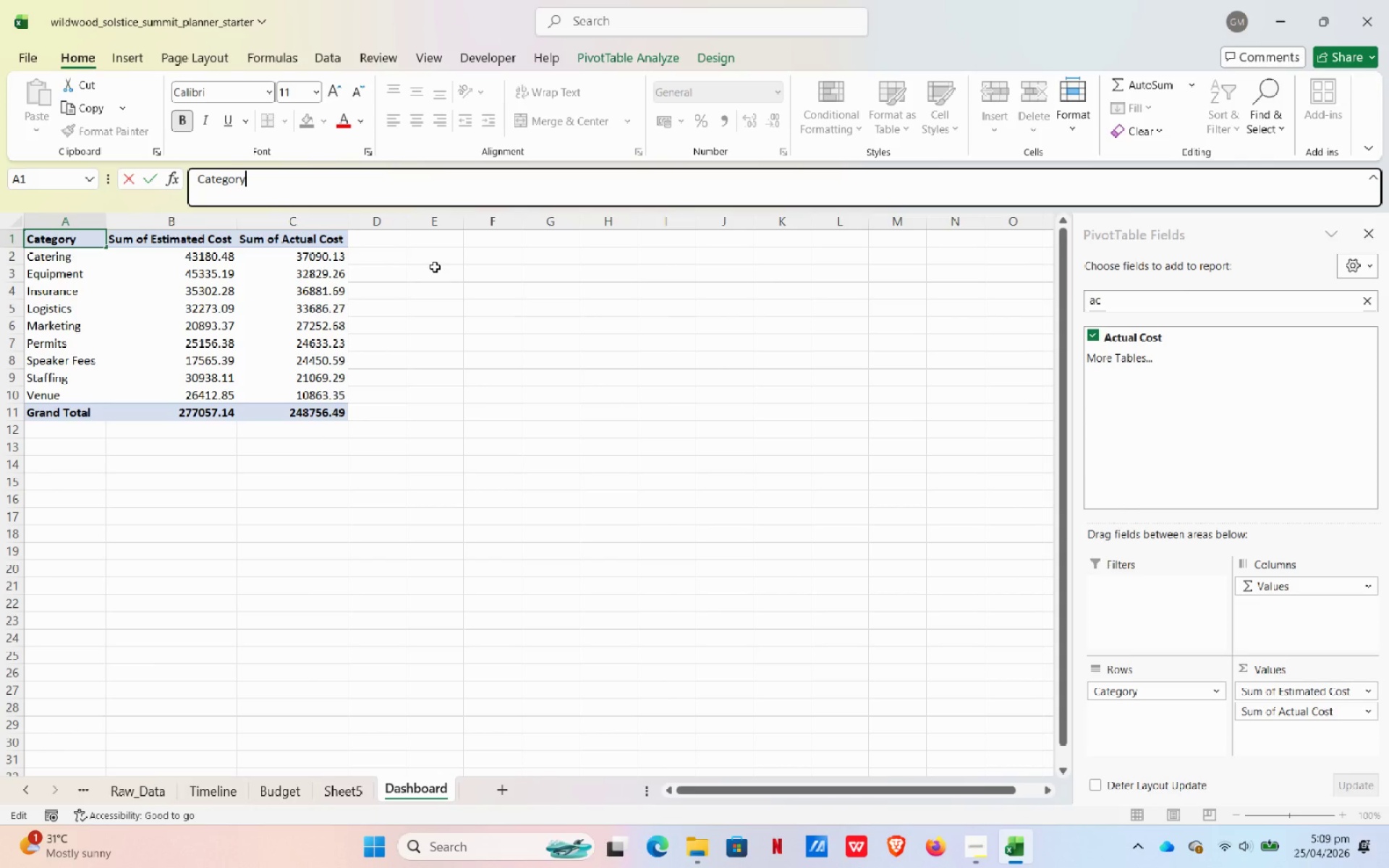 
left_click([1370, 229])
 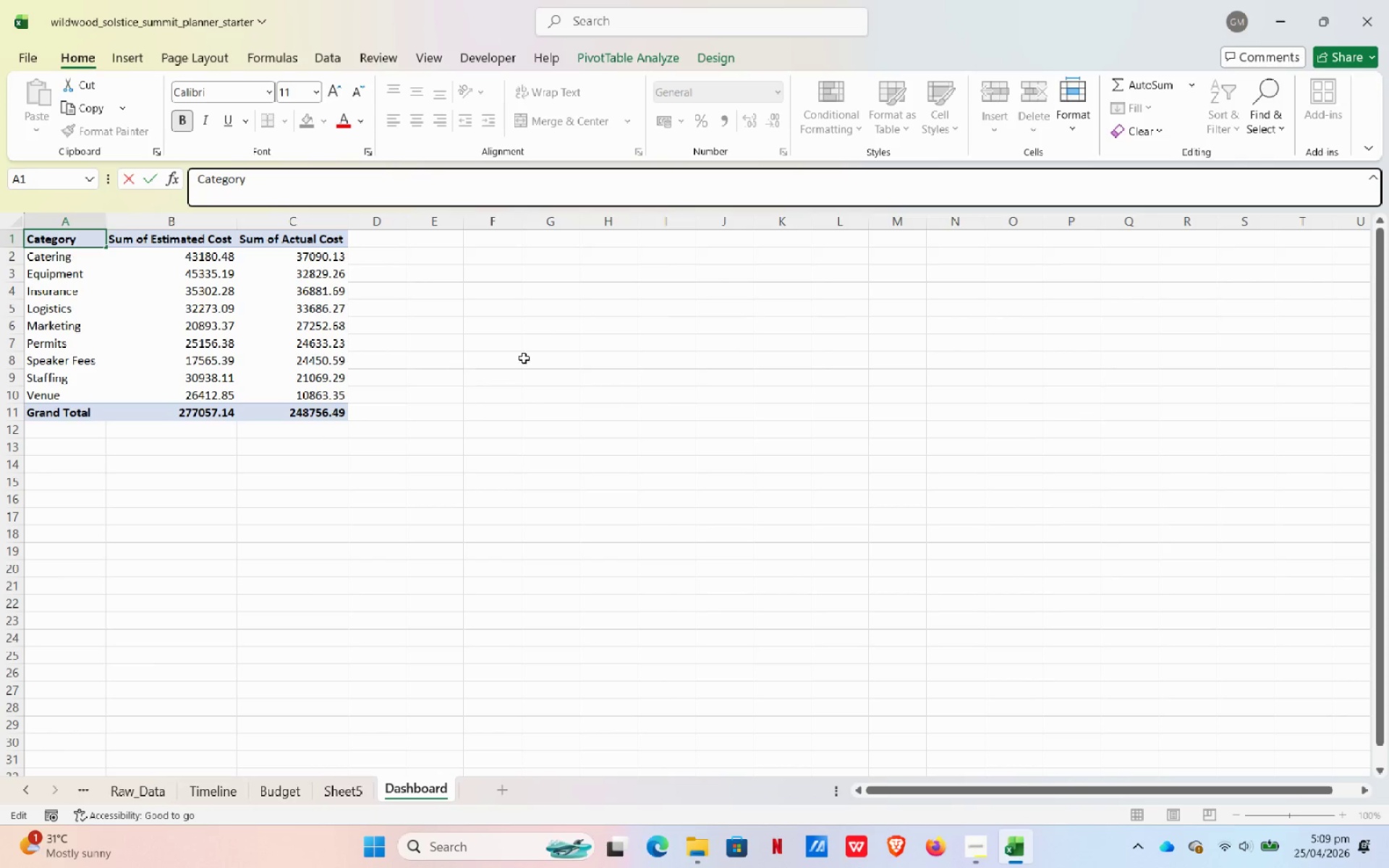 
left_click([525, 357])
 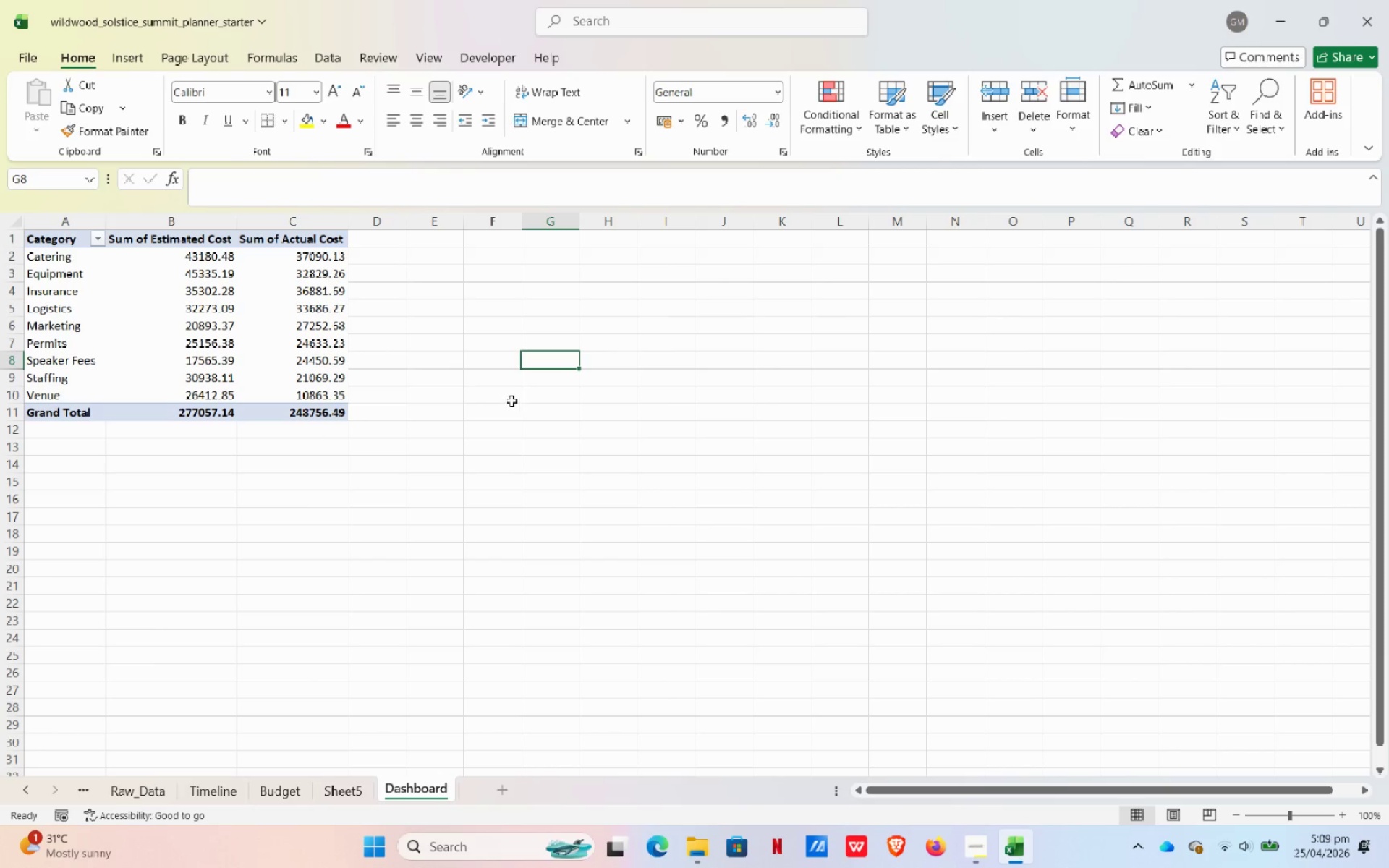 
scroll: coordinate [515, 475], scroll_direction: up, amount: 2.0
 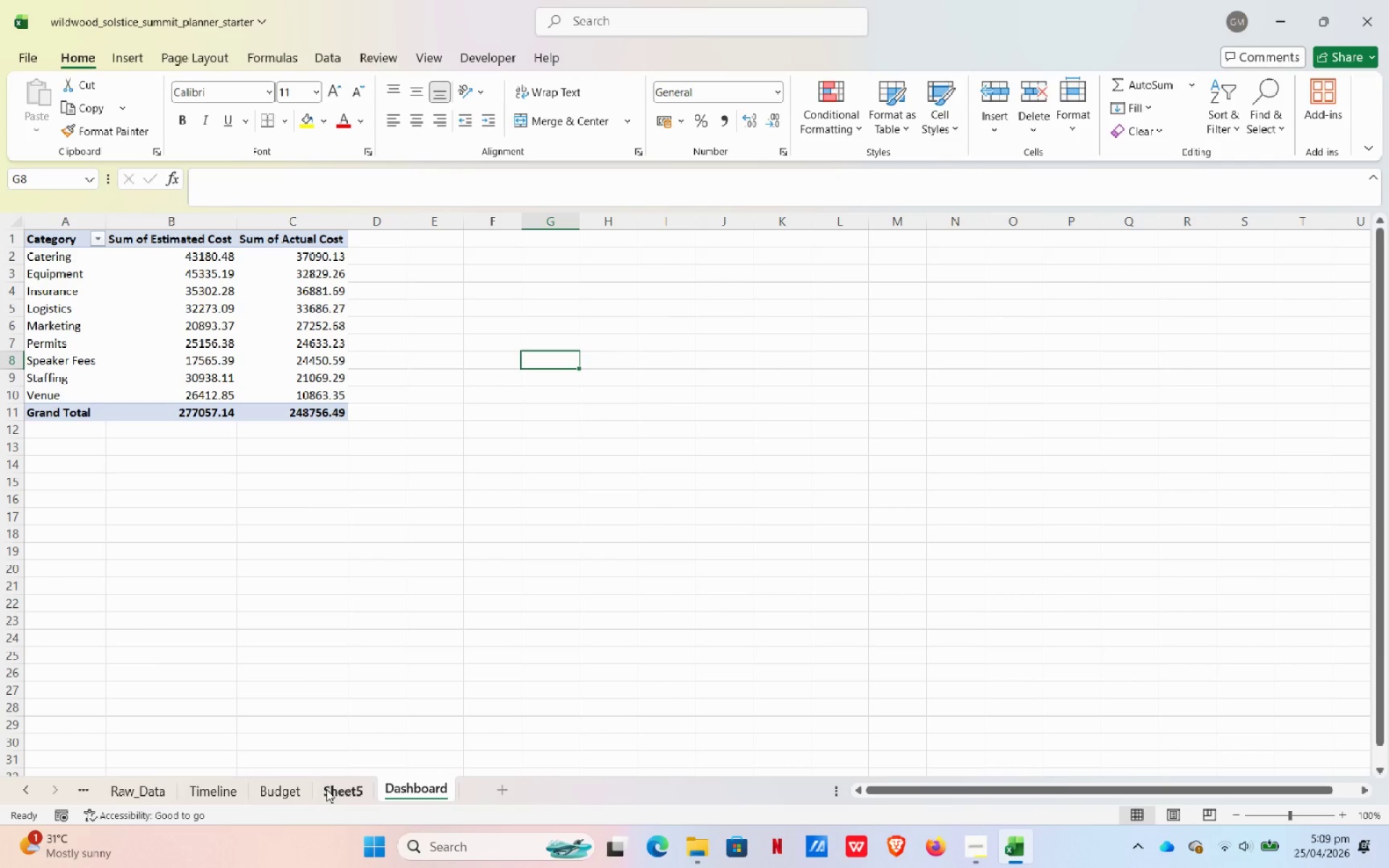 
left_click([340, 792])
 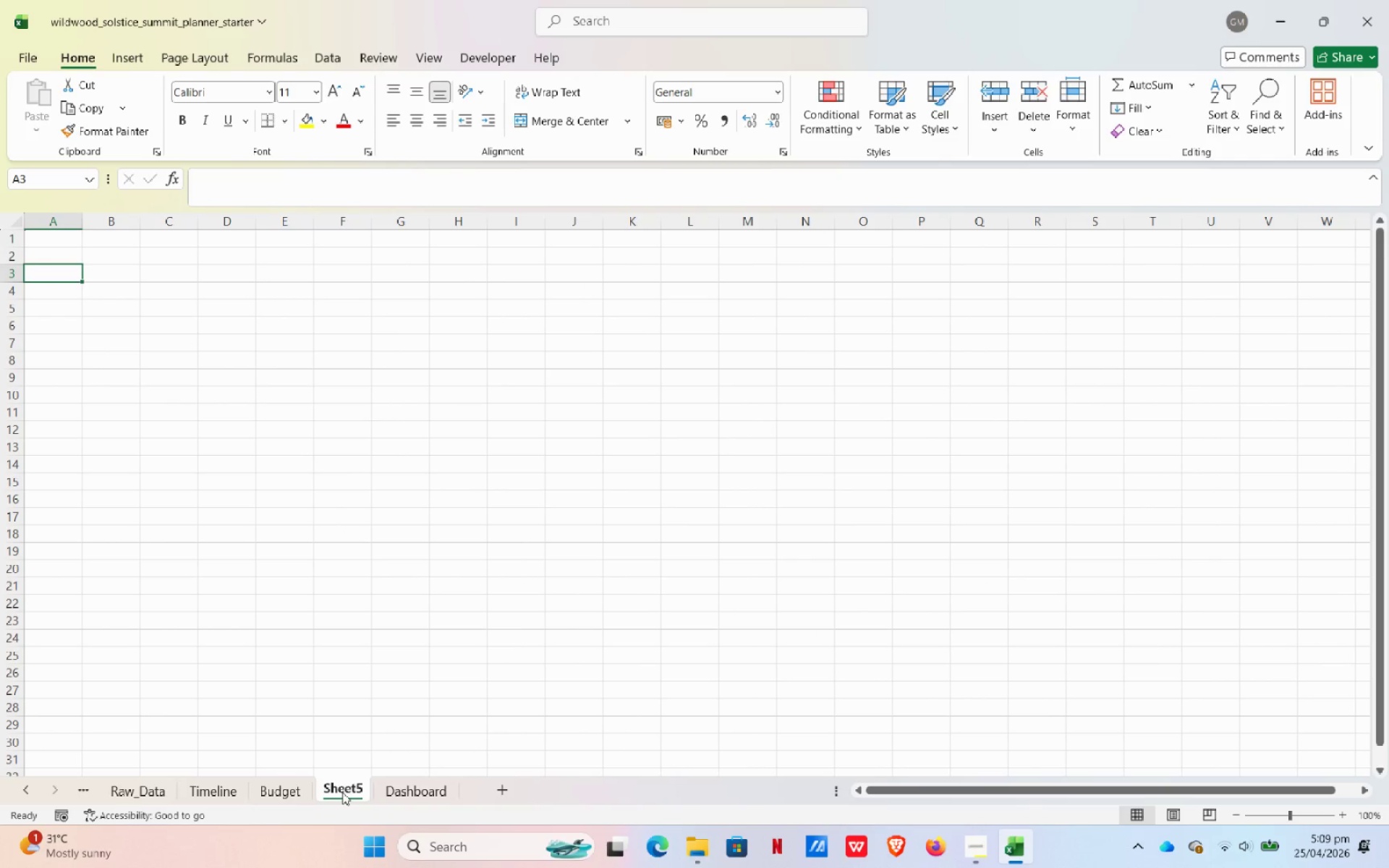 
right_click([342, 792])
 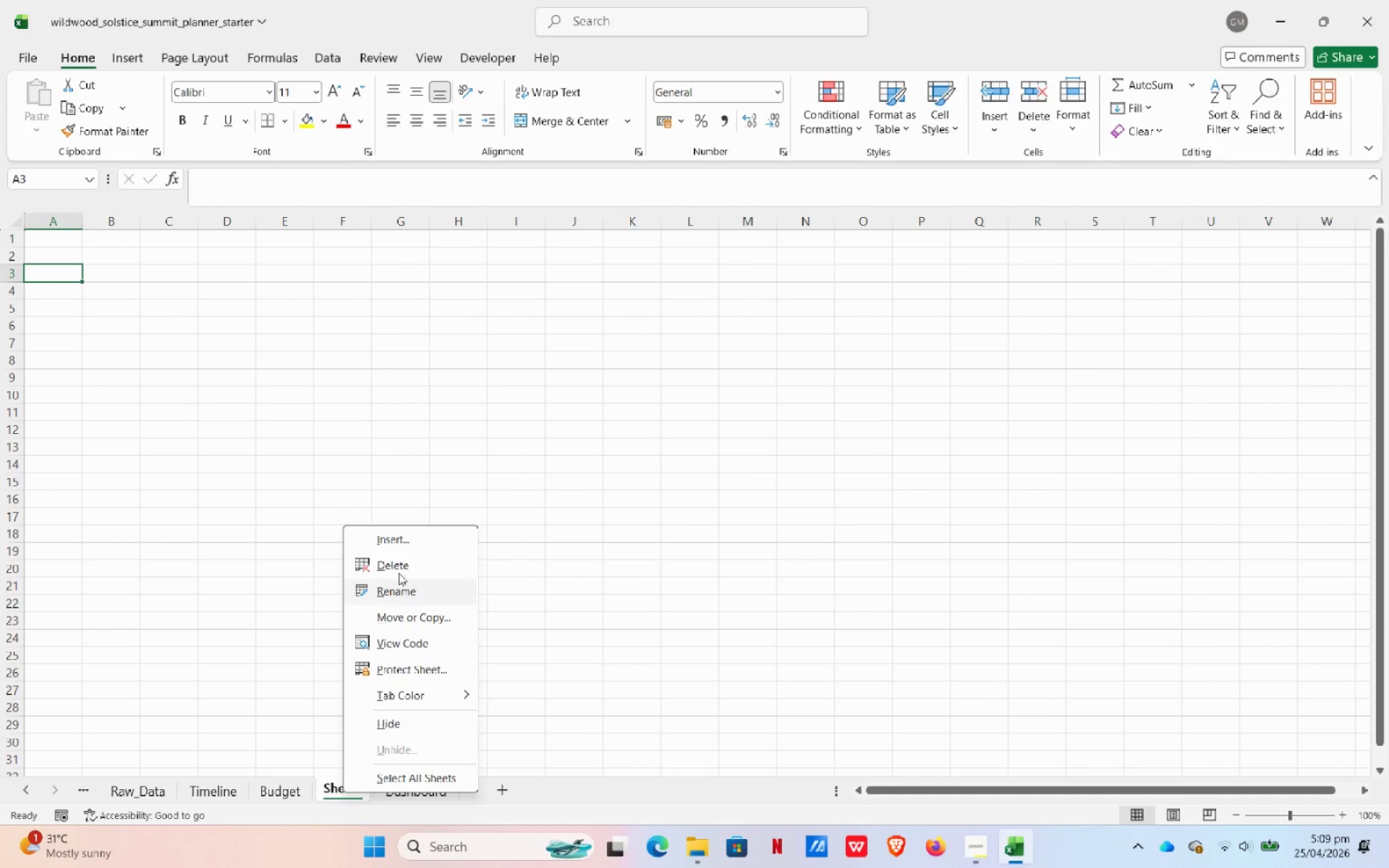 
left_click([396, 567])
 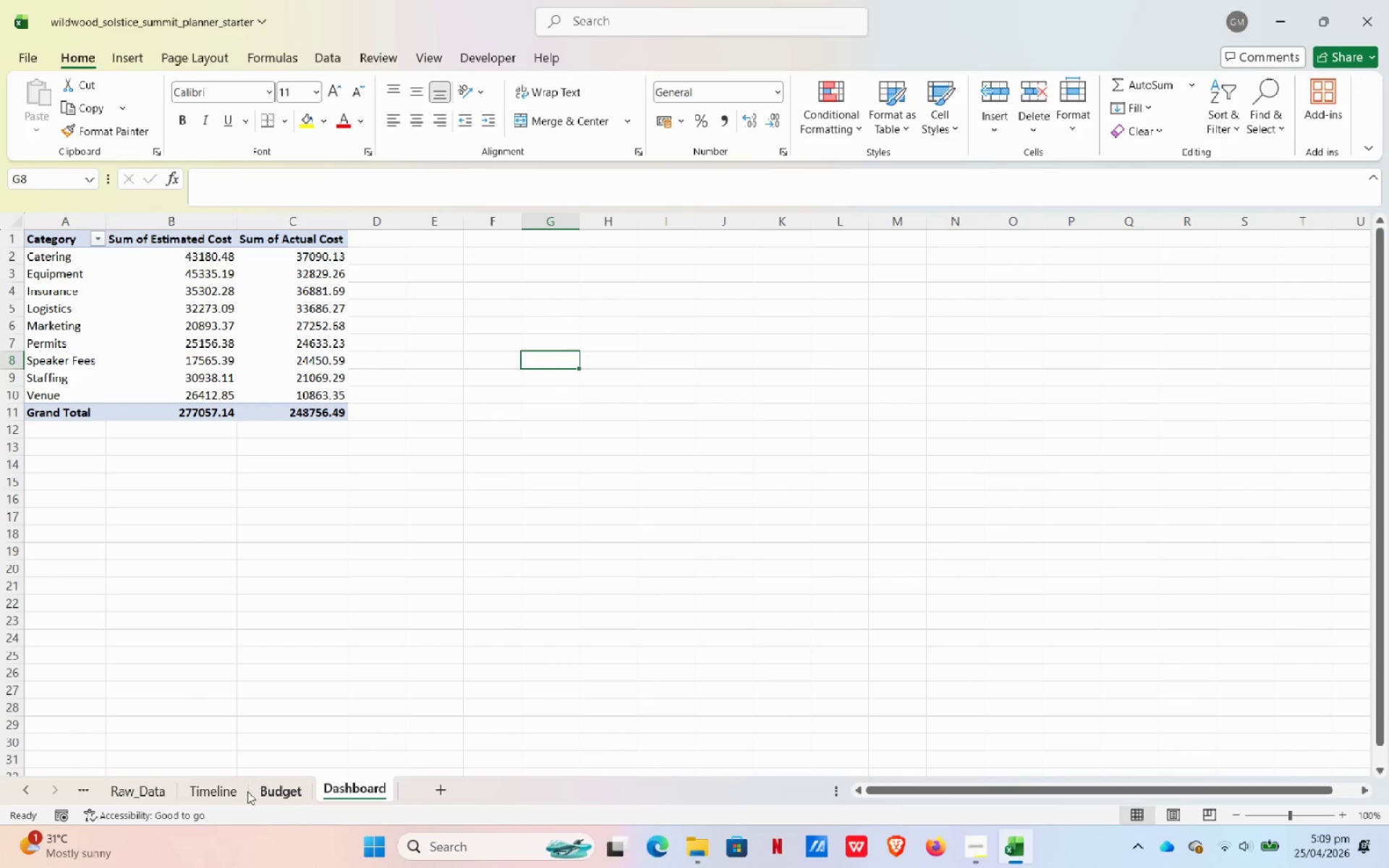 
left_click([229, 791])
 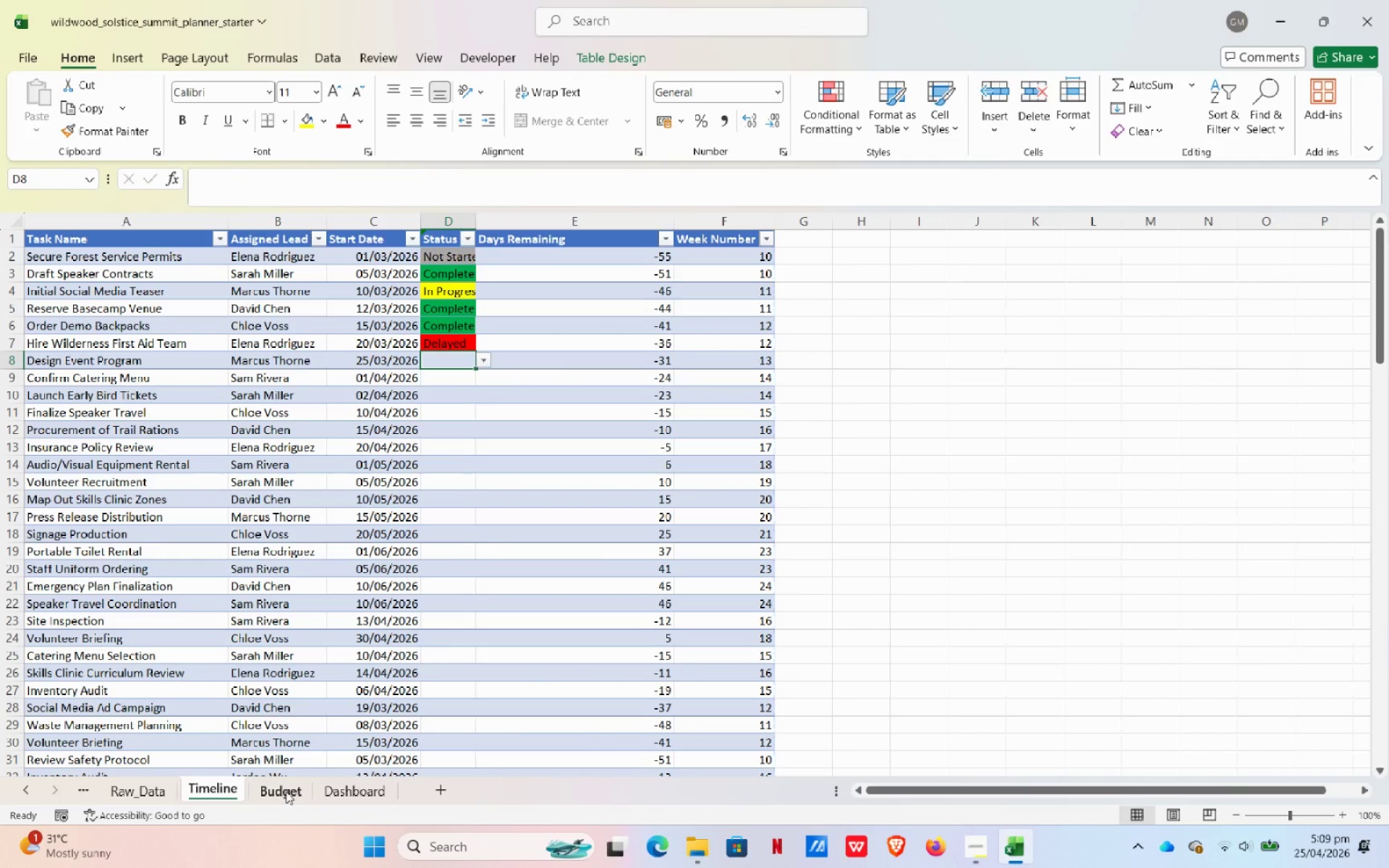 
left_click([286, 791])
 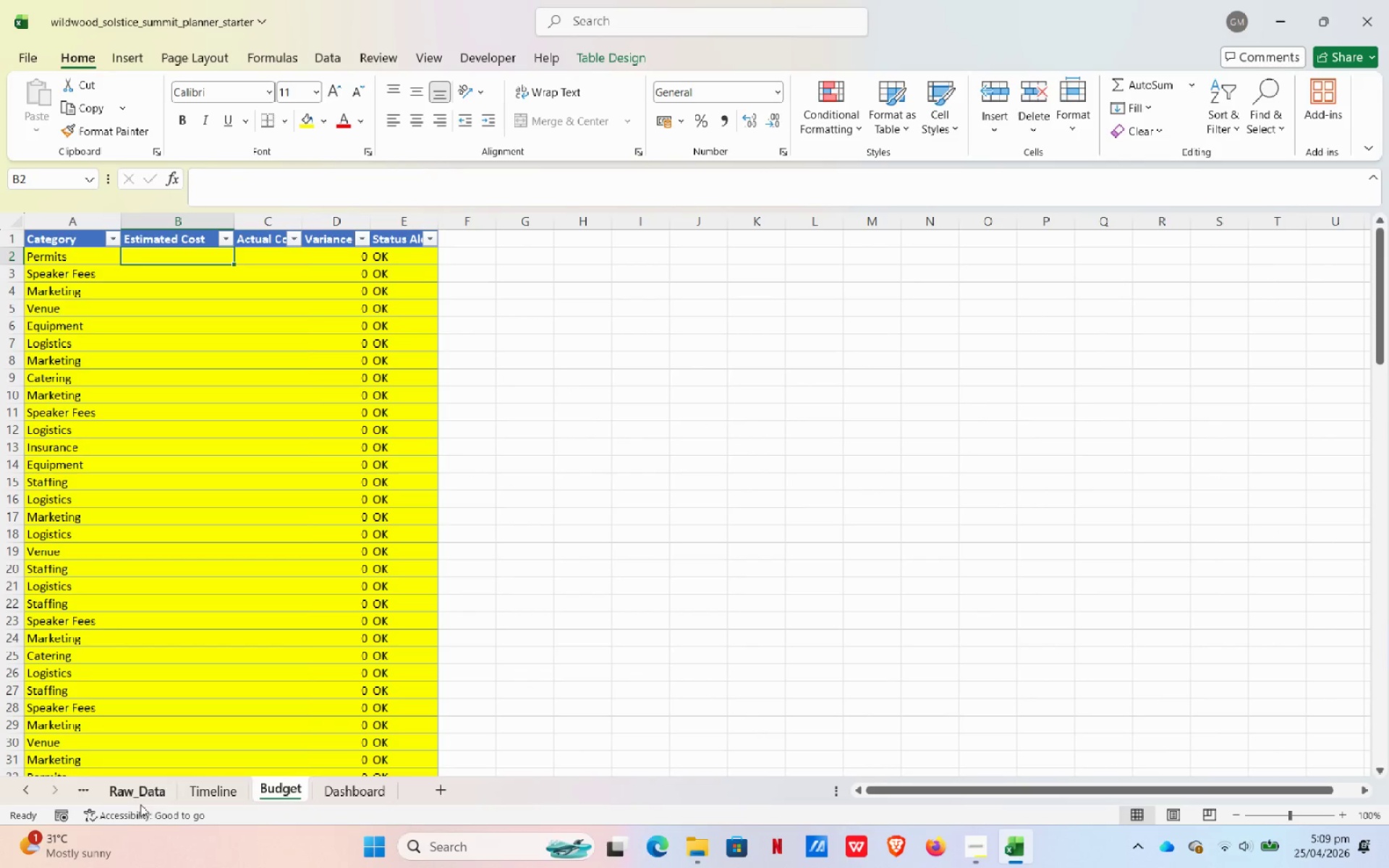 
left_click([136, 788])
 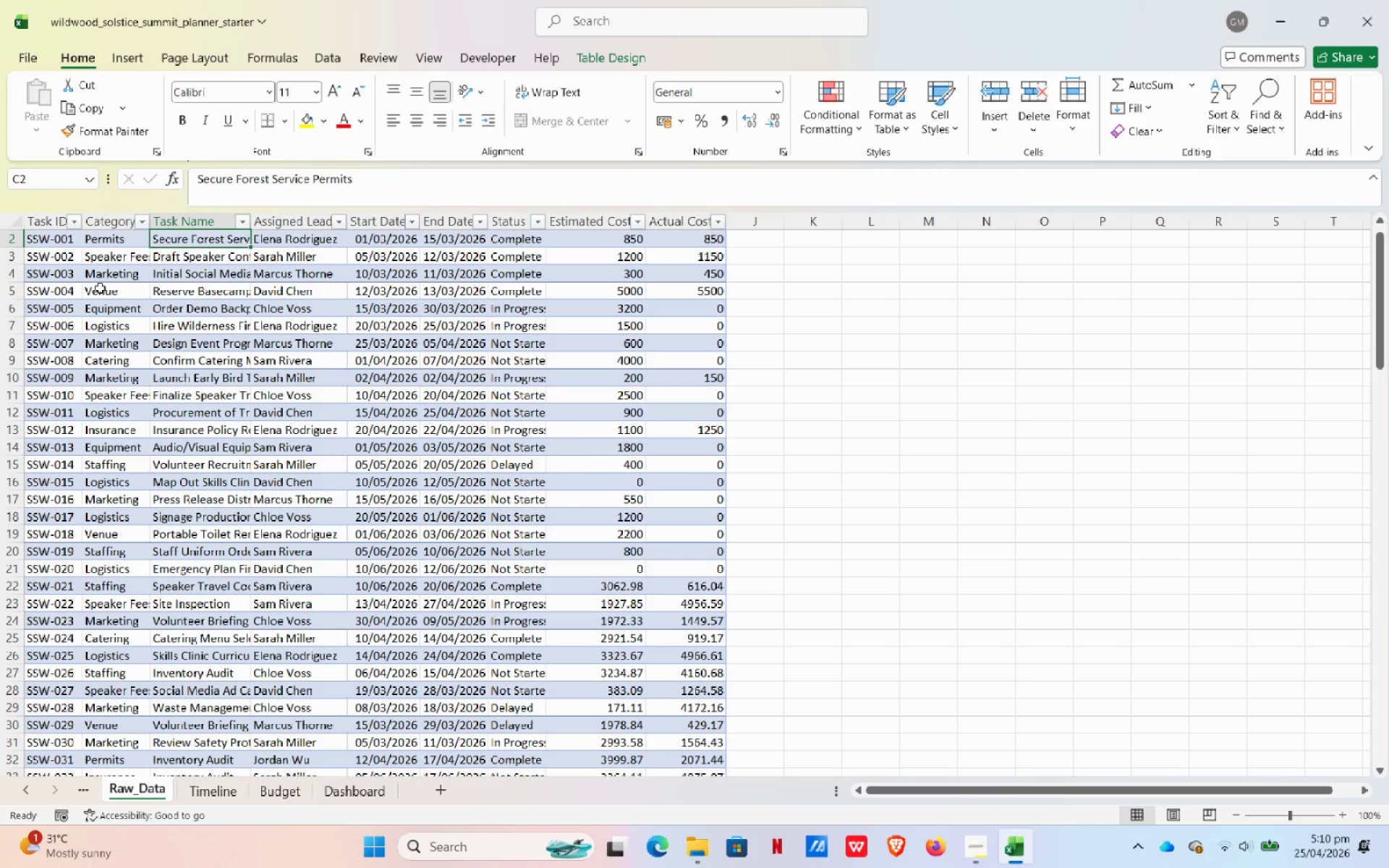 
wait(8.58)
 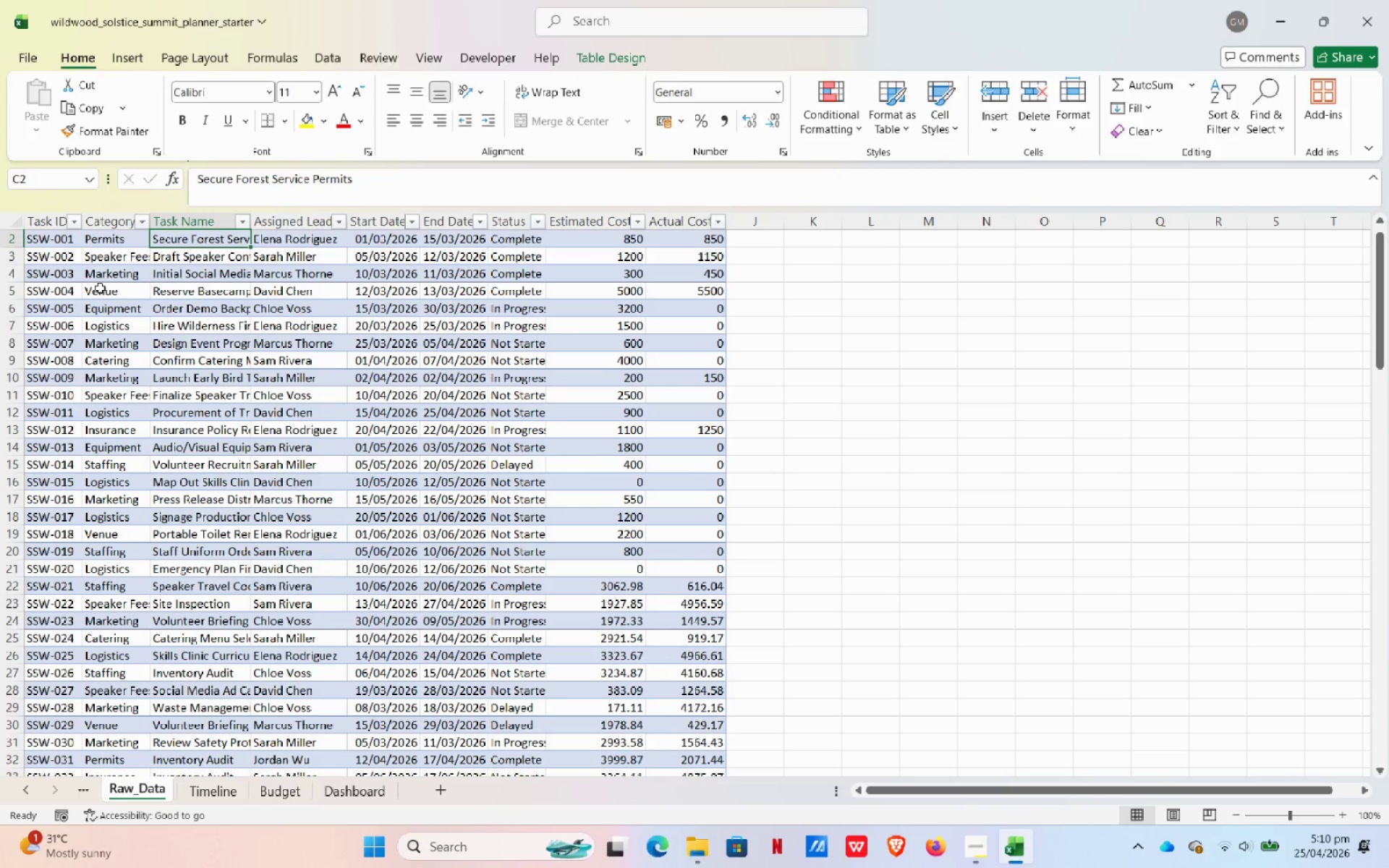 
left_click([135, 56])
 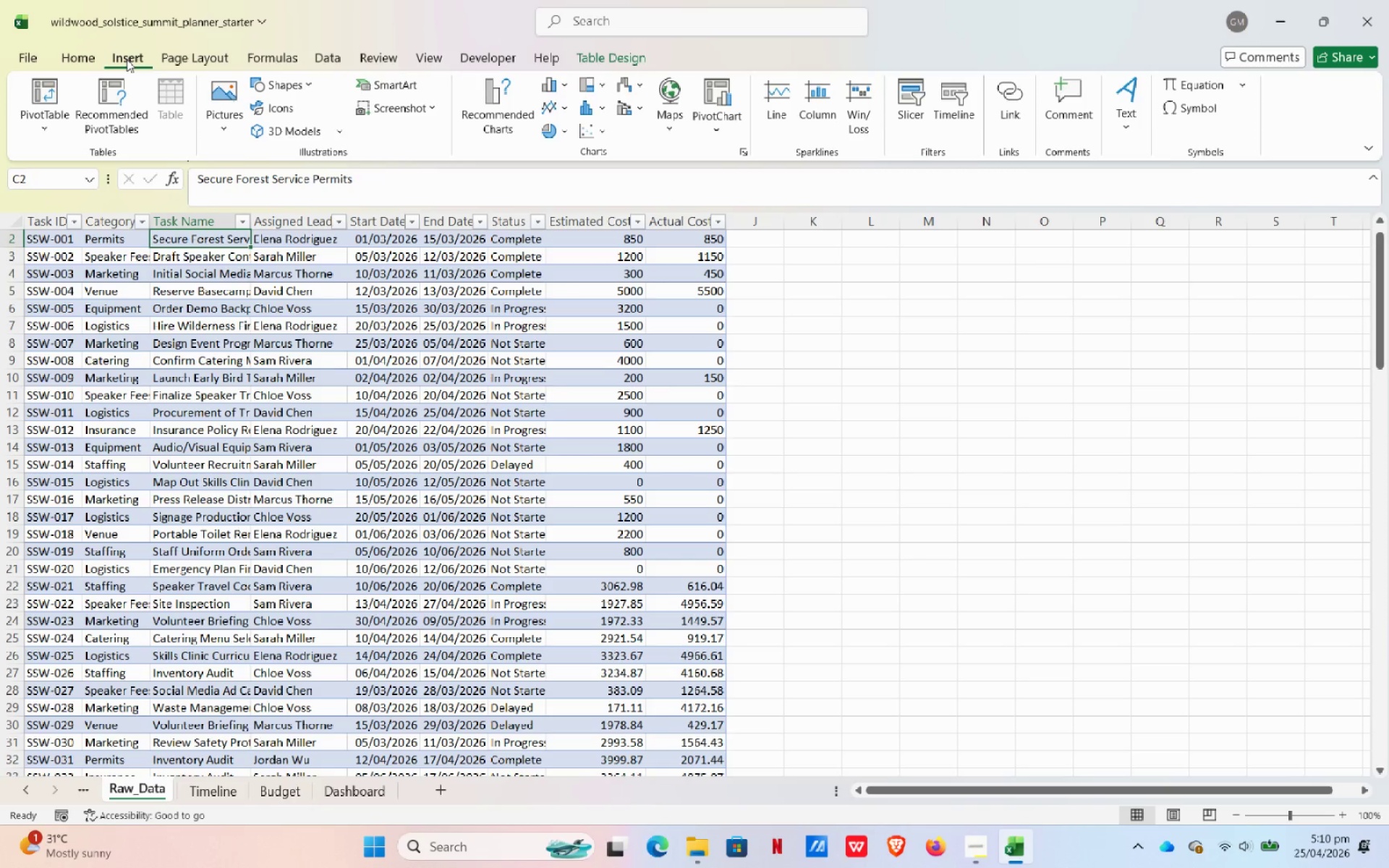 
wait(5.33)
 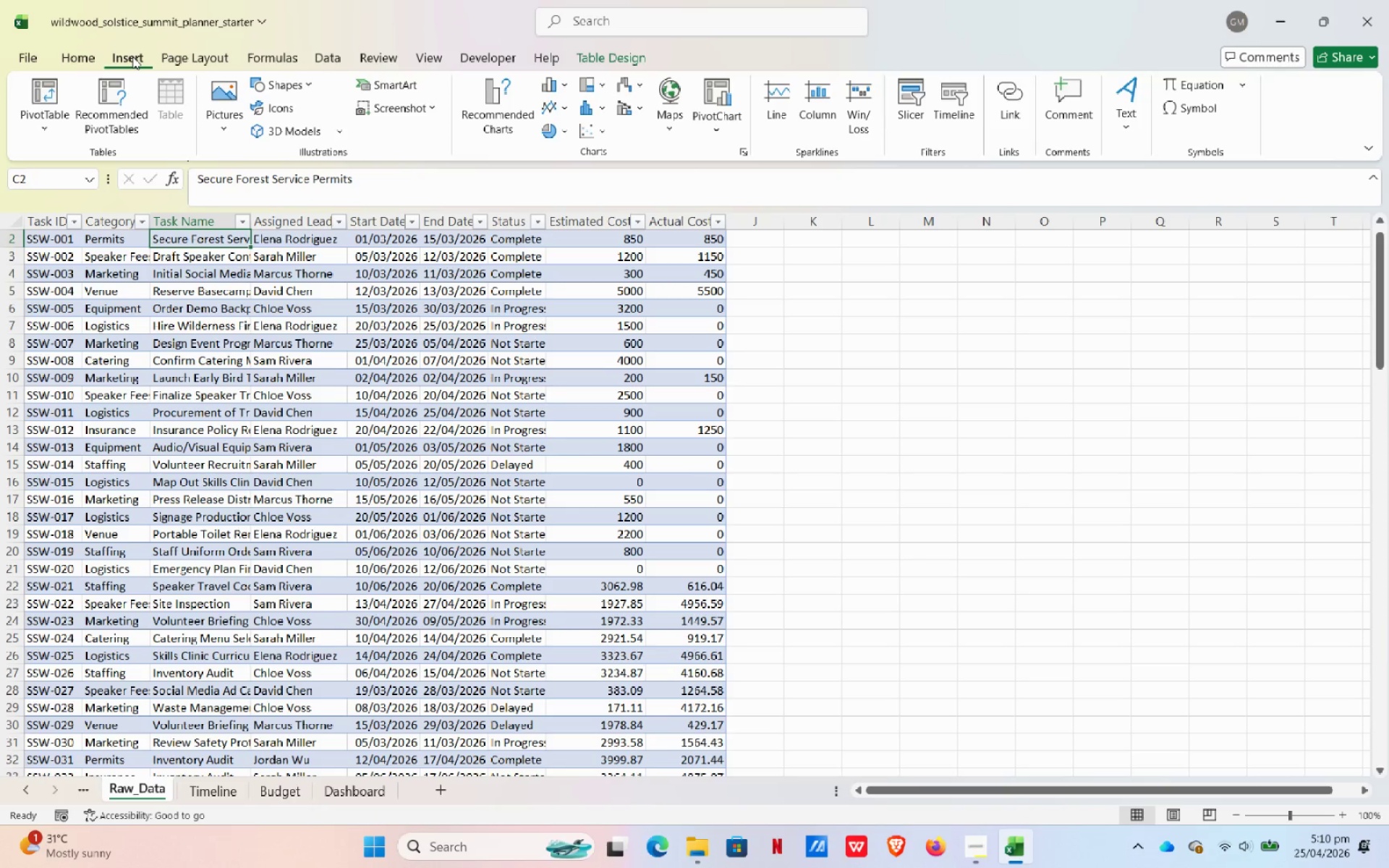 
left_click([45, 96])
 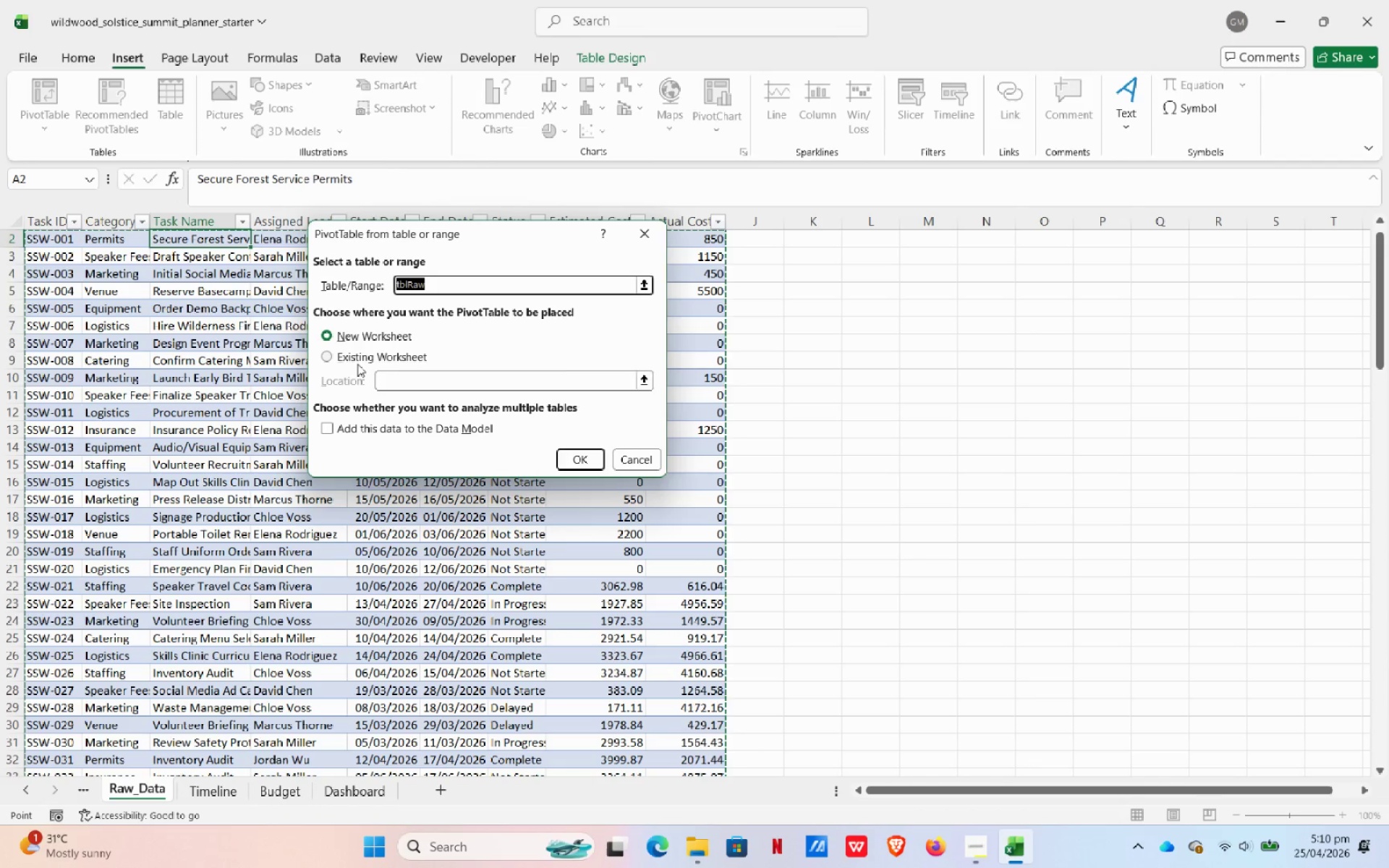 
wait(7.17)
 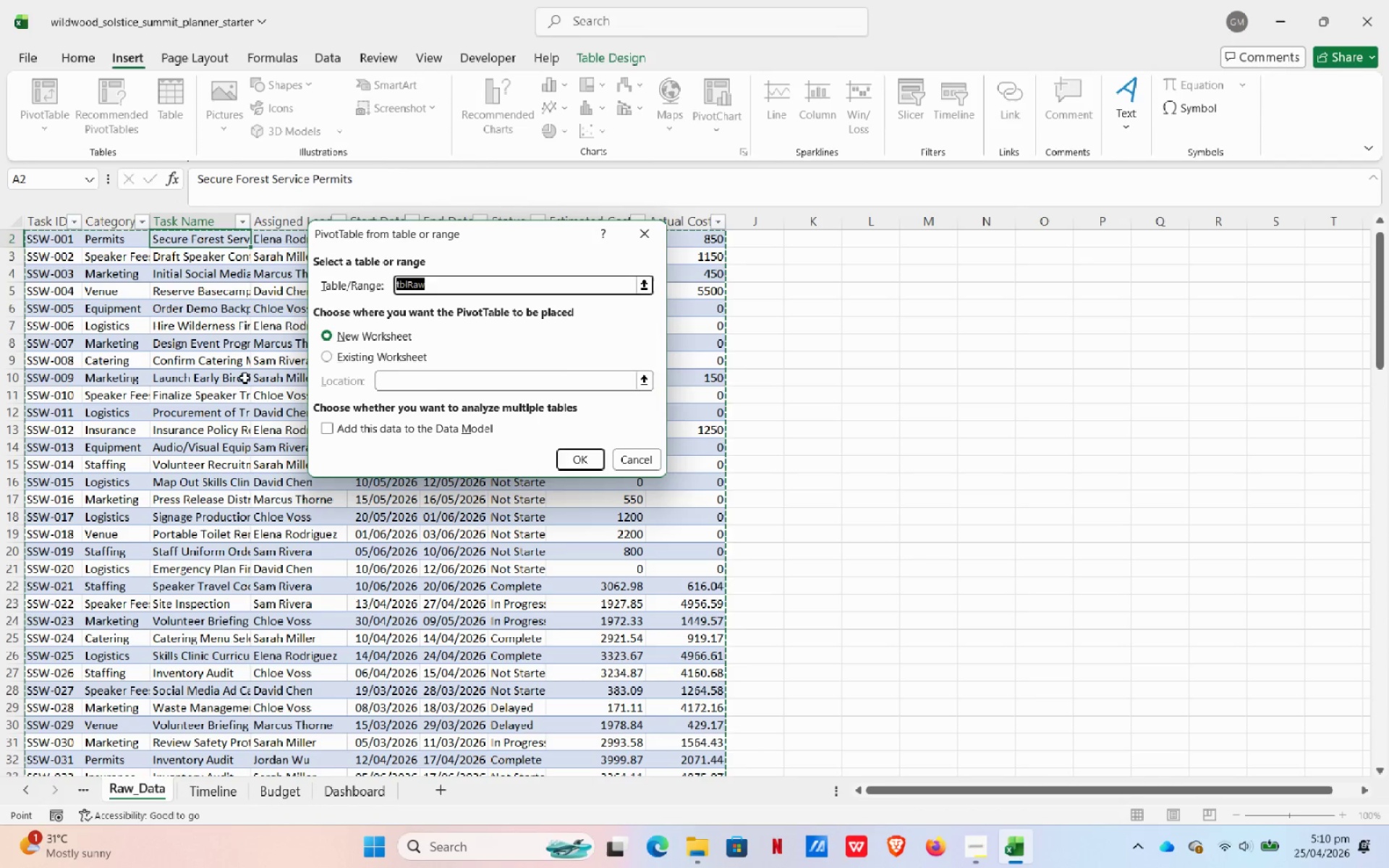 
left_click([334, 354])
 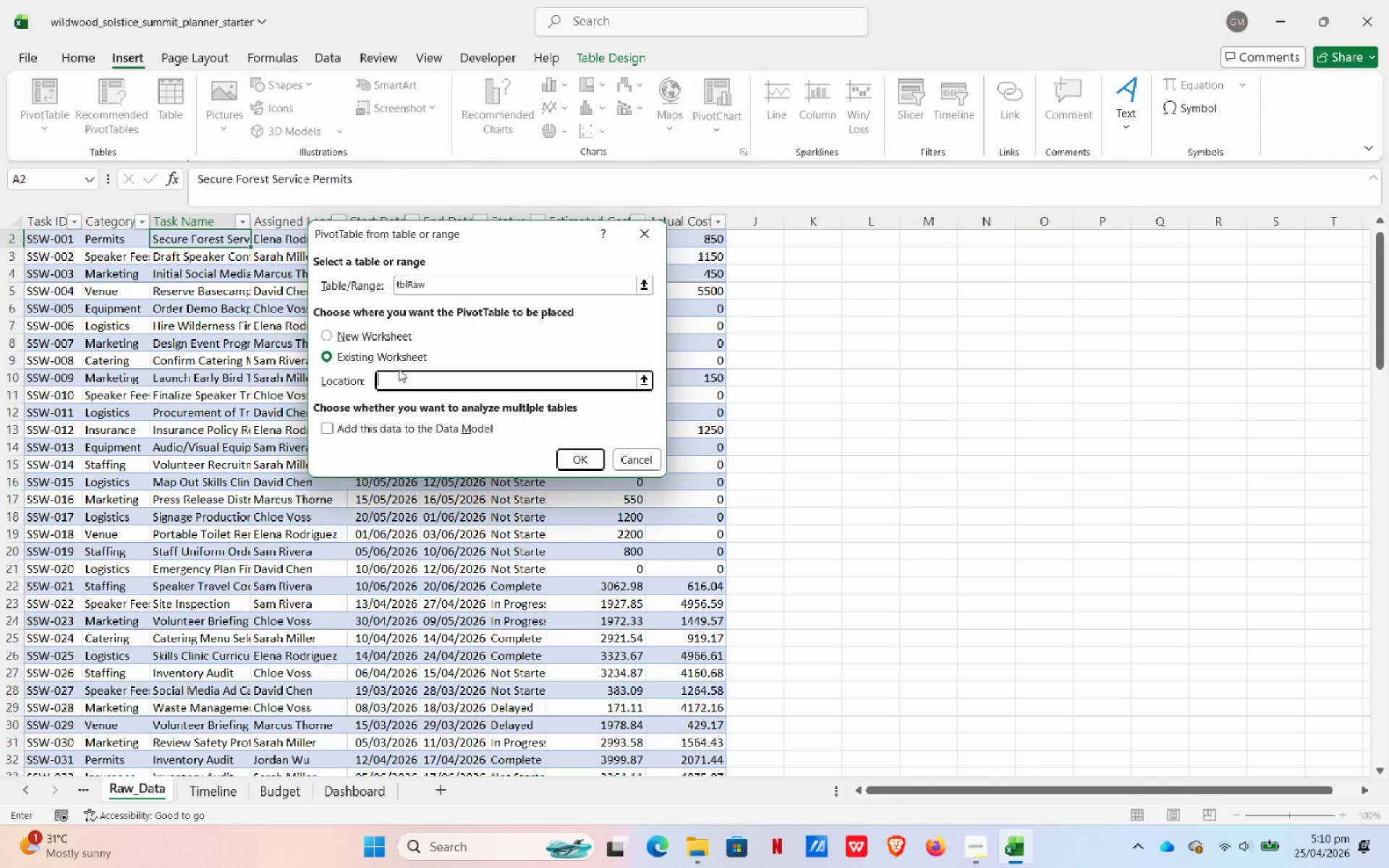 
left_click([399, 378])
 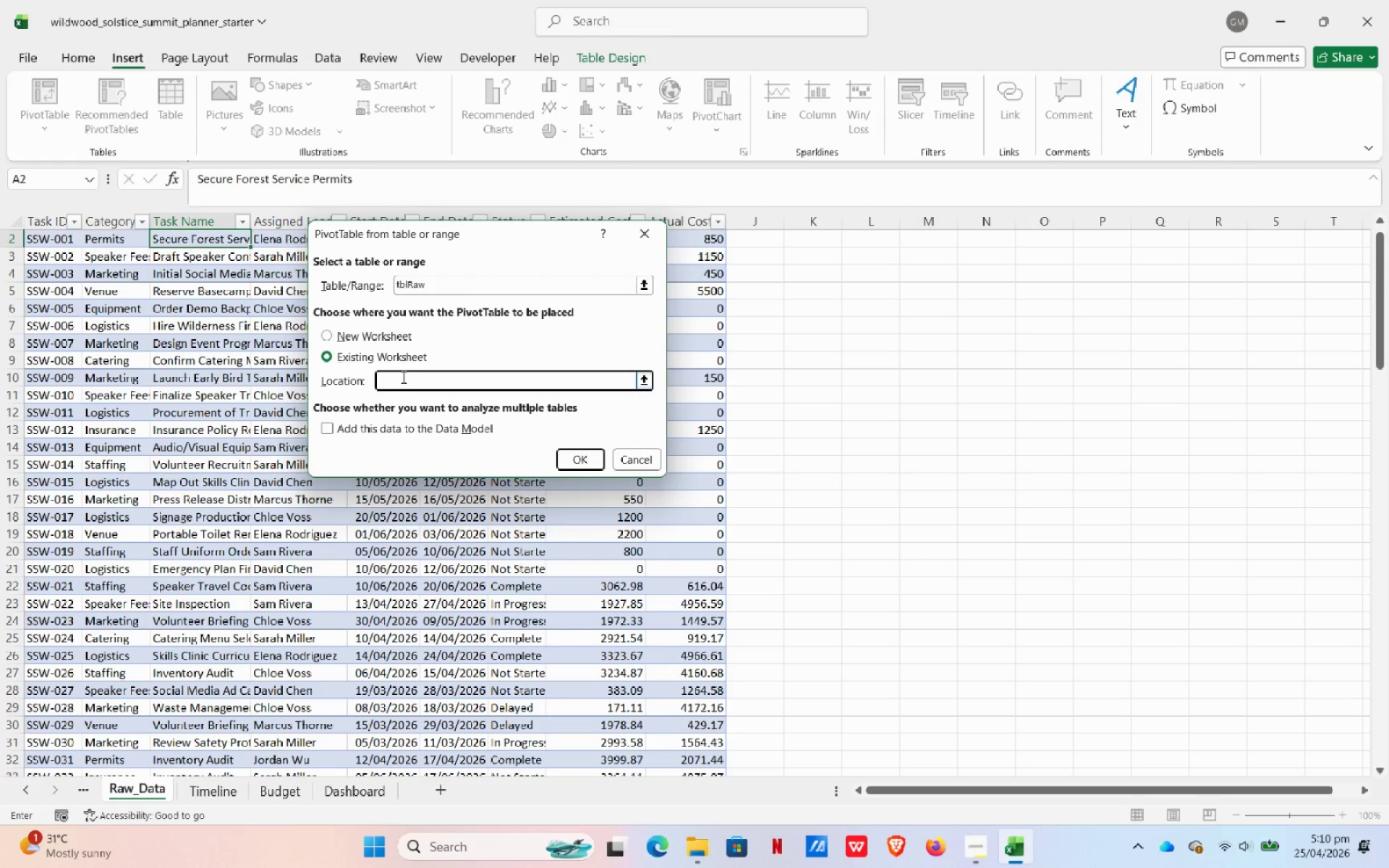 
hold_key(key=ShiftLeft, duration=0.42)
 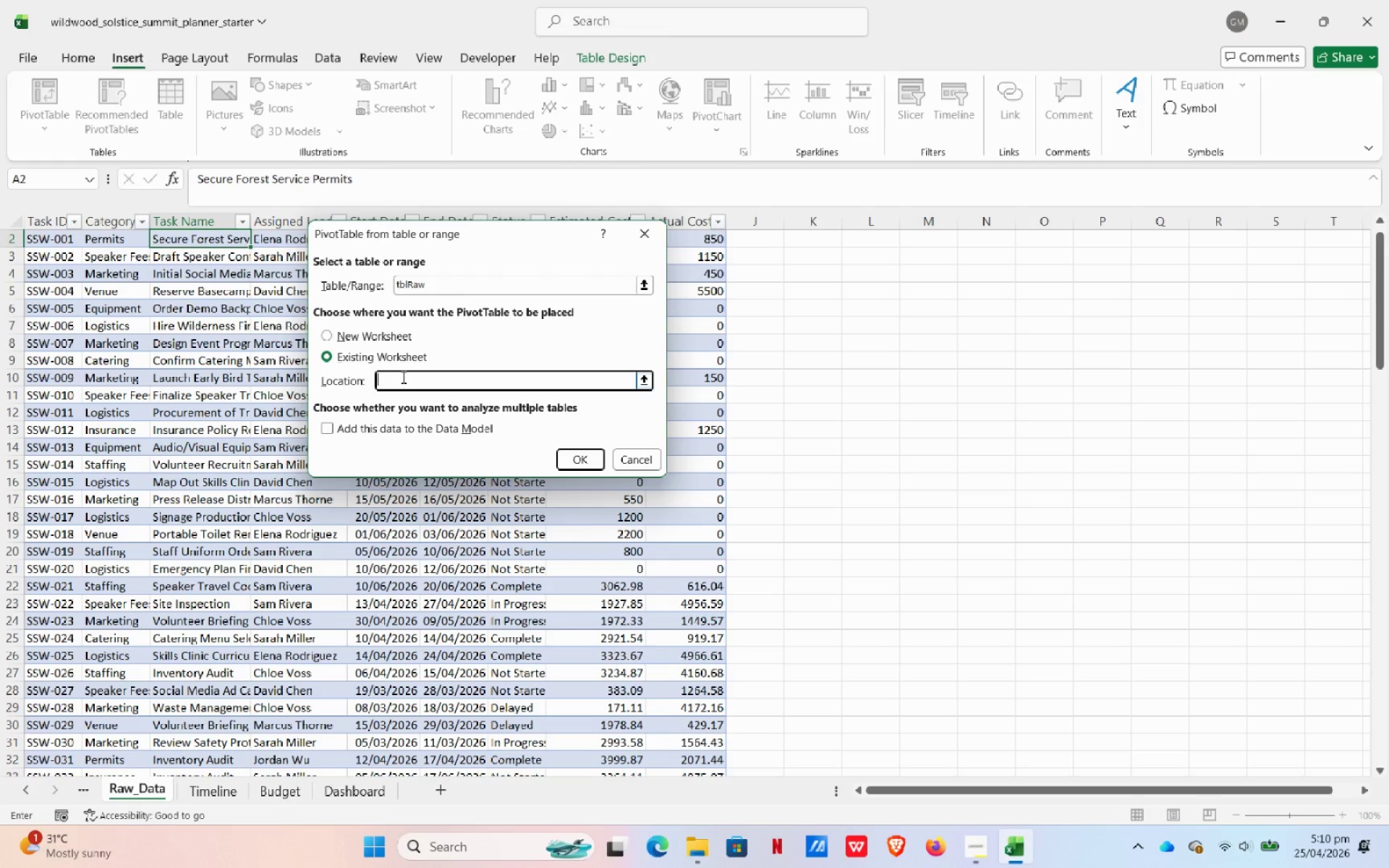 
type(Dashbiar)
key(Backspace)
key(Backspace)
key(Backspace)
 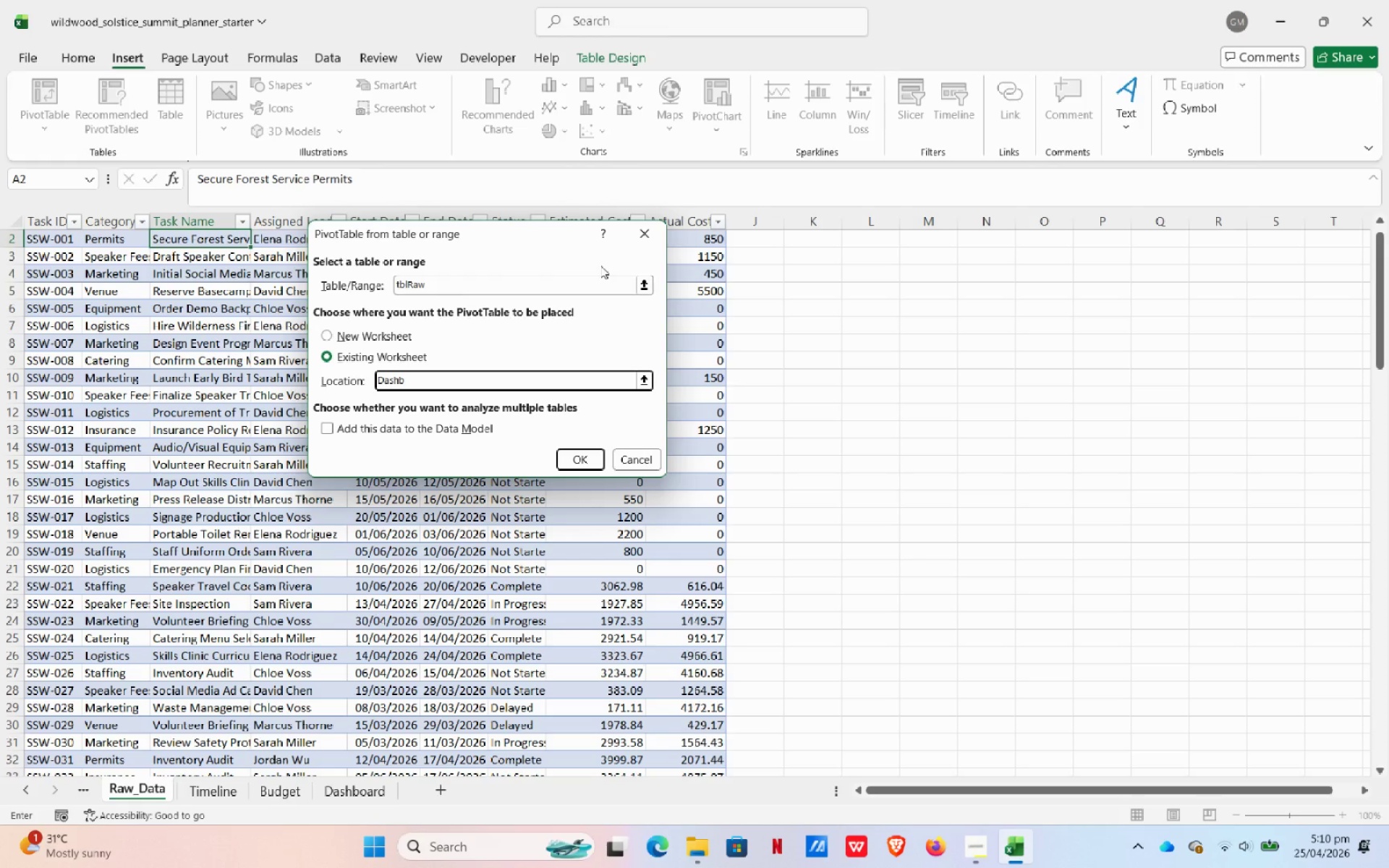 
type(oard!F!)
 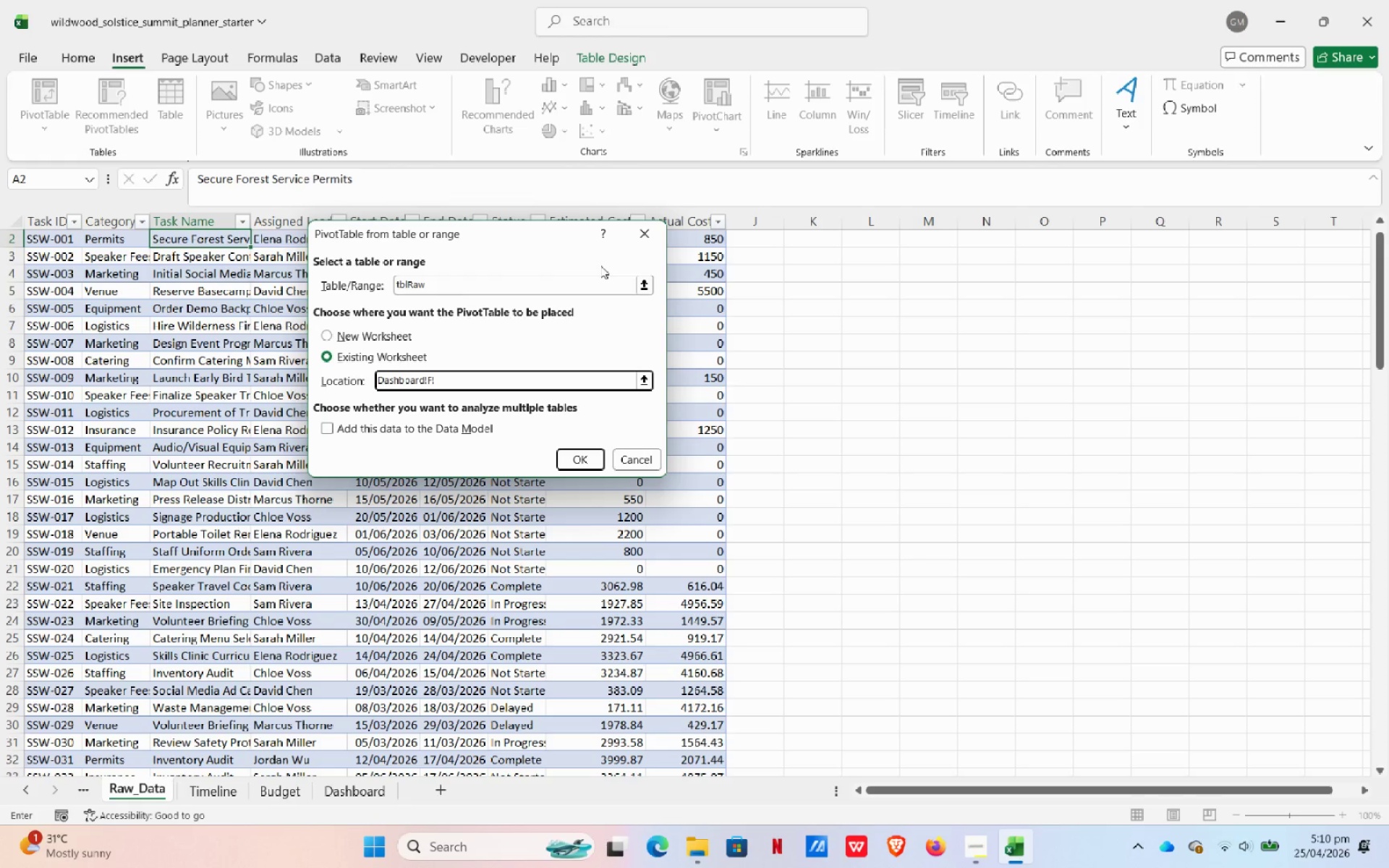 
left_click([578, 457])
 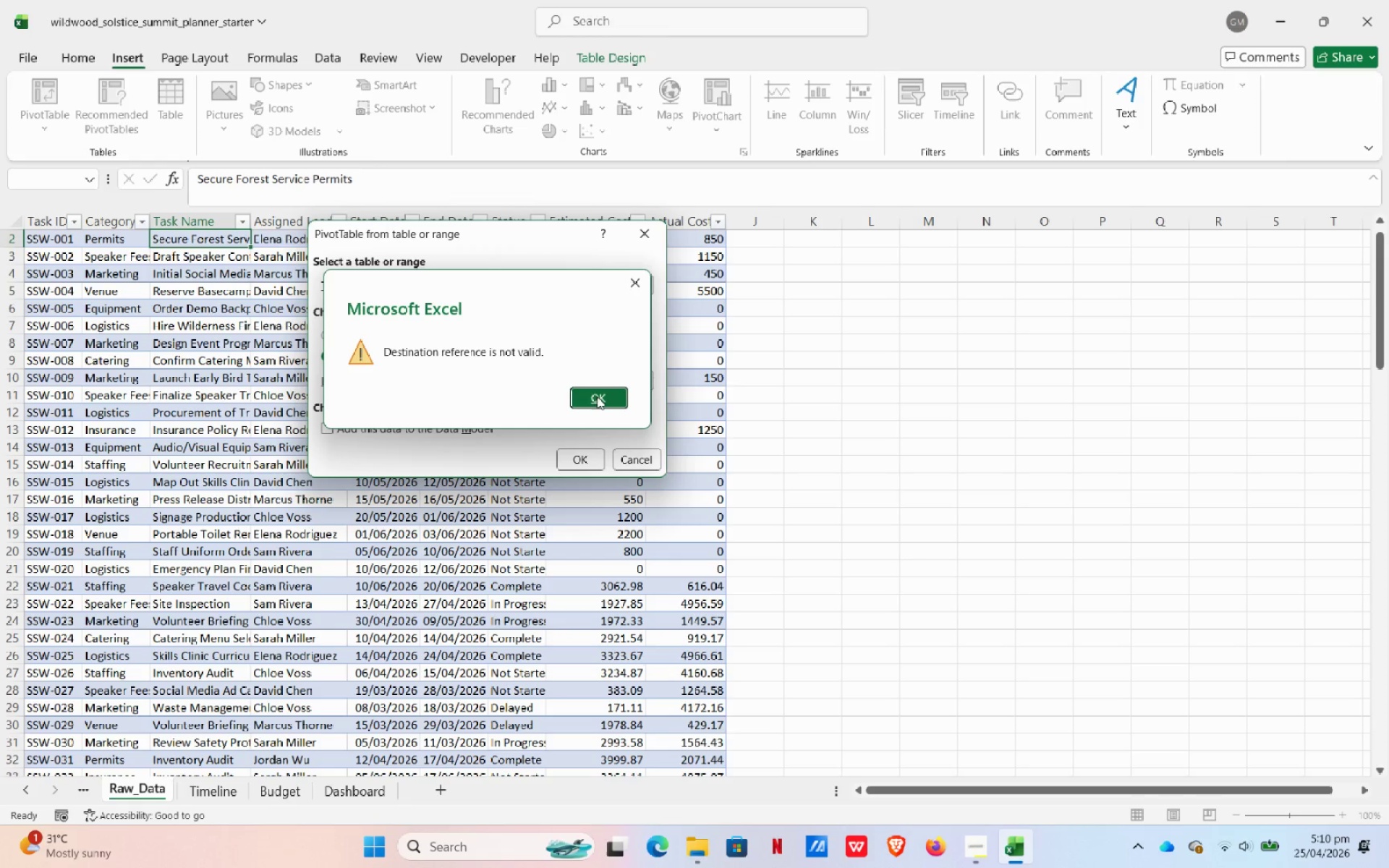 
left_click([600, 401])
 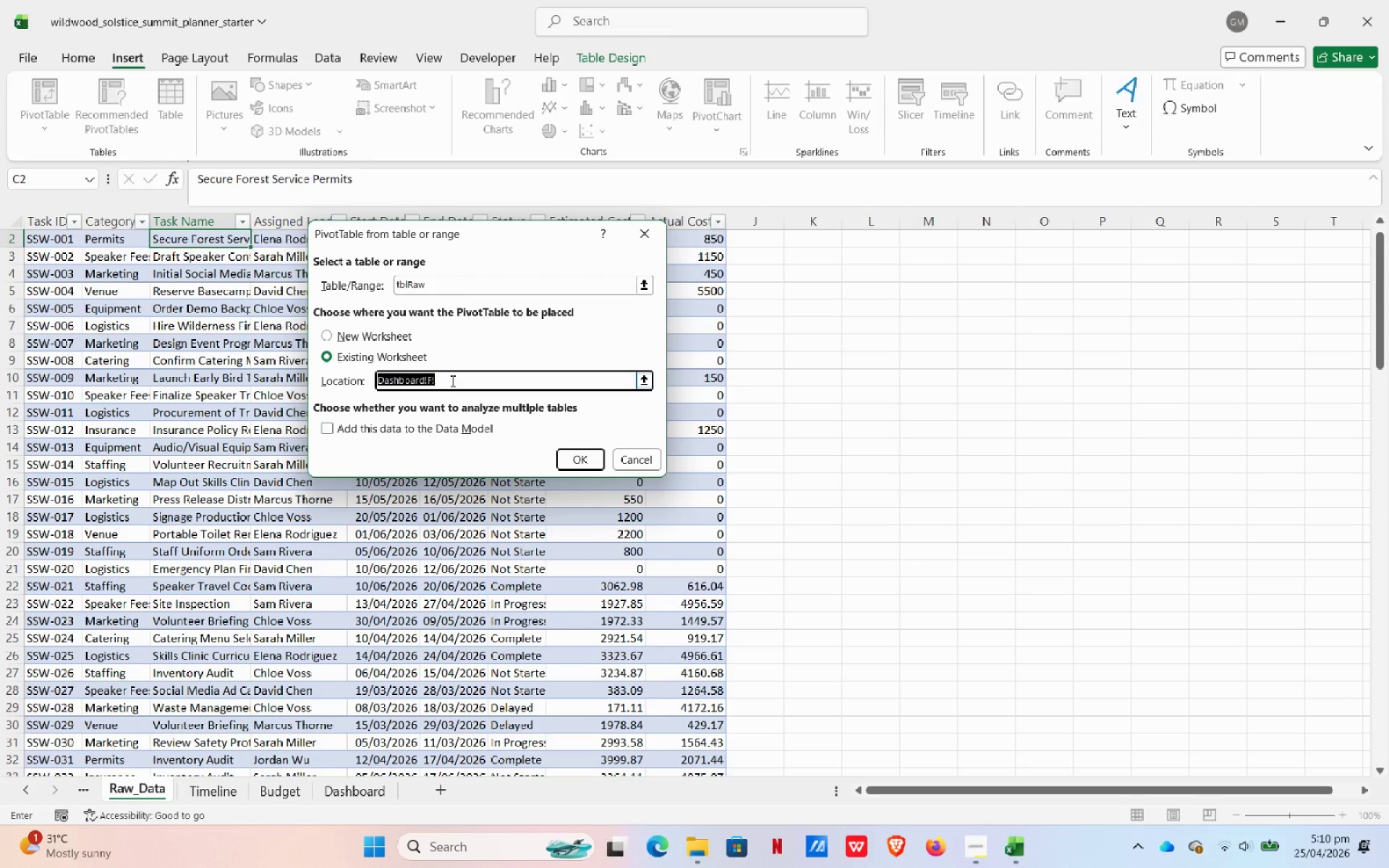 
left_click([452, 380])
 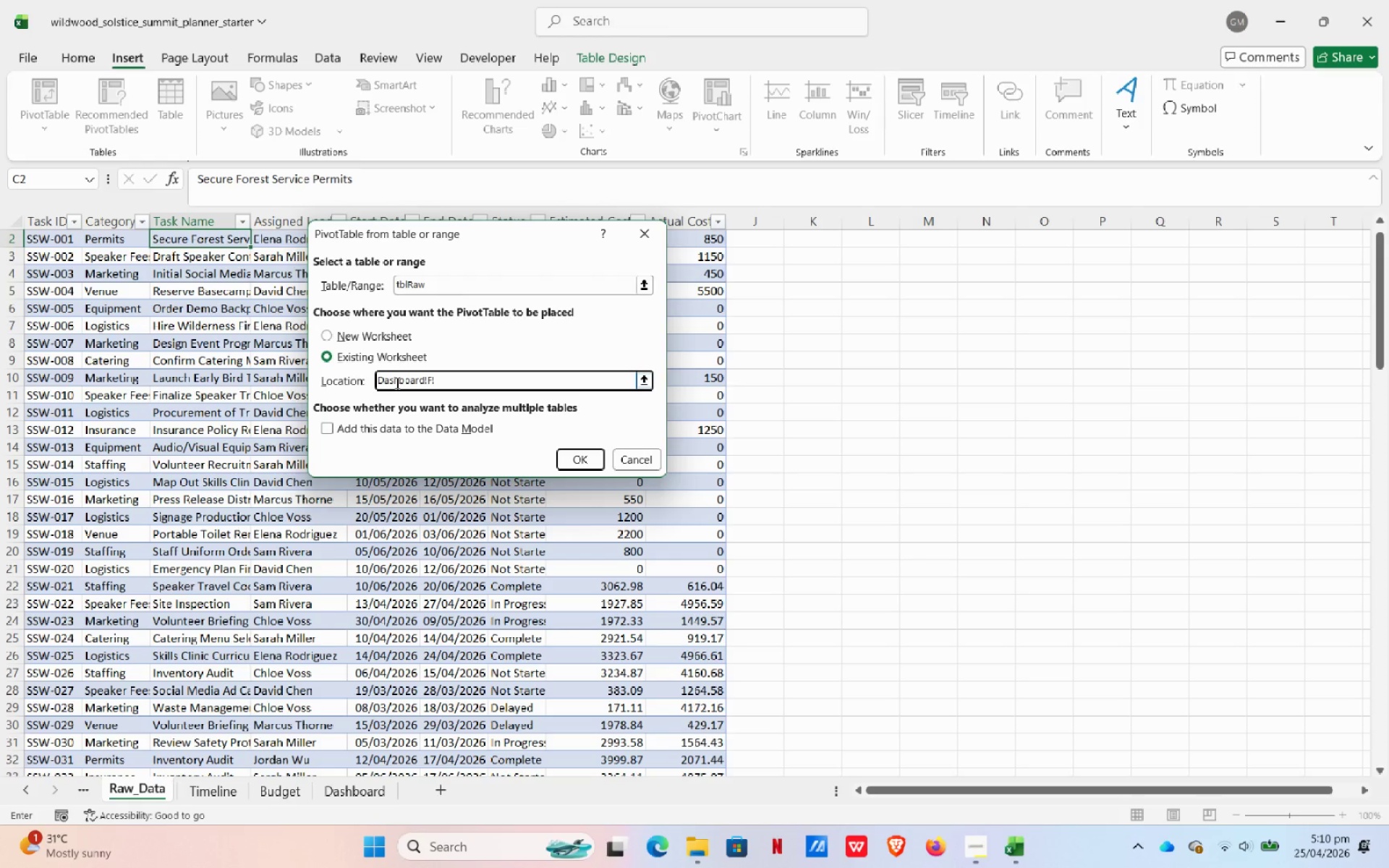 
key(Backspace)
 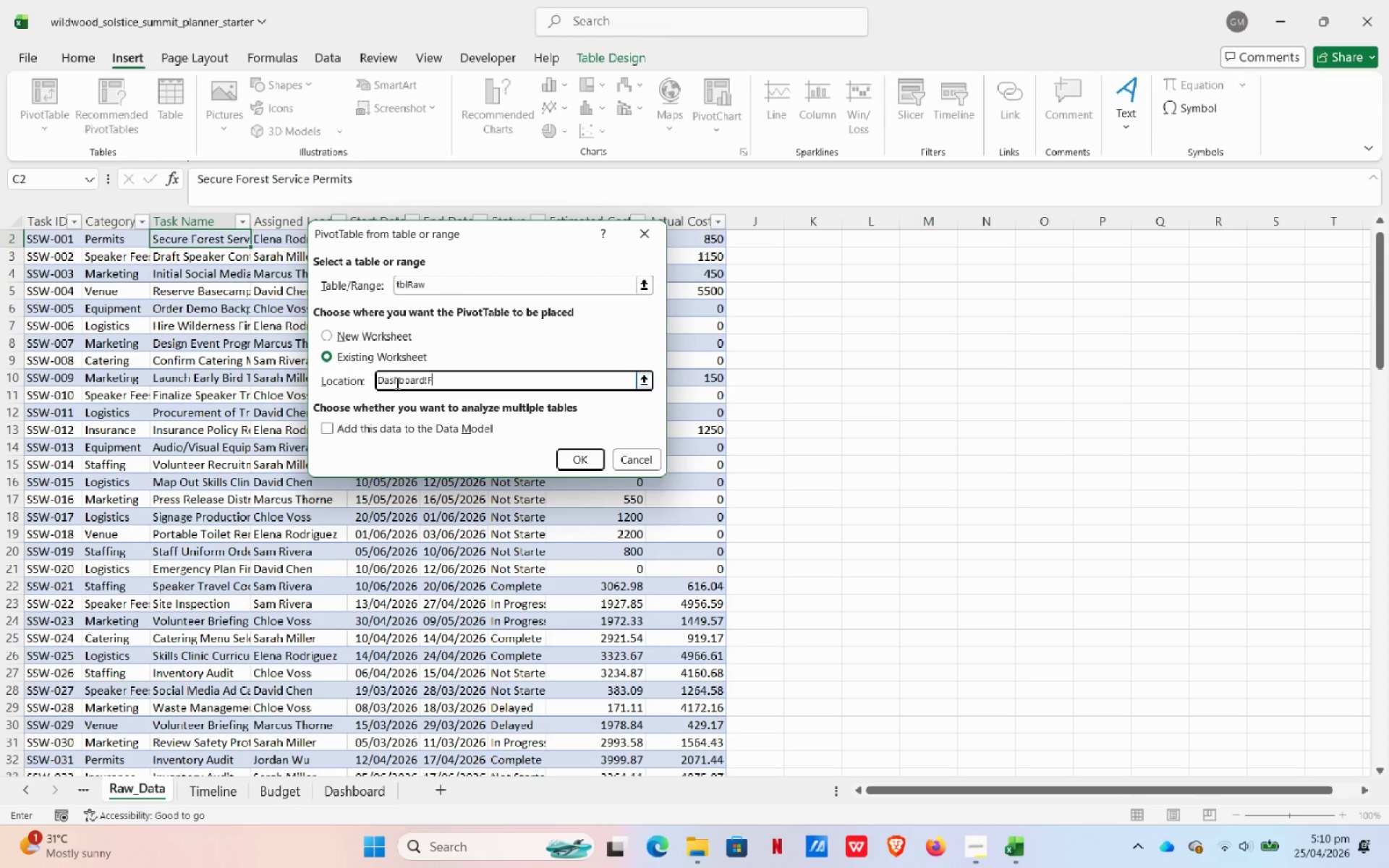 
key(1)
 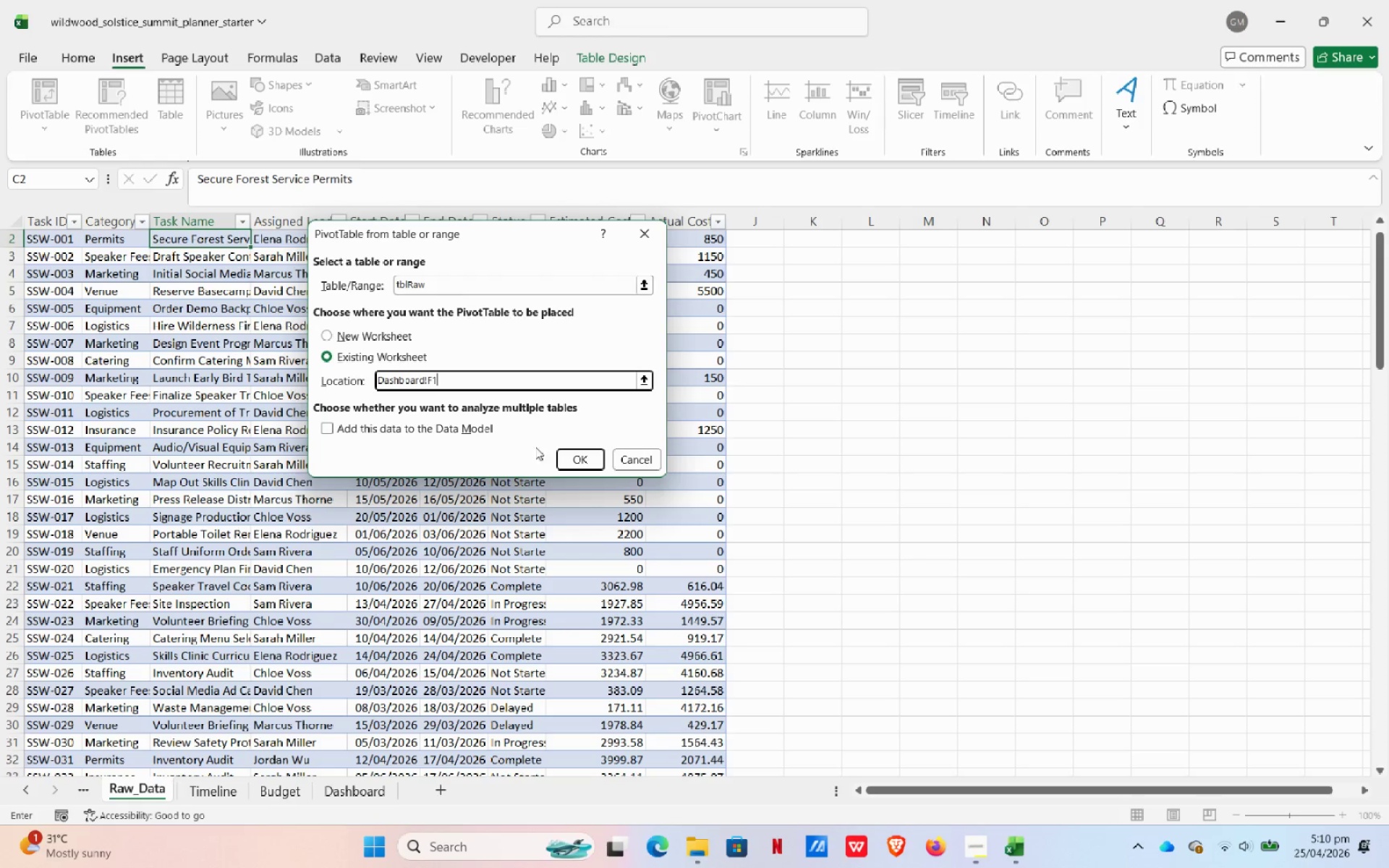 
left_click([560, 458])
 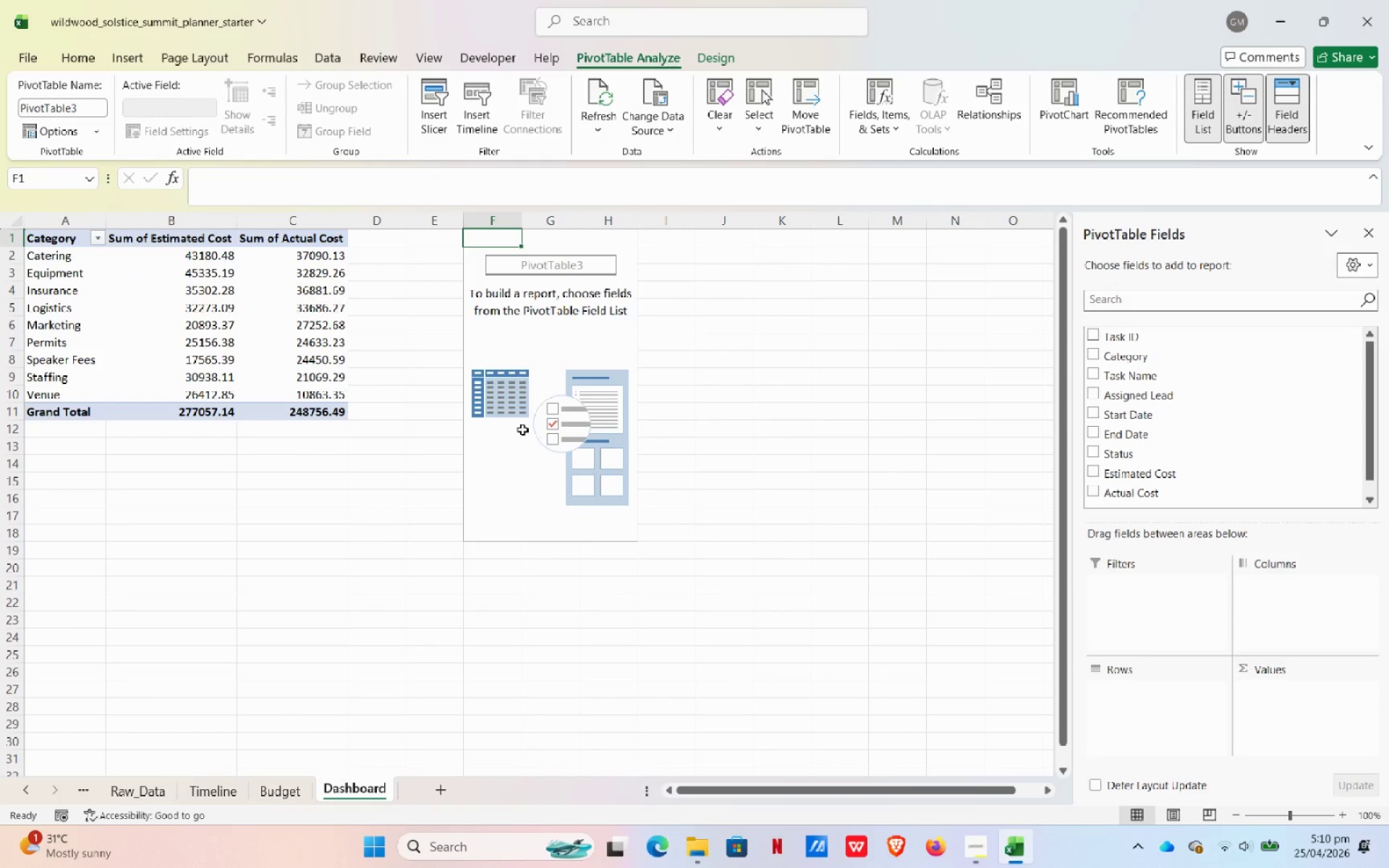 
mouse_move([195, 312])
 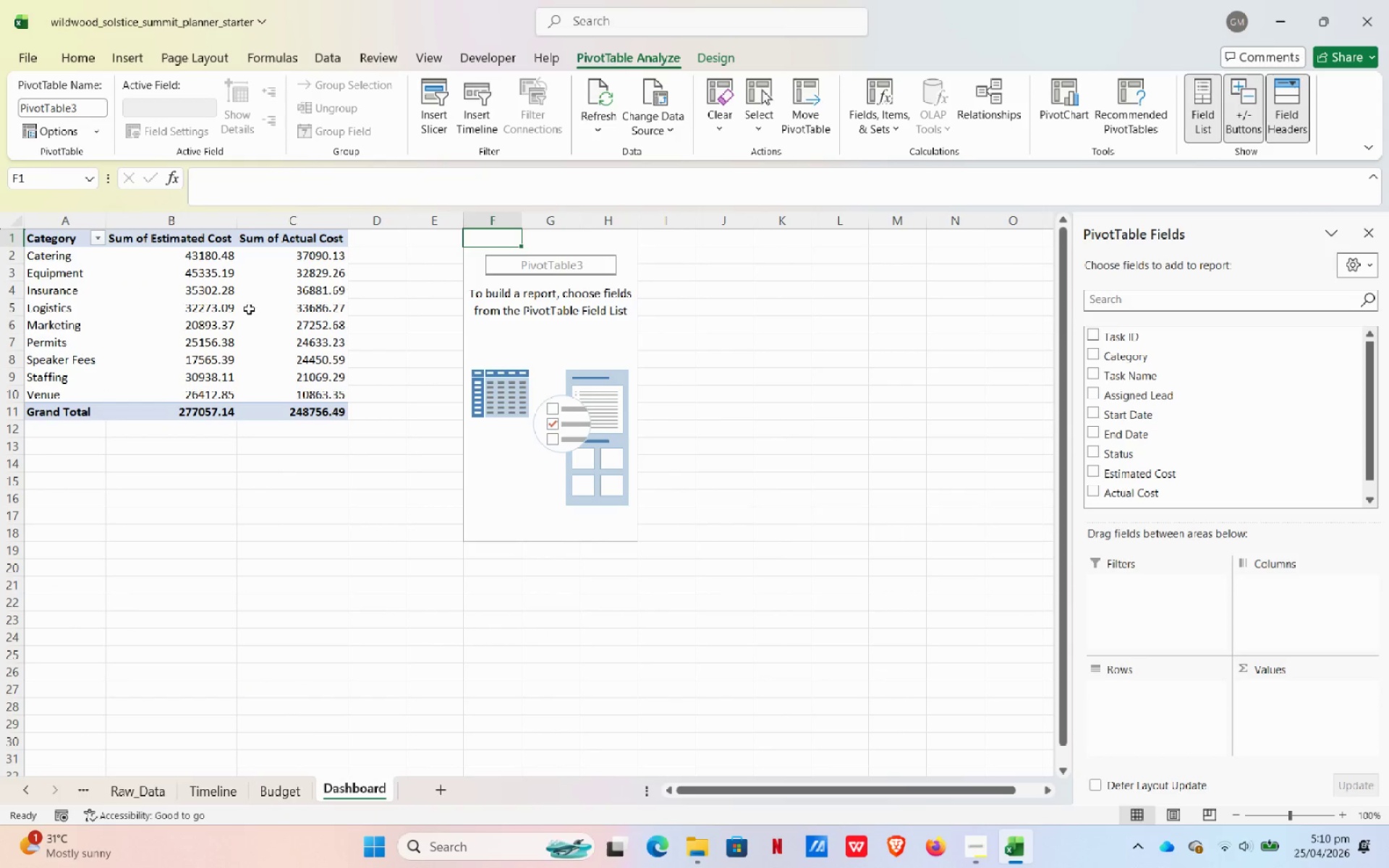 
mouse_move([246, 295])
 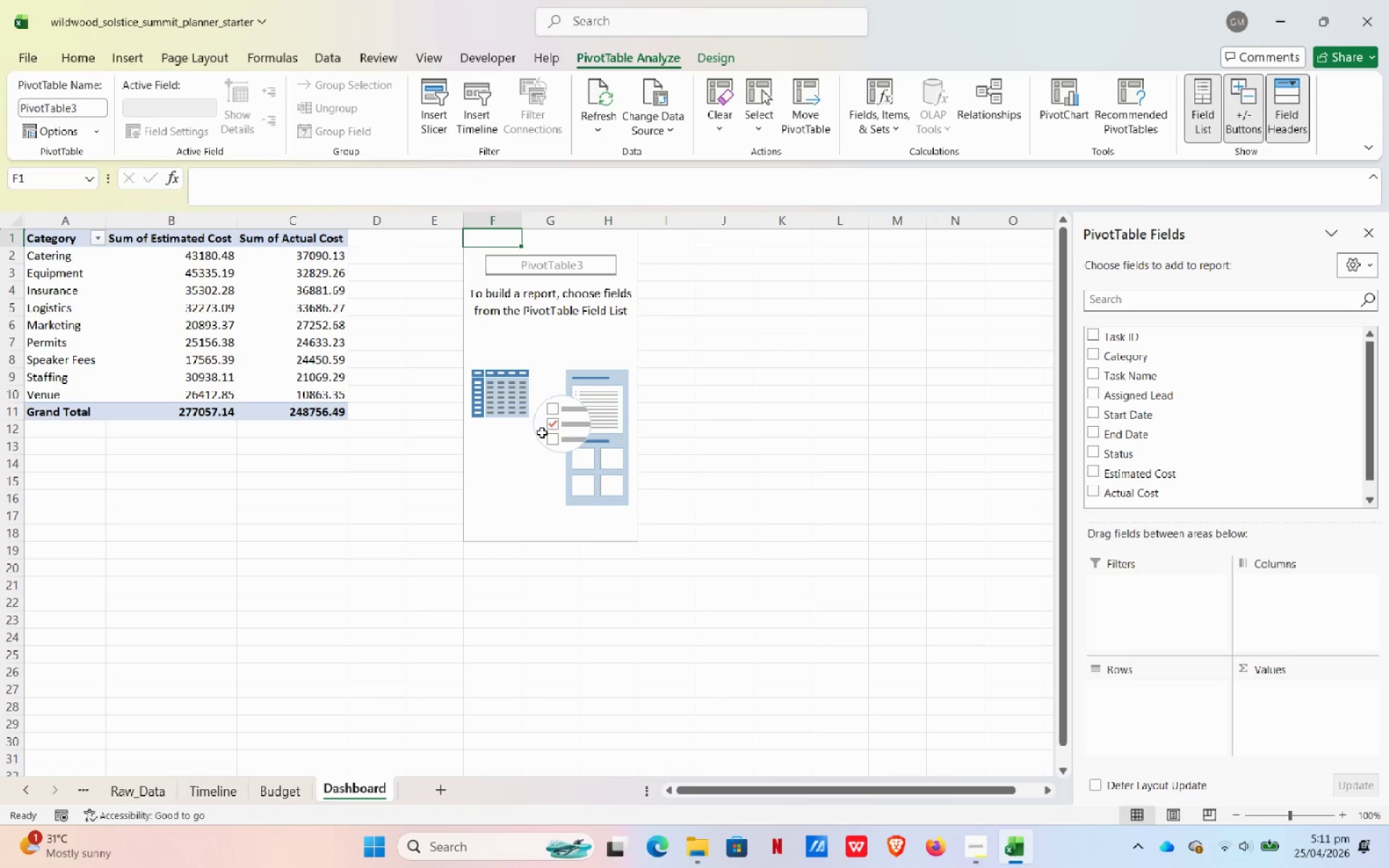 
wait(13.3)
 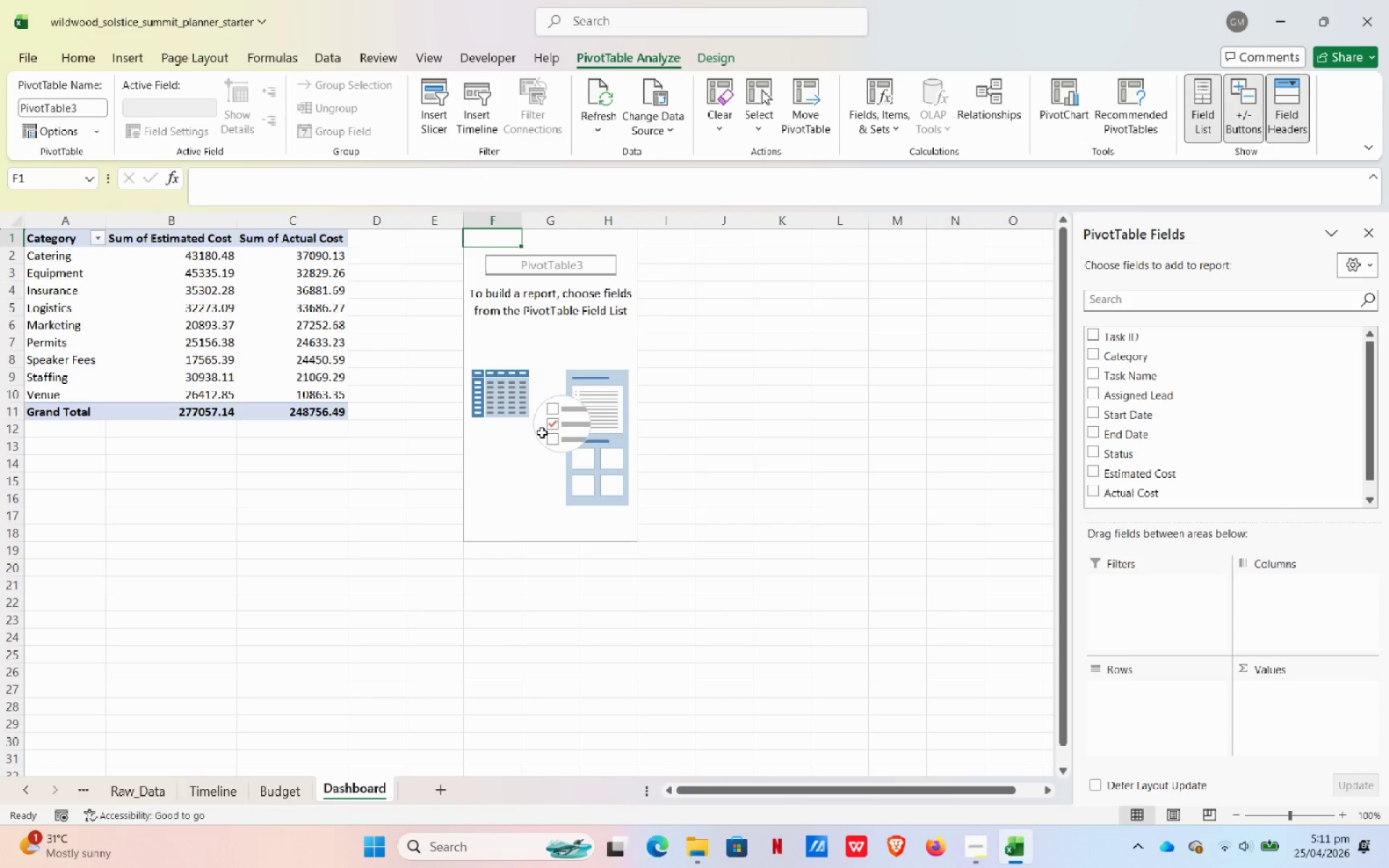 
left_click([1097, 470])
 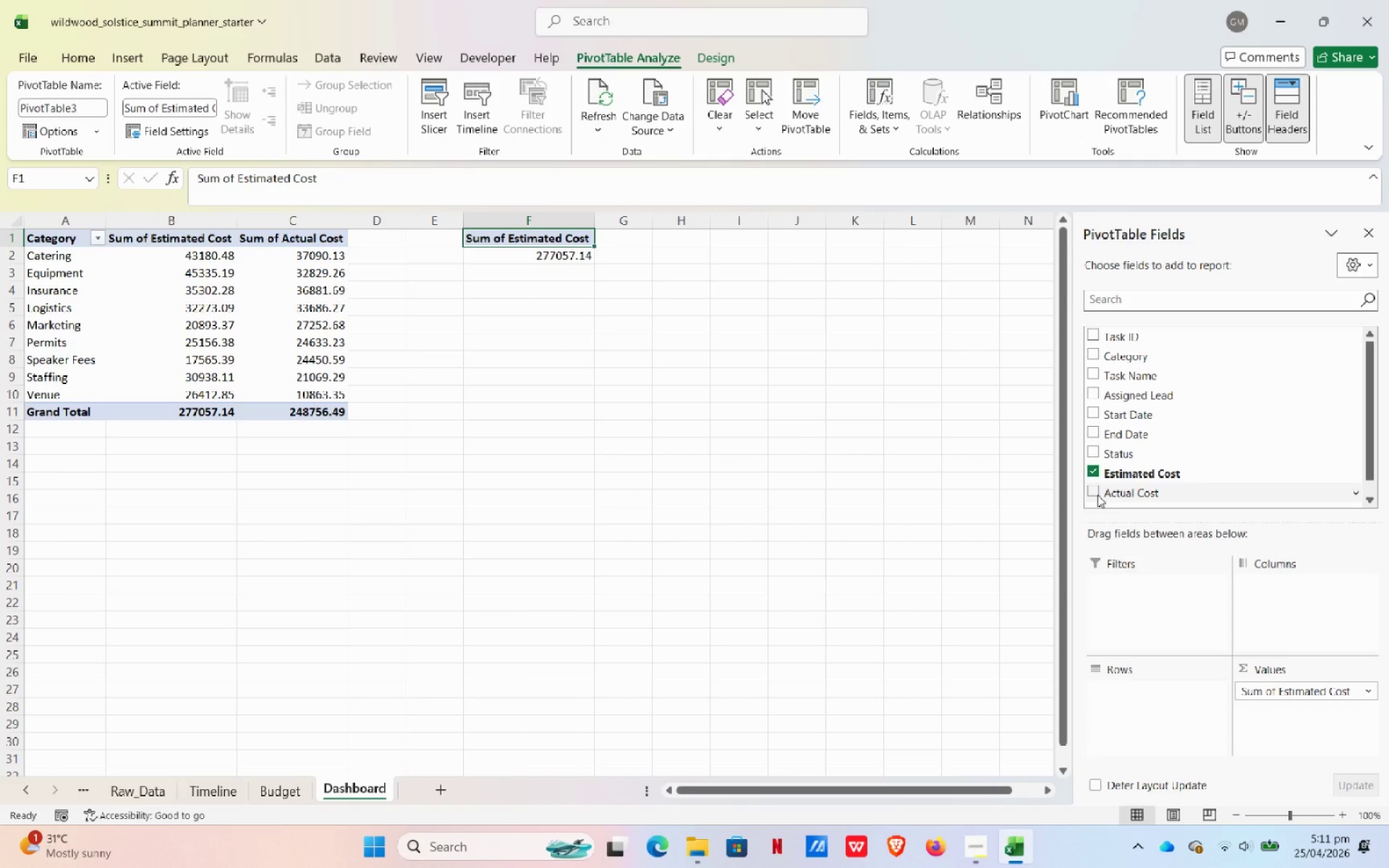 
left_click([1097, 495])
 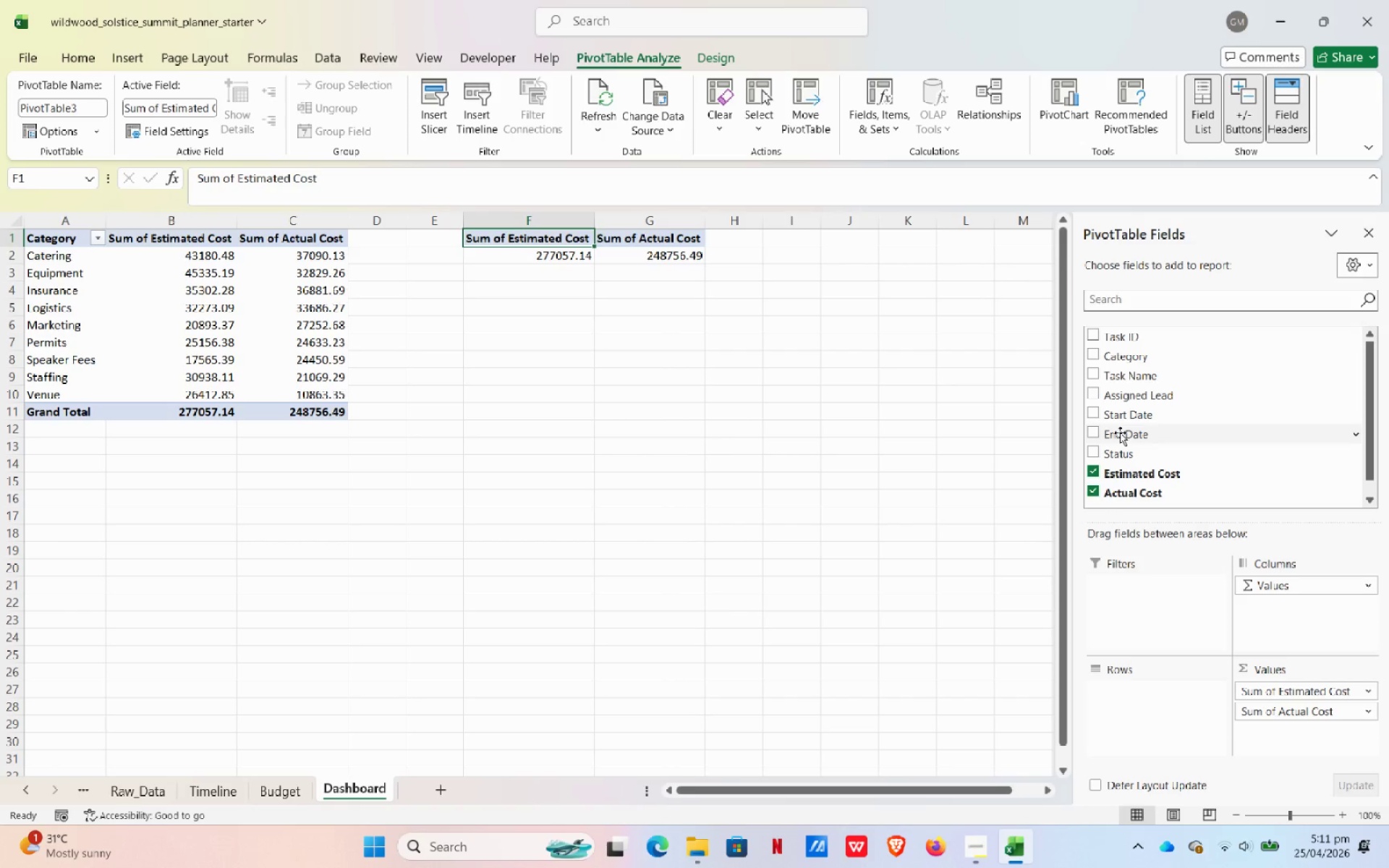 
wait(18.69)
 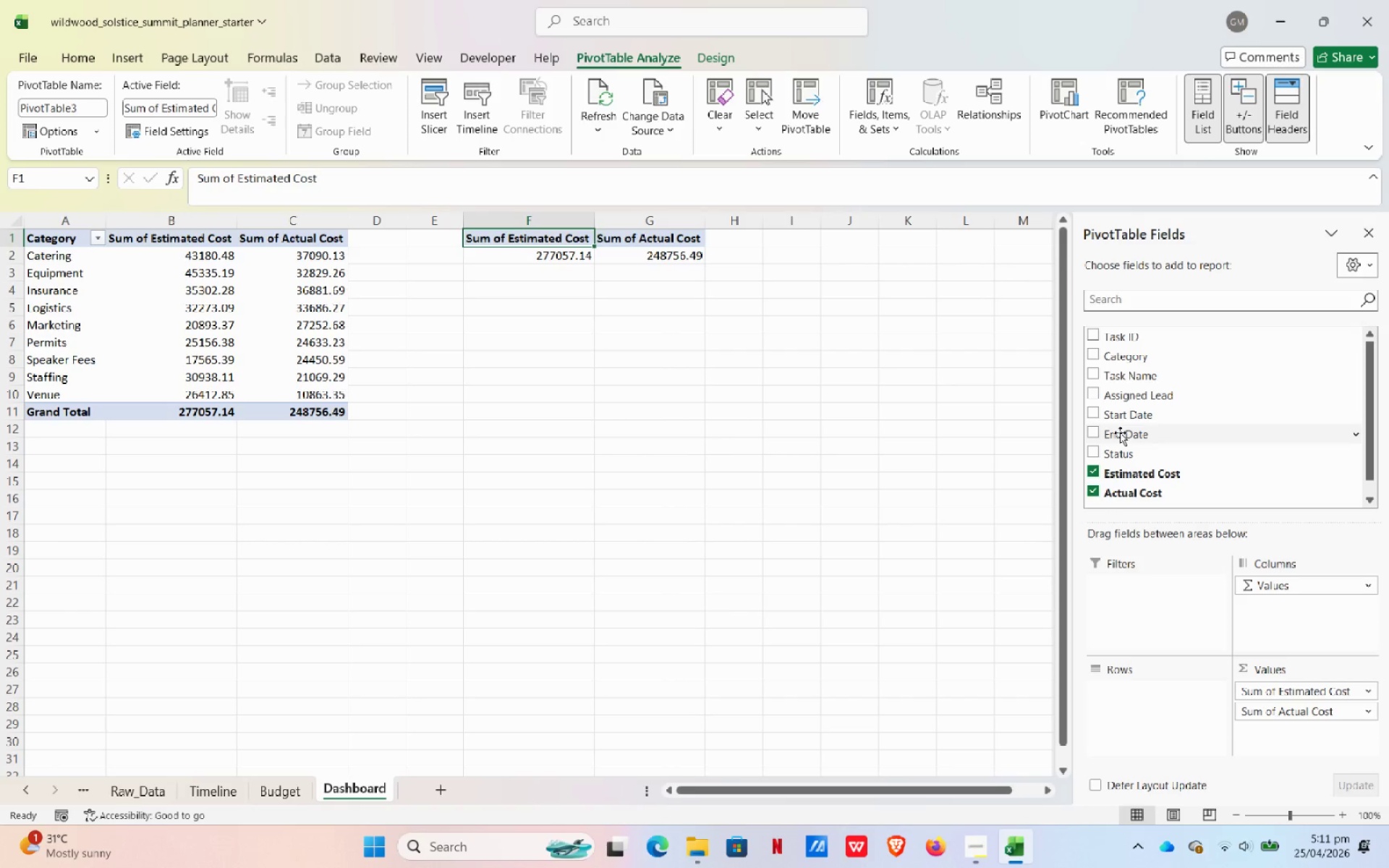 
scroll: coordinate [478, 449], scroll_direction: up, amount: 3.0
 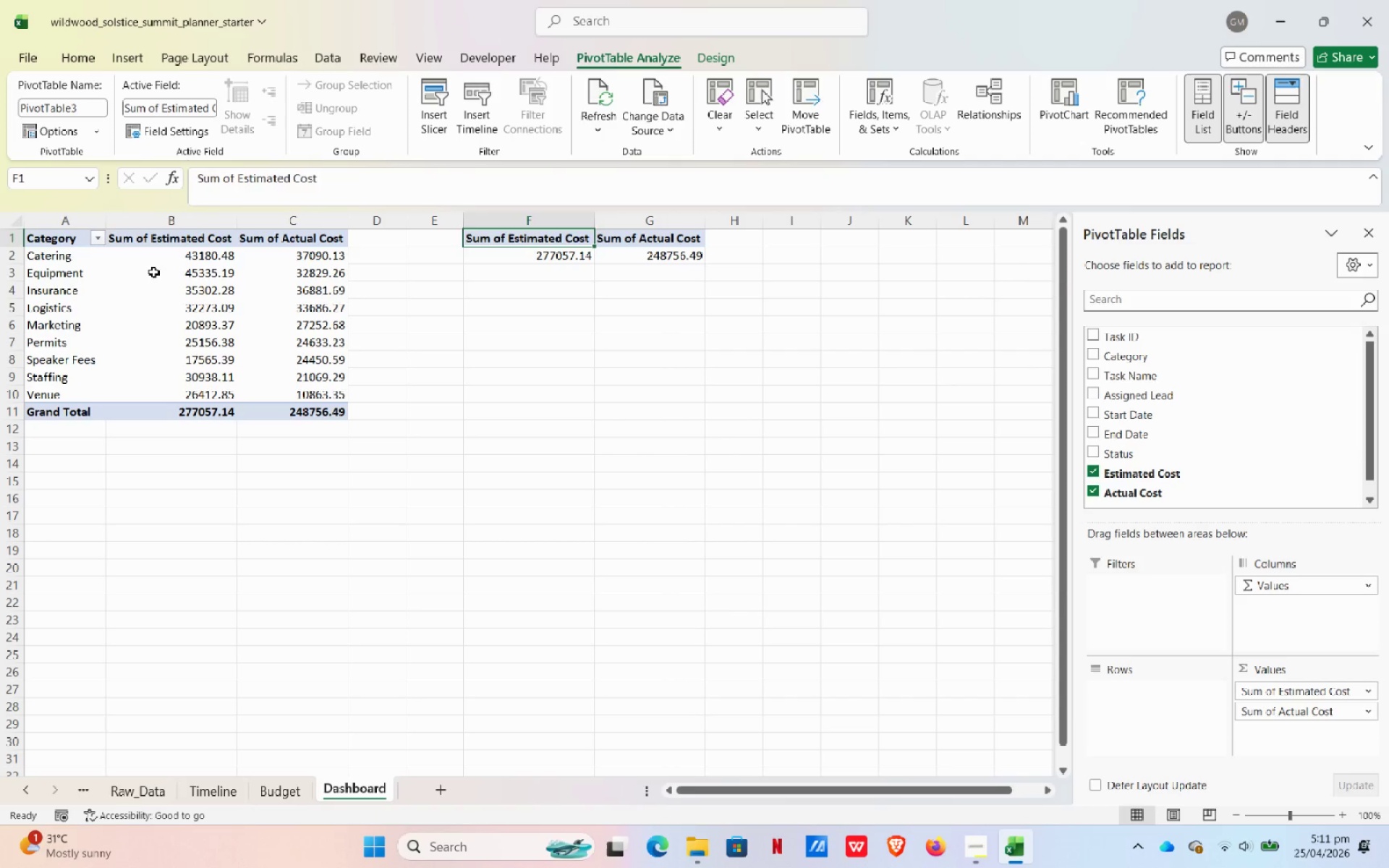 
left_click([142, 284])
 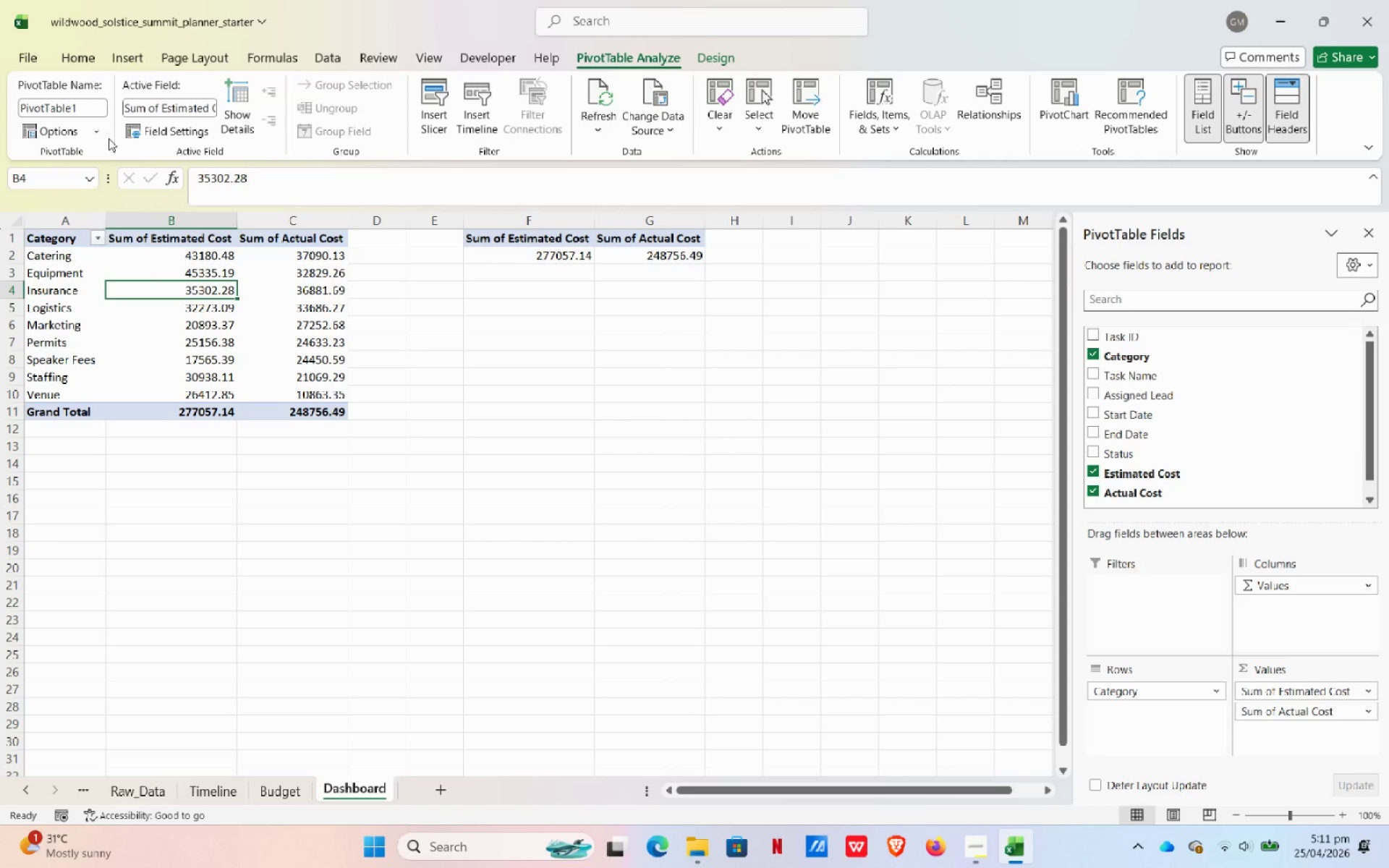 
left_click([136, 54])
 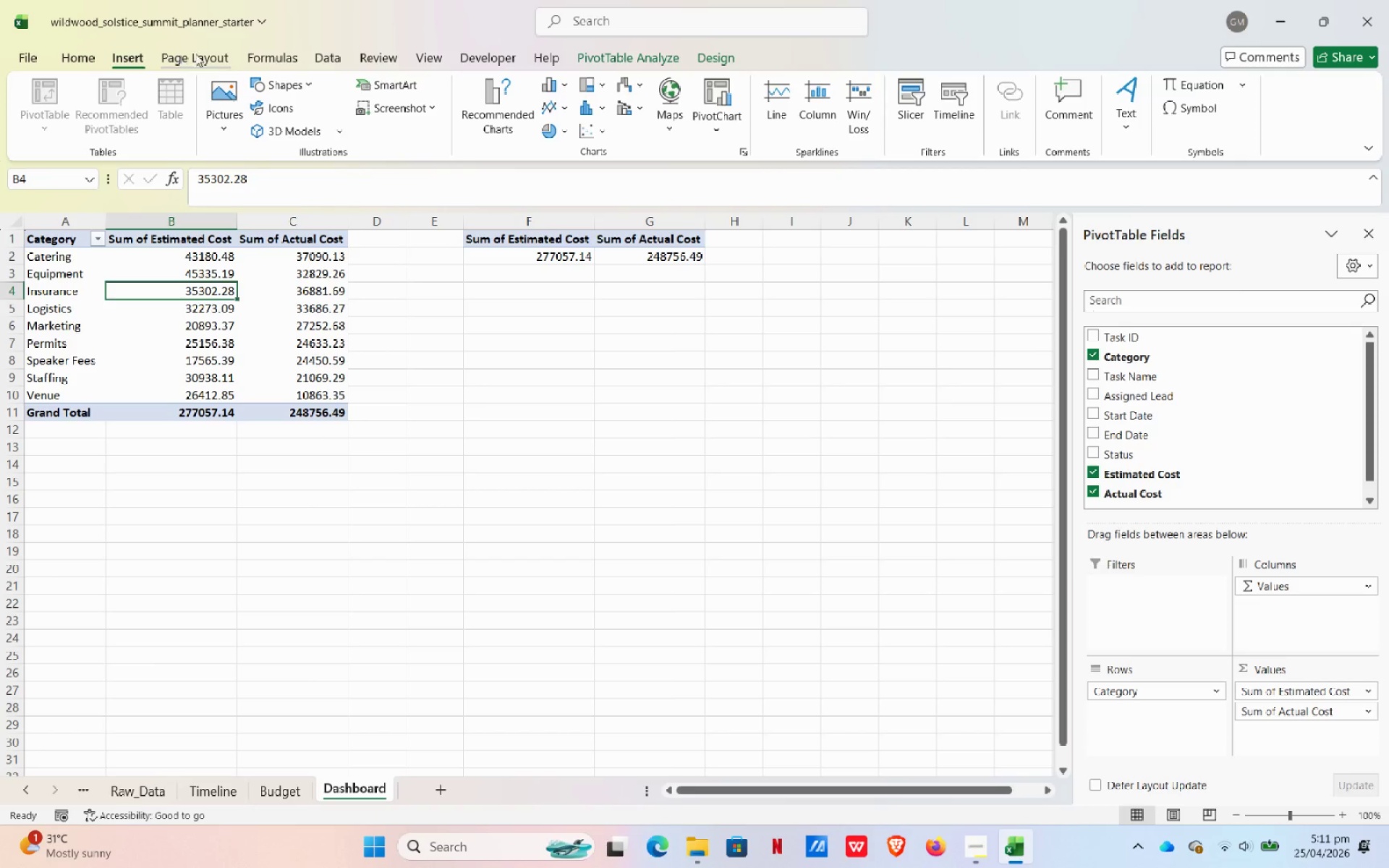 
wait(7.5)
 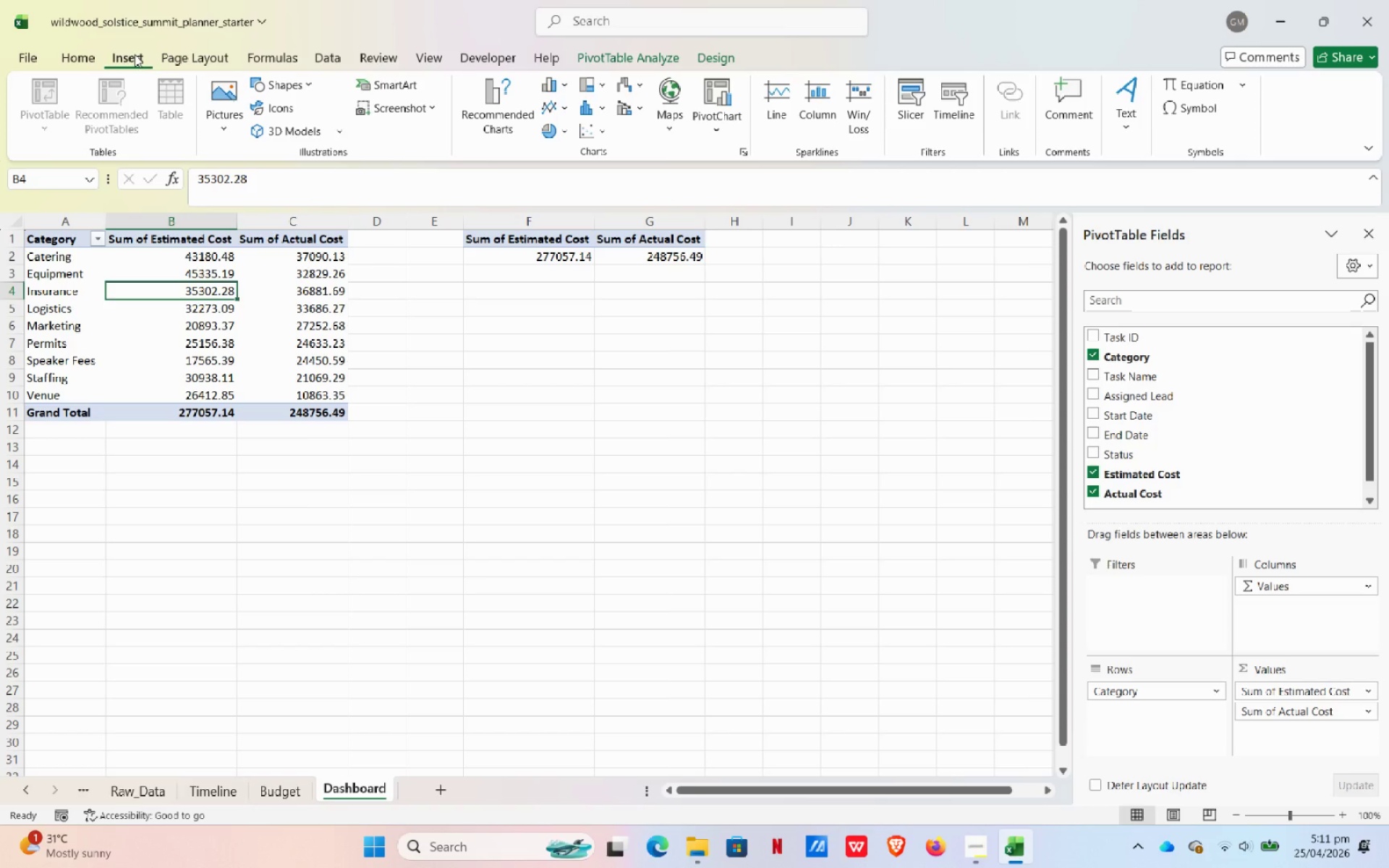 
left_click([532, 122])
 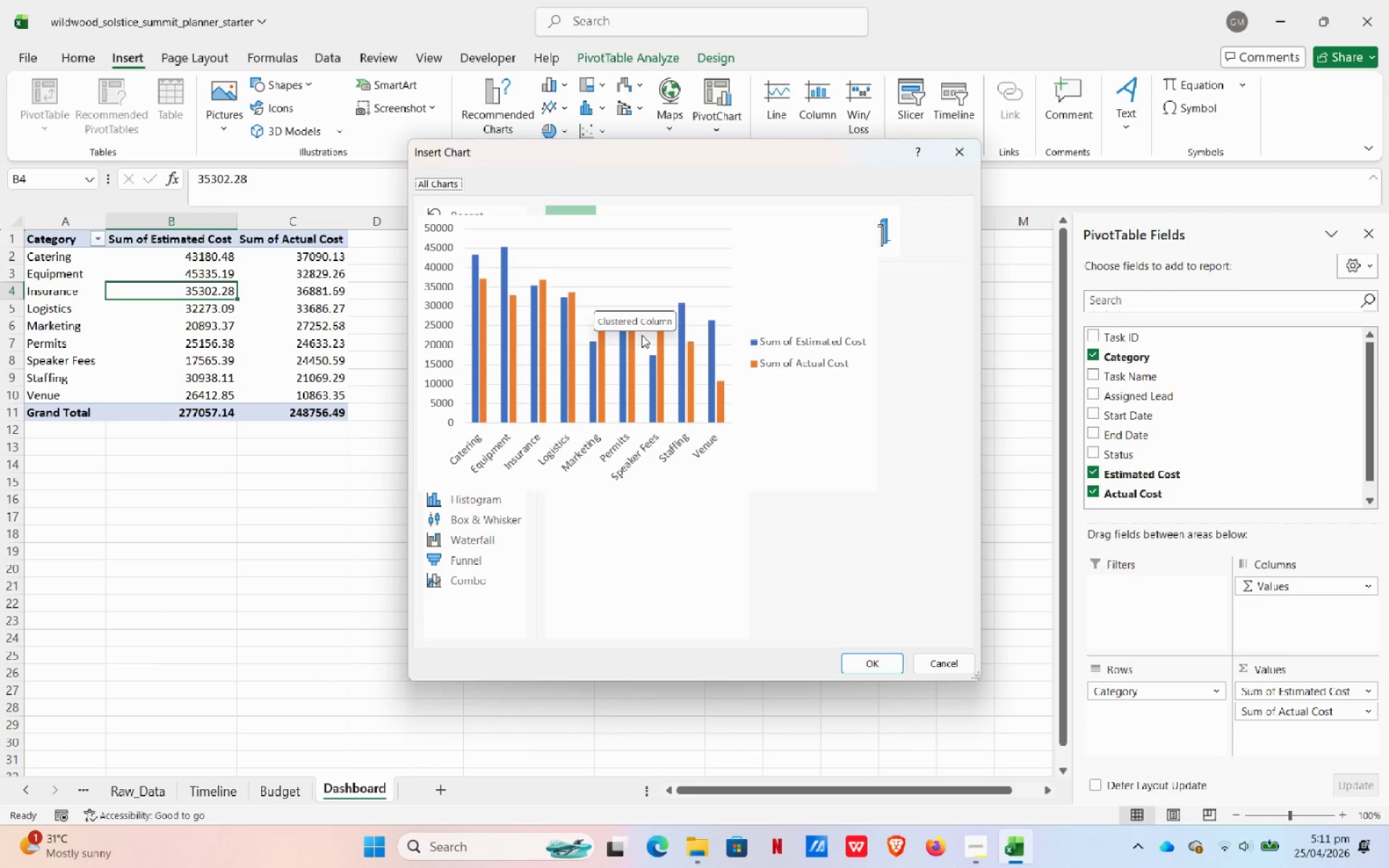 
wait(10.36)
 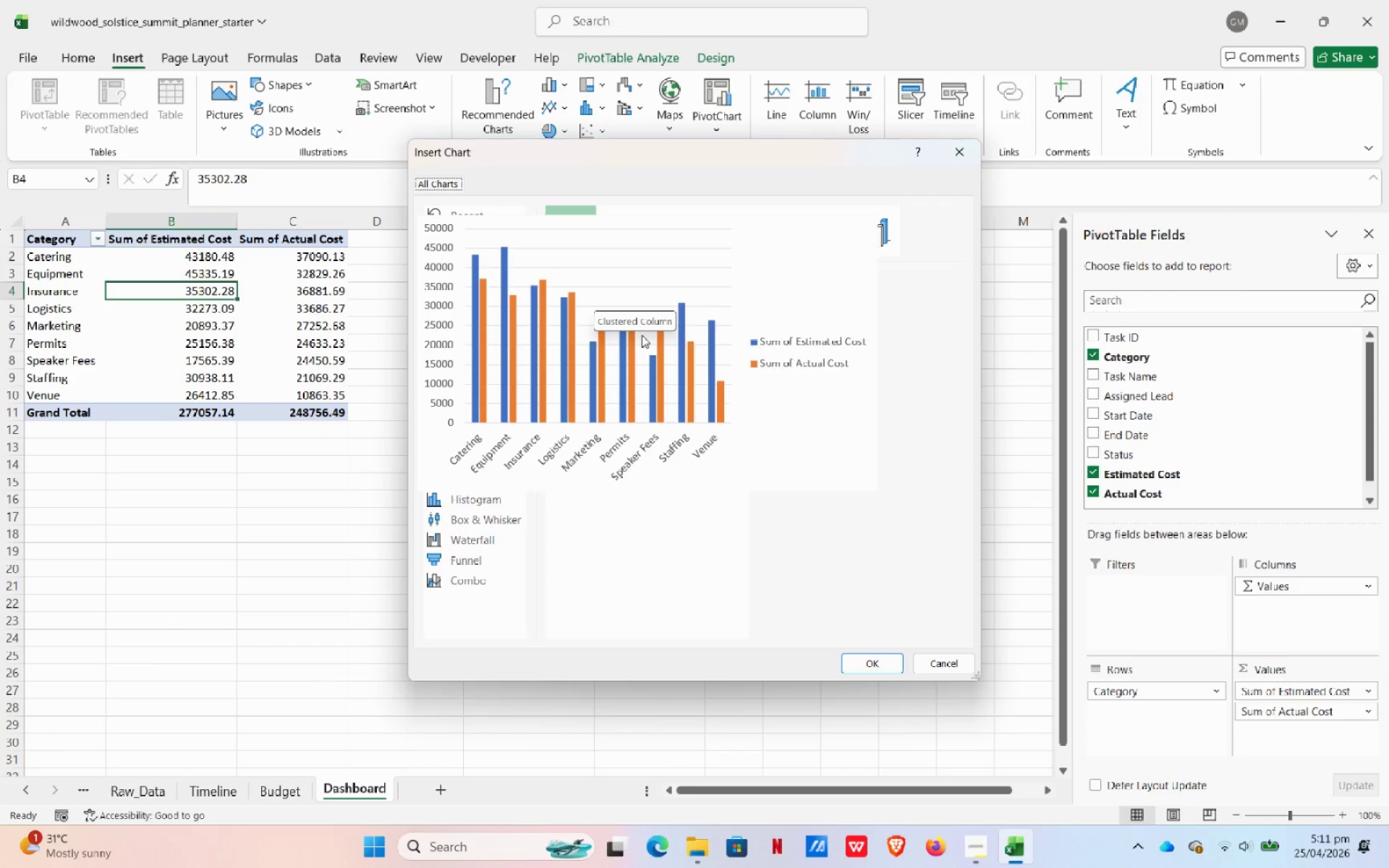 
left_click([634, 354])
 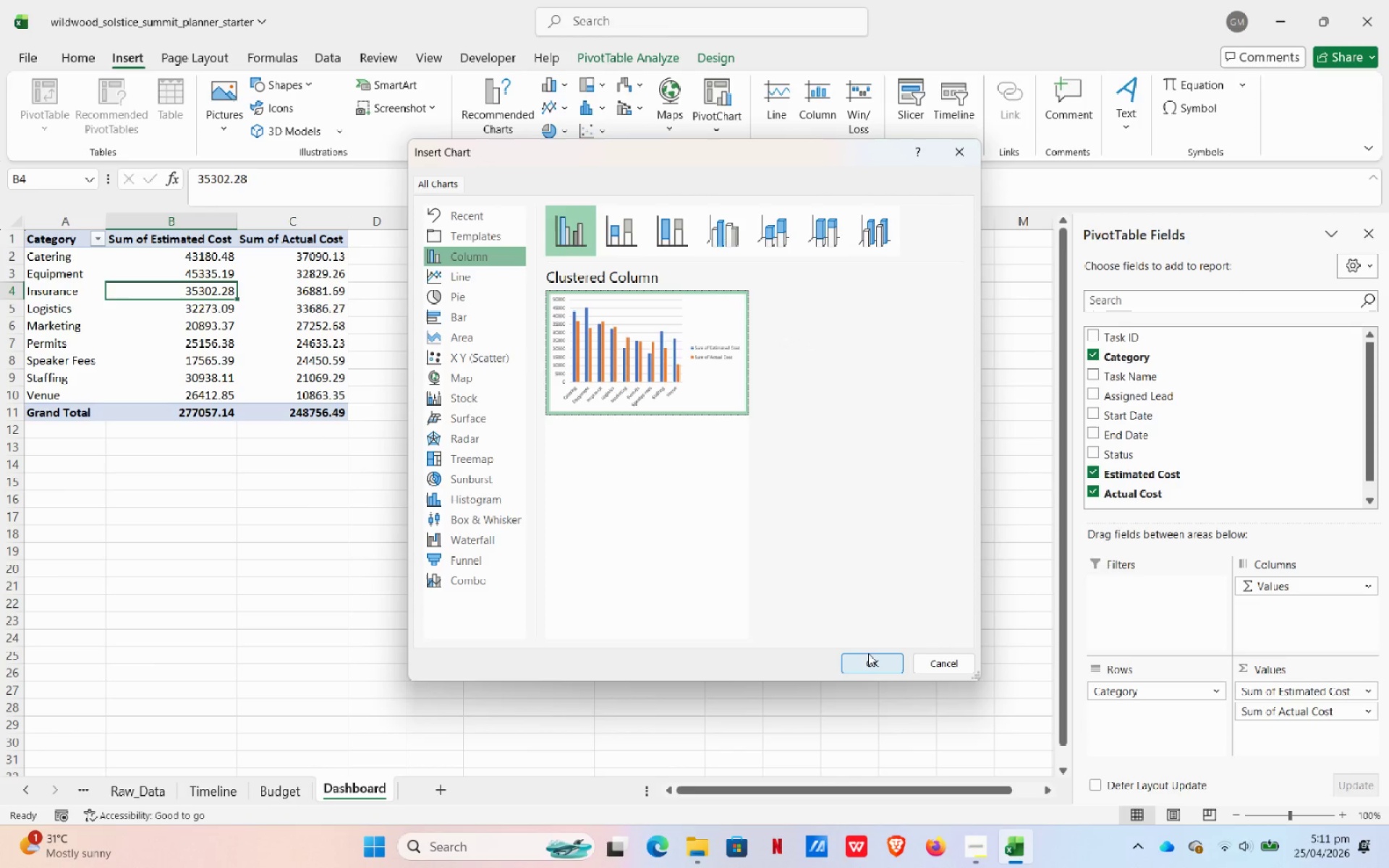 
left_click([870, 660])
 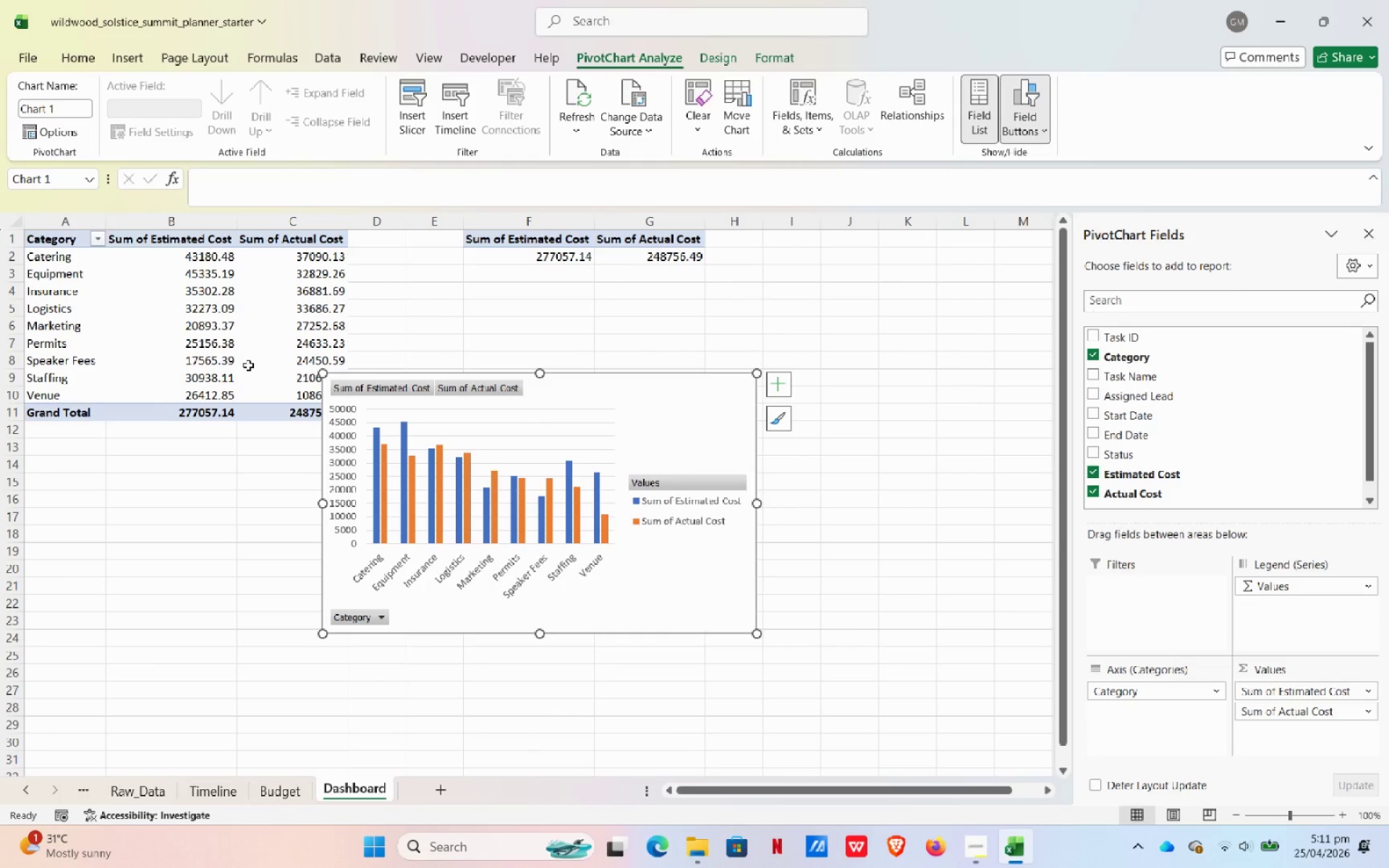 
mouse_move([281, 374])
 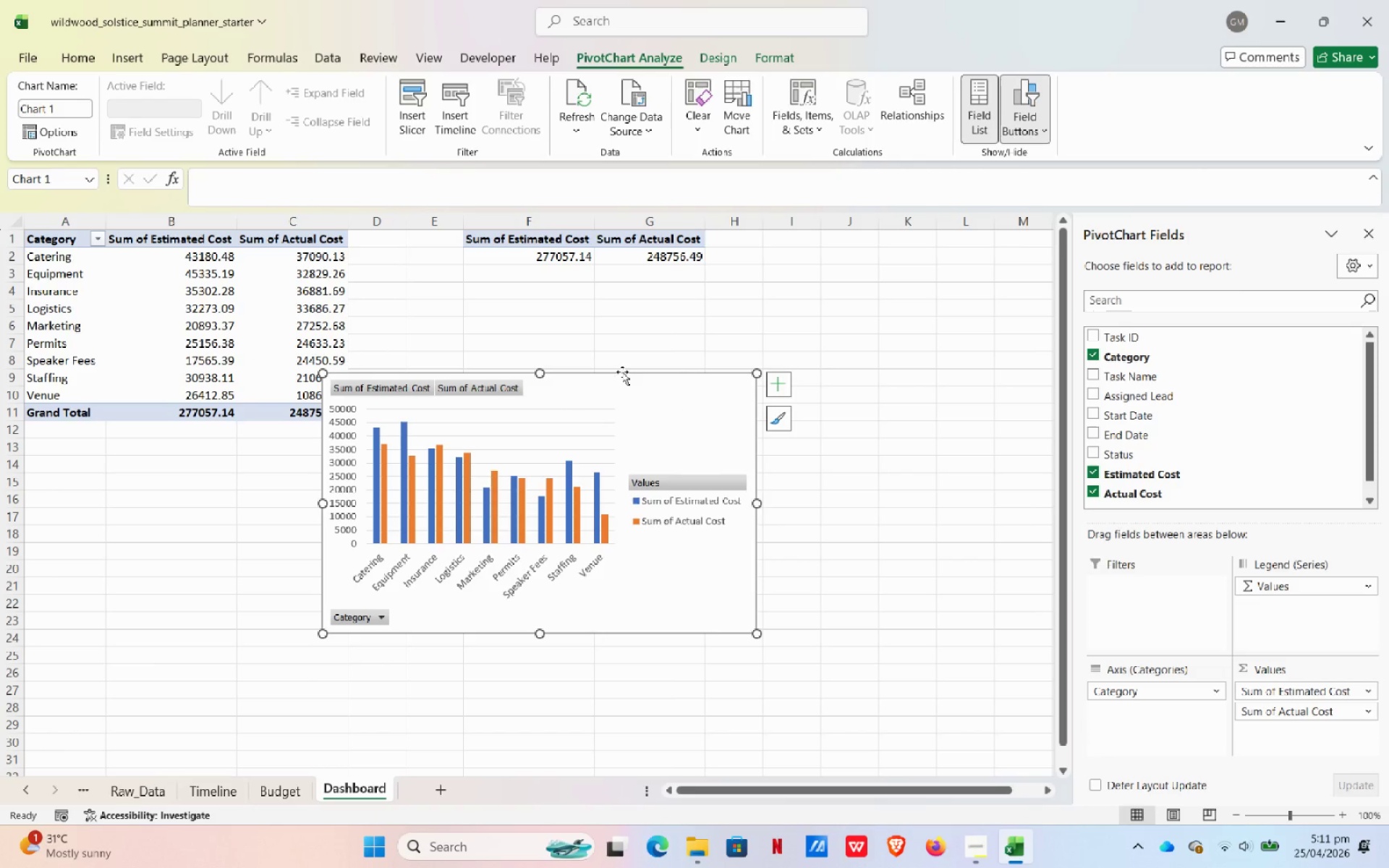 
key(Control+ControlLeft)
 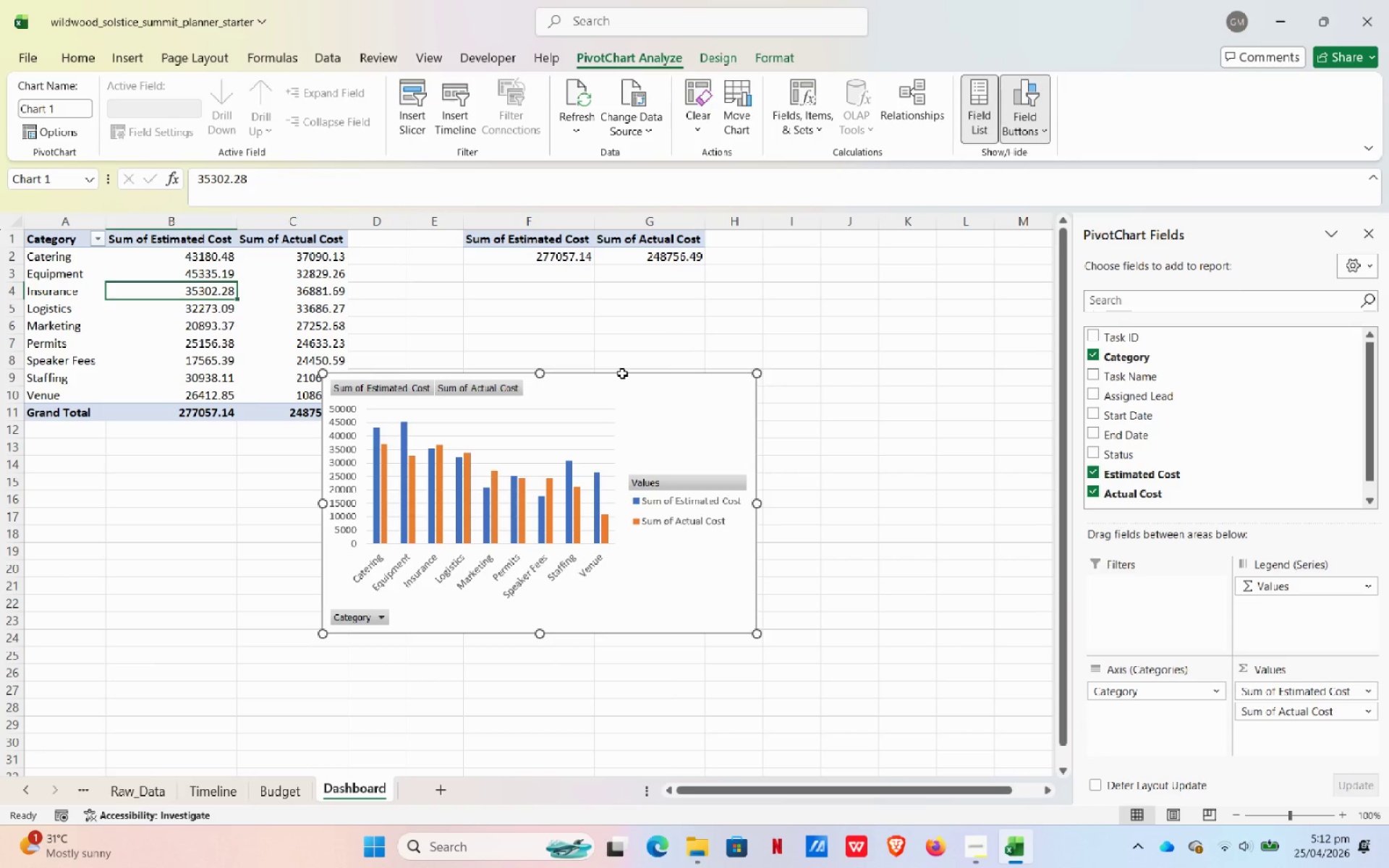 
key(Control+Z)
 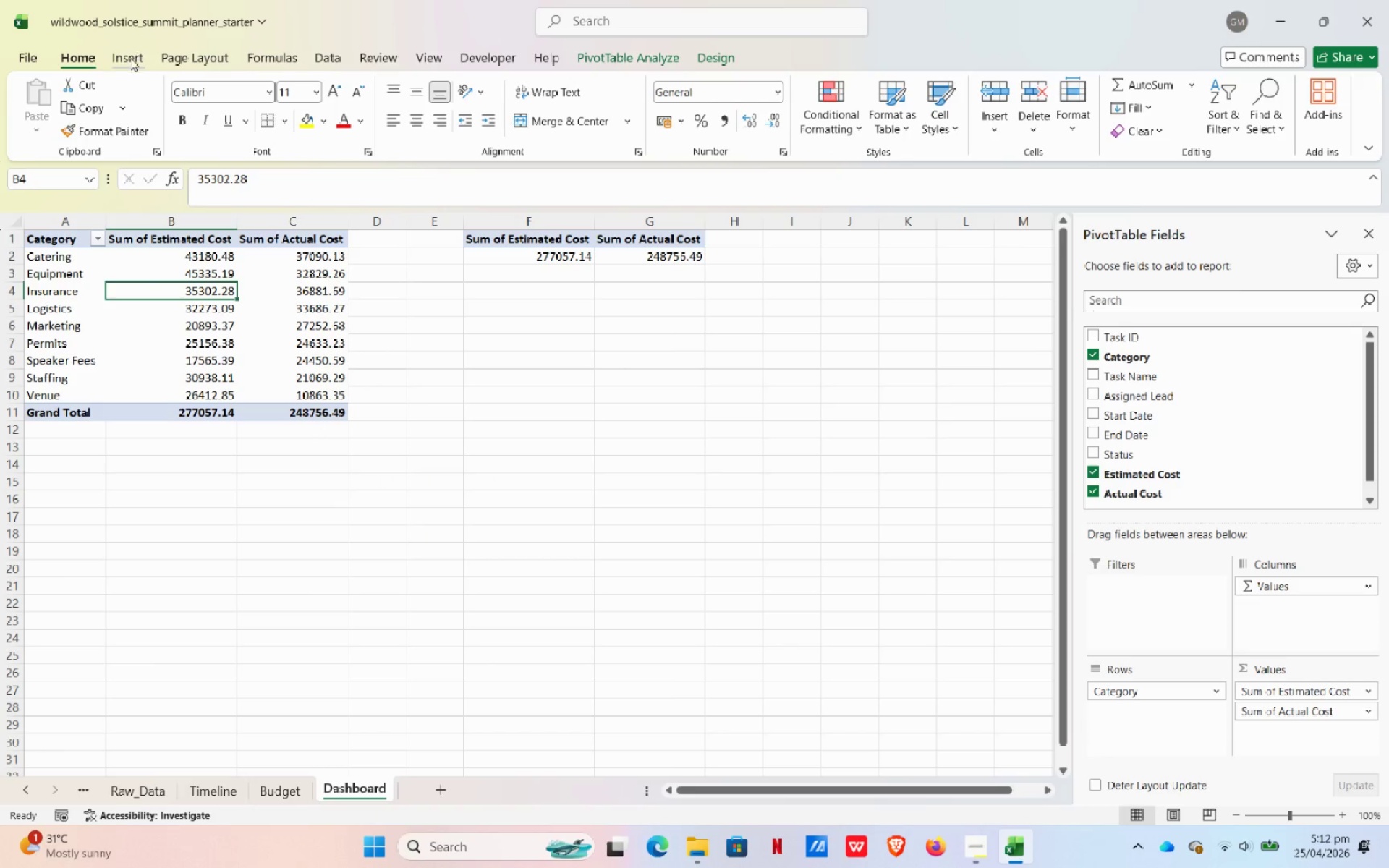 
left_click([498, 128])
 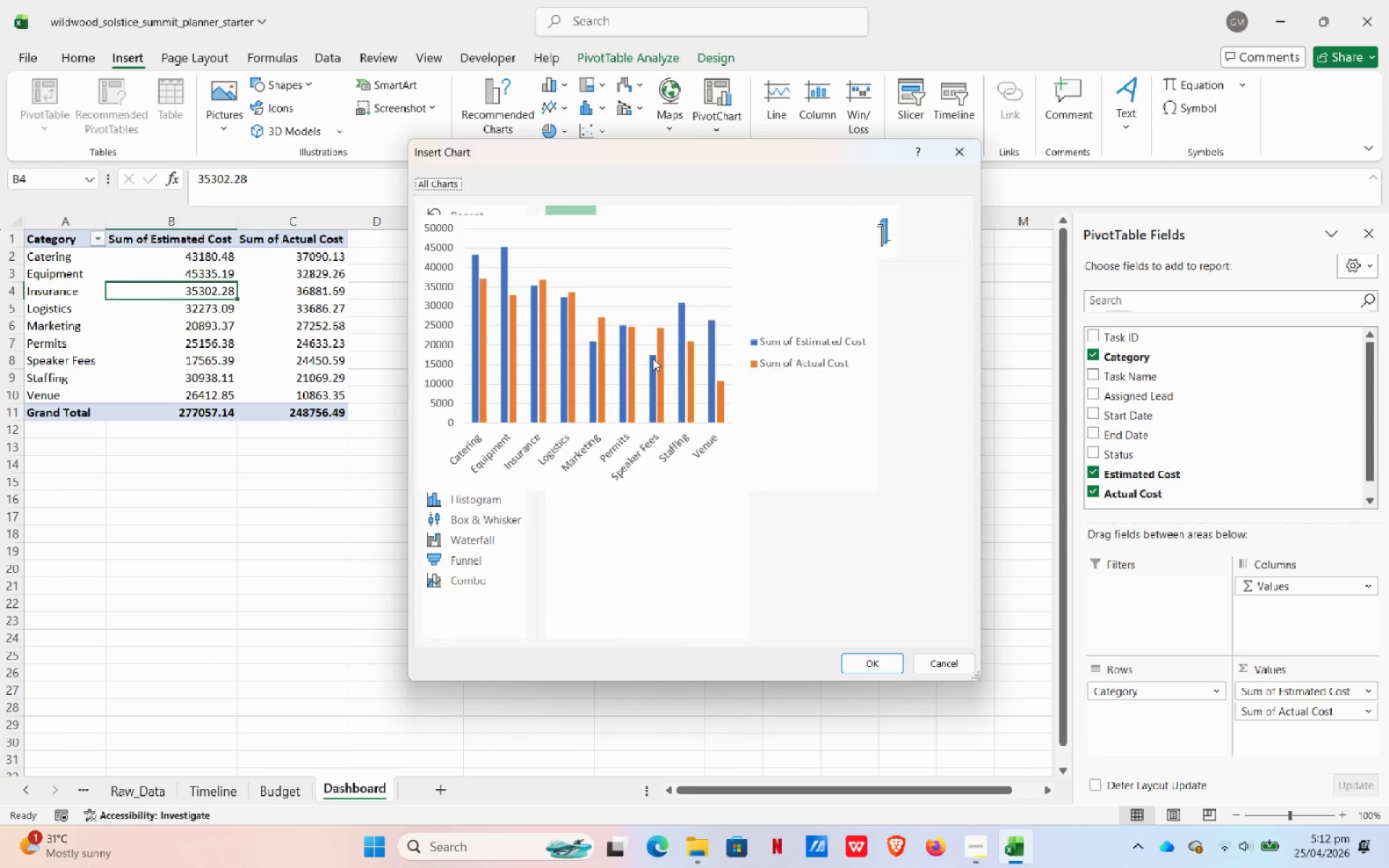 
wait(5.75)
 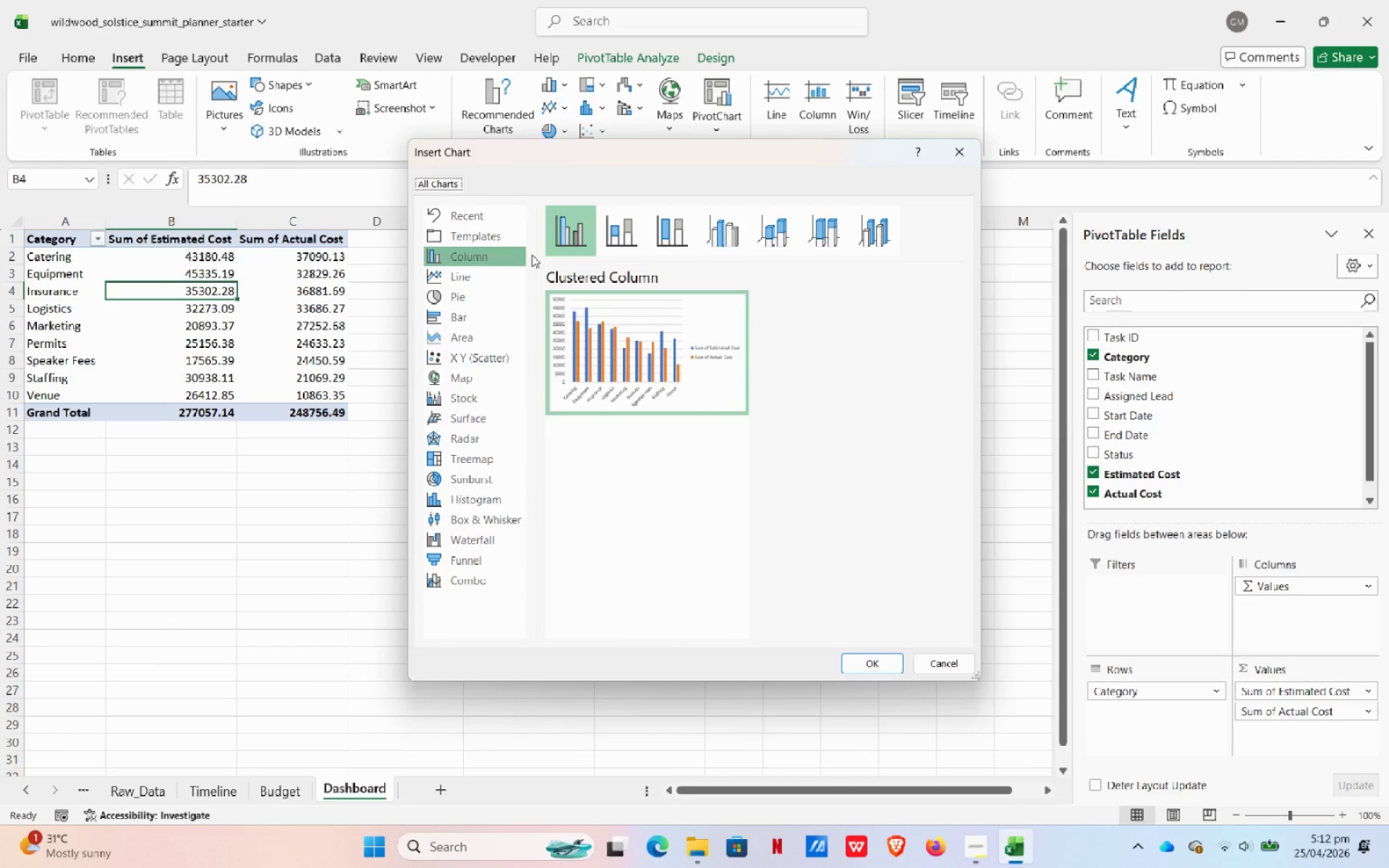 
left_click([885, 661])
 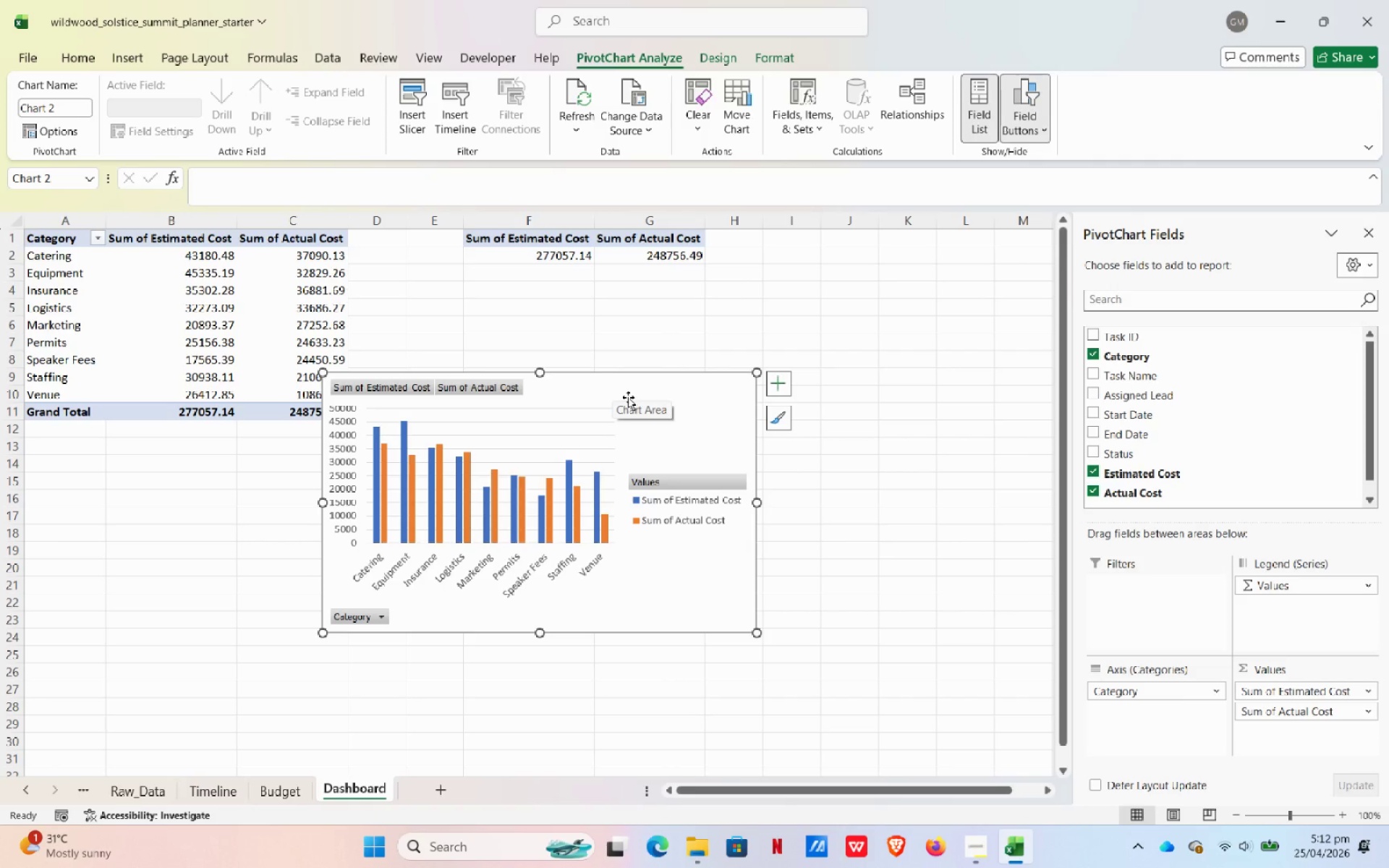 
wait(15.61)
 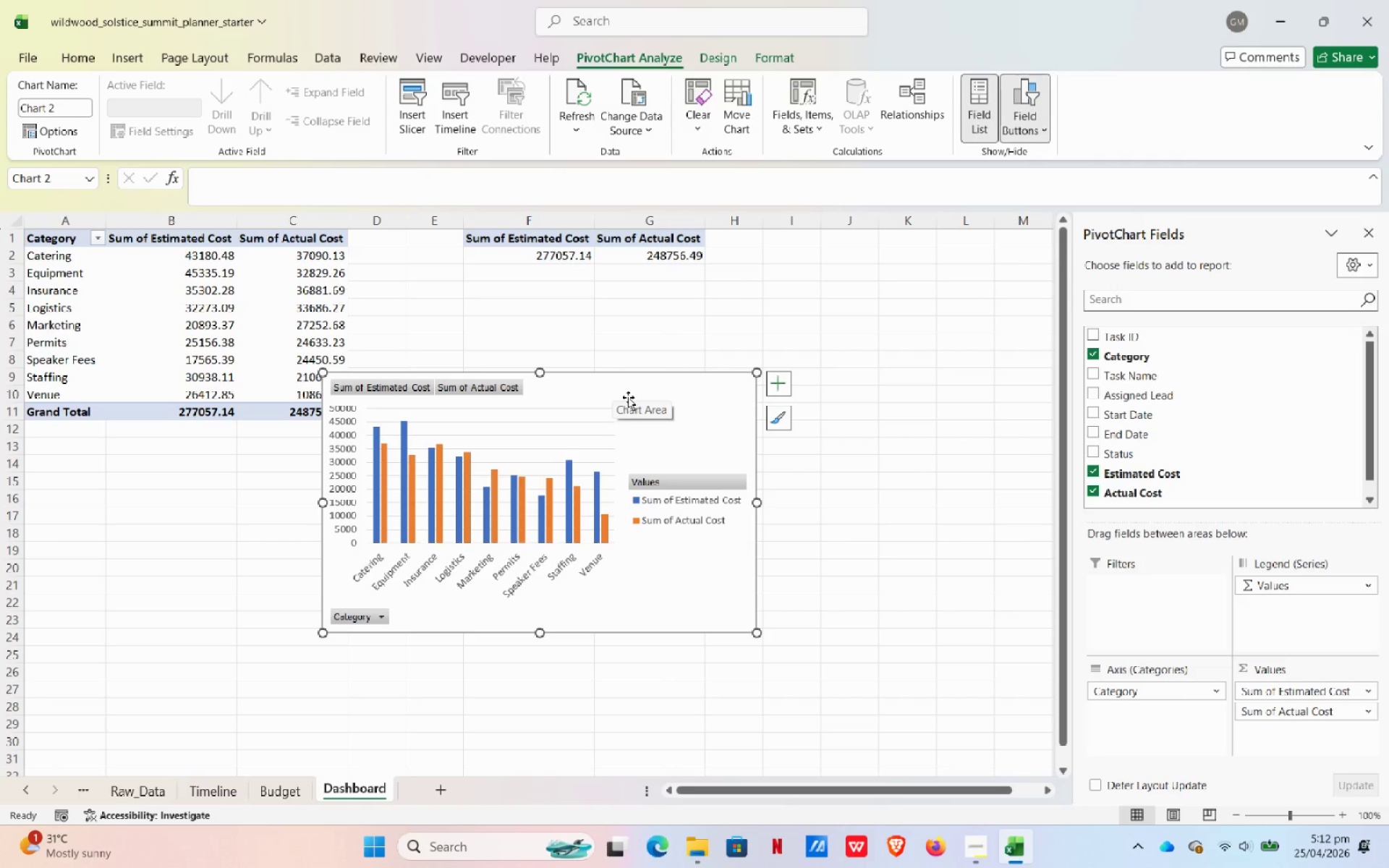 
left_click_drag(start_coordinate=[591, 388], to_coordinate=[304, 496])
 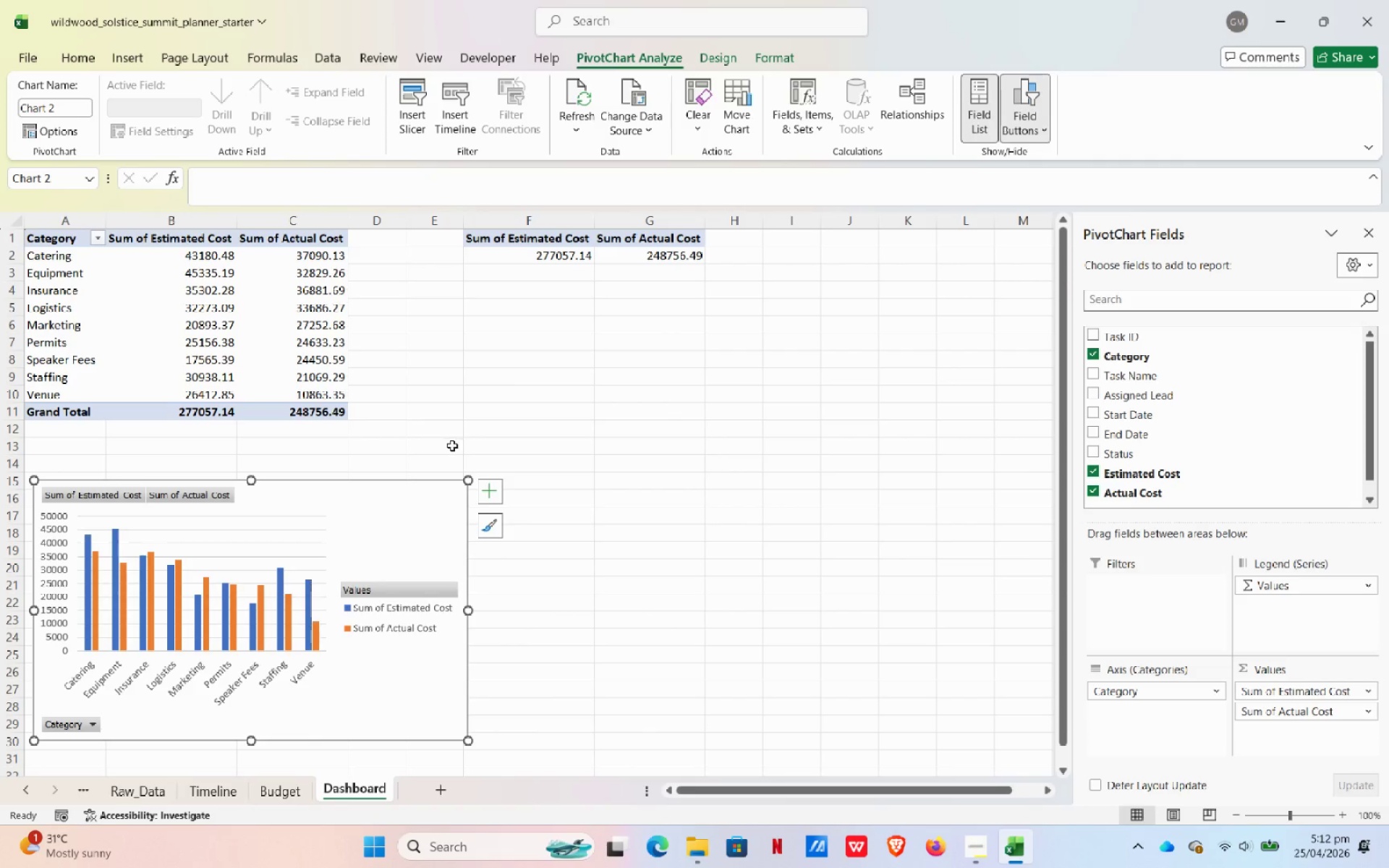 
scroll: coordinate [446, 448], scroll_direction: up, amount: 3.0
 